 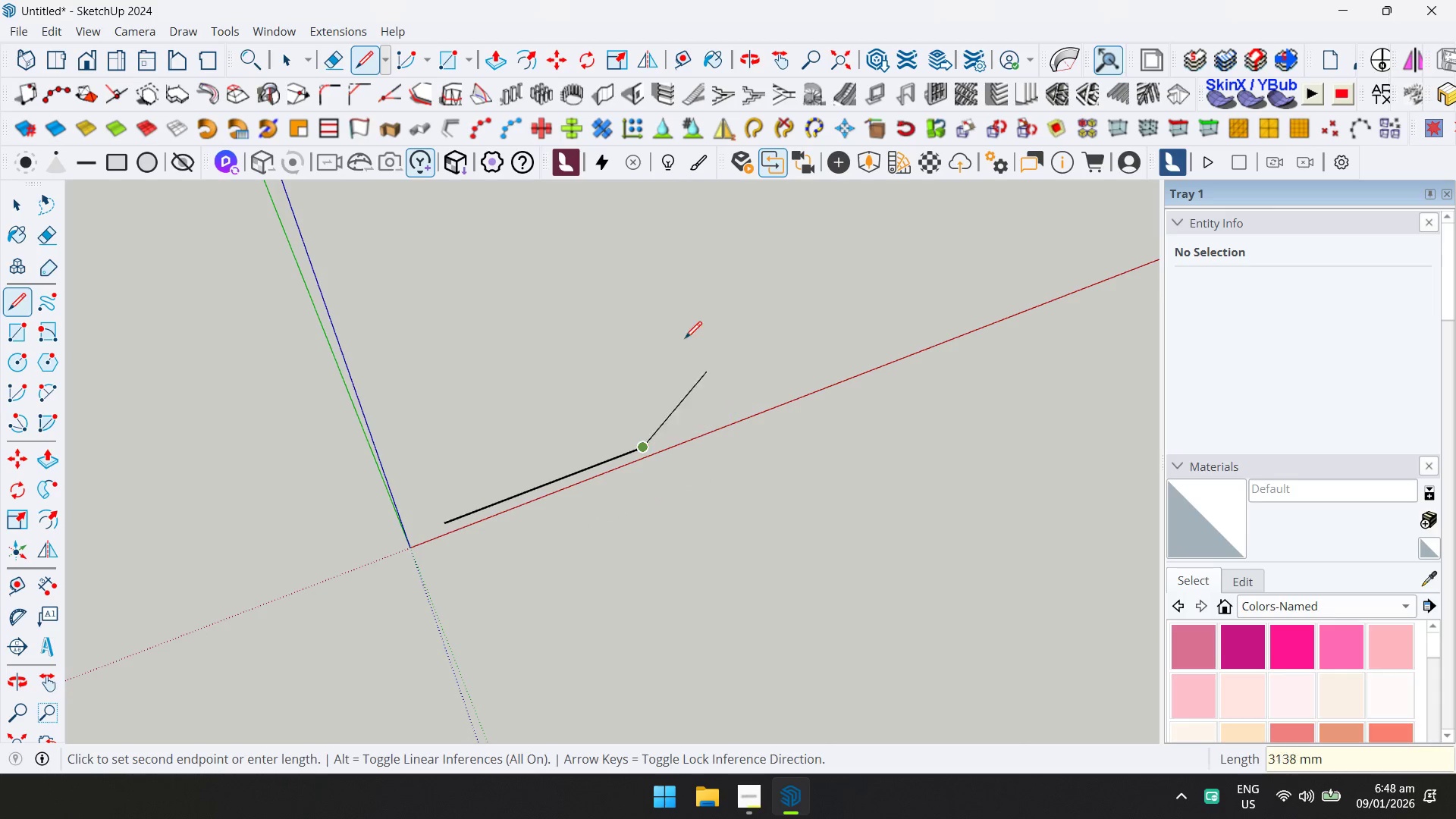 
key(ArrowLeft)
 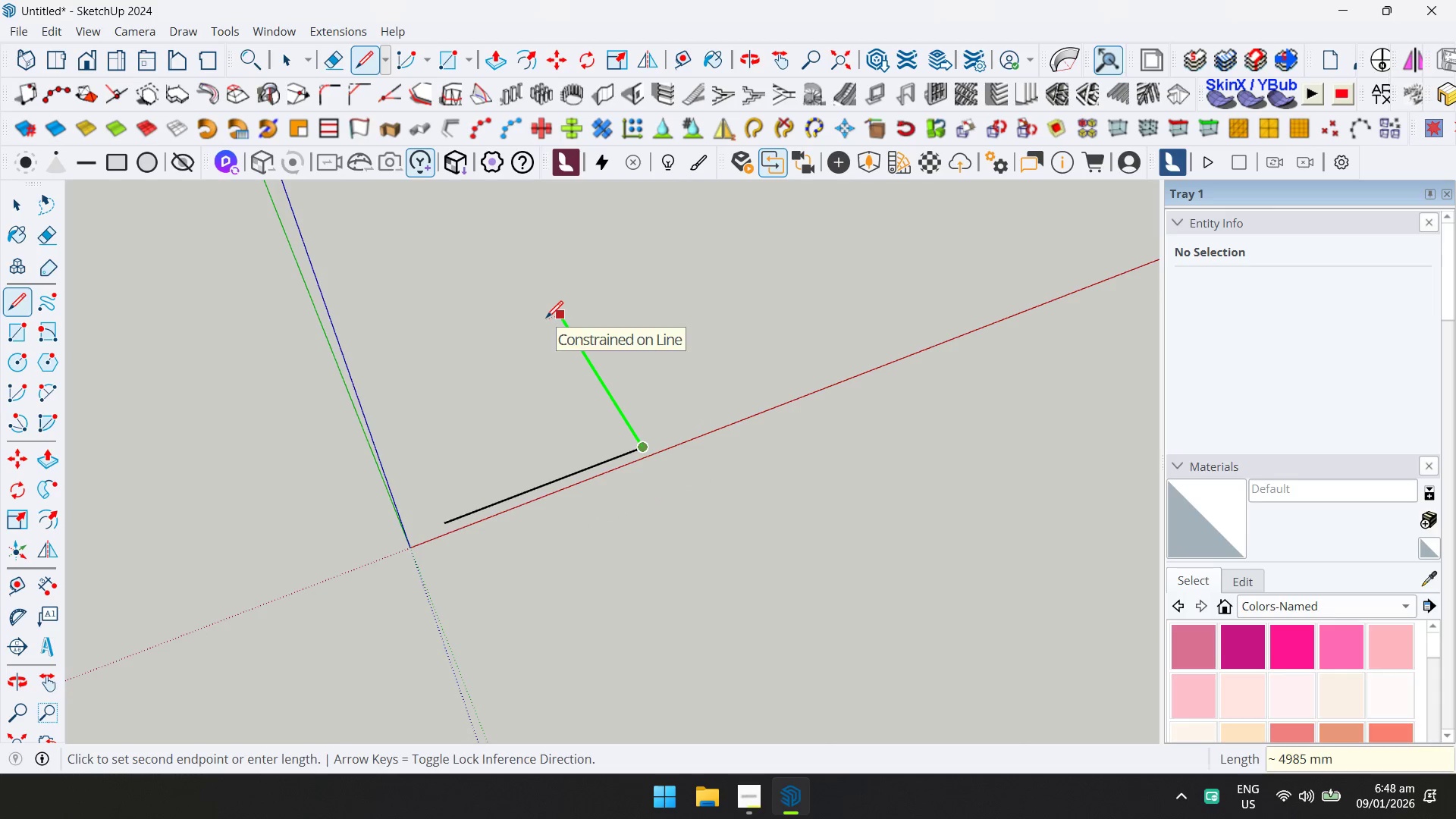 
type(4000)
 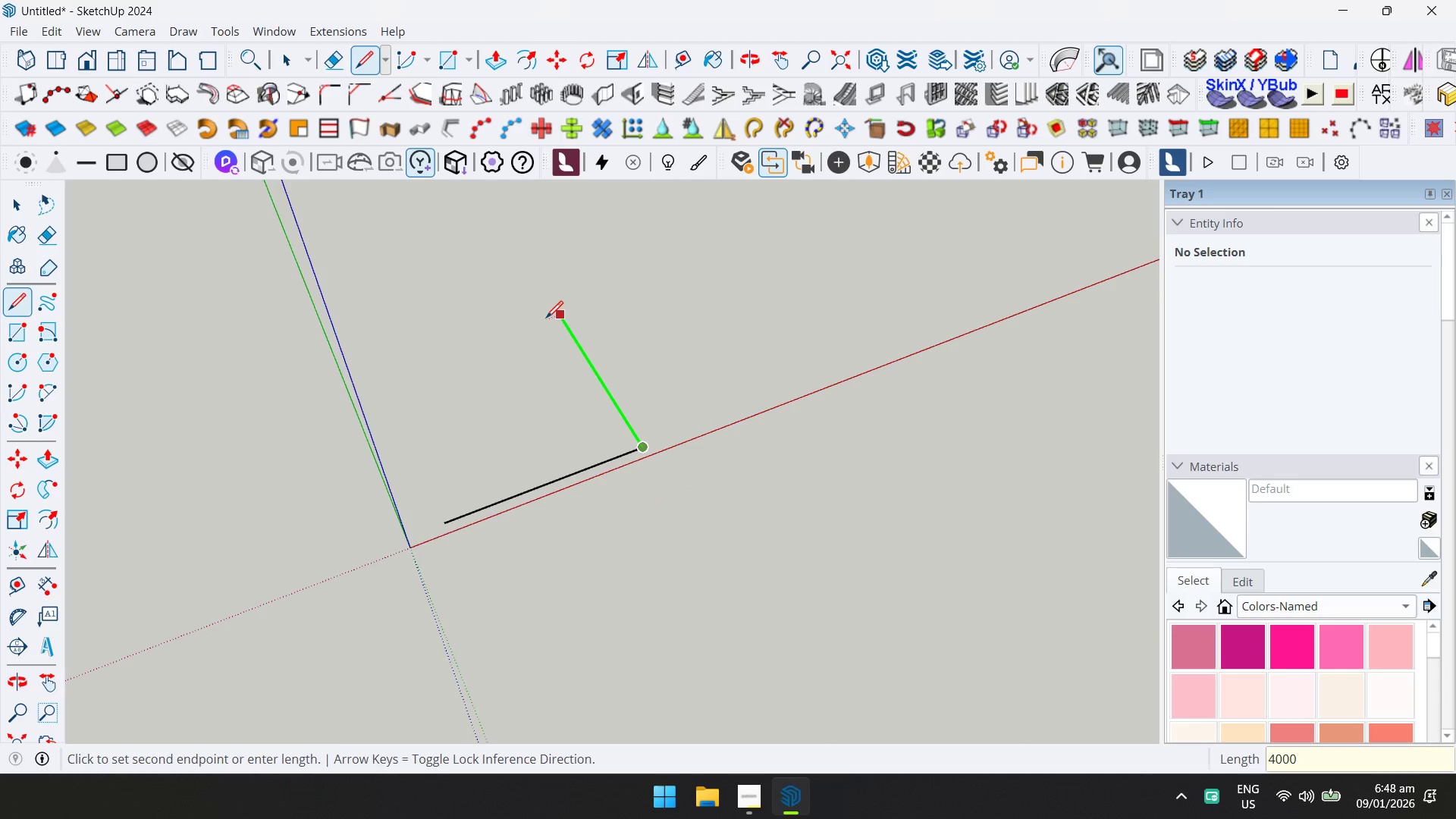 
key(Enter)
 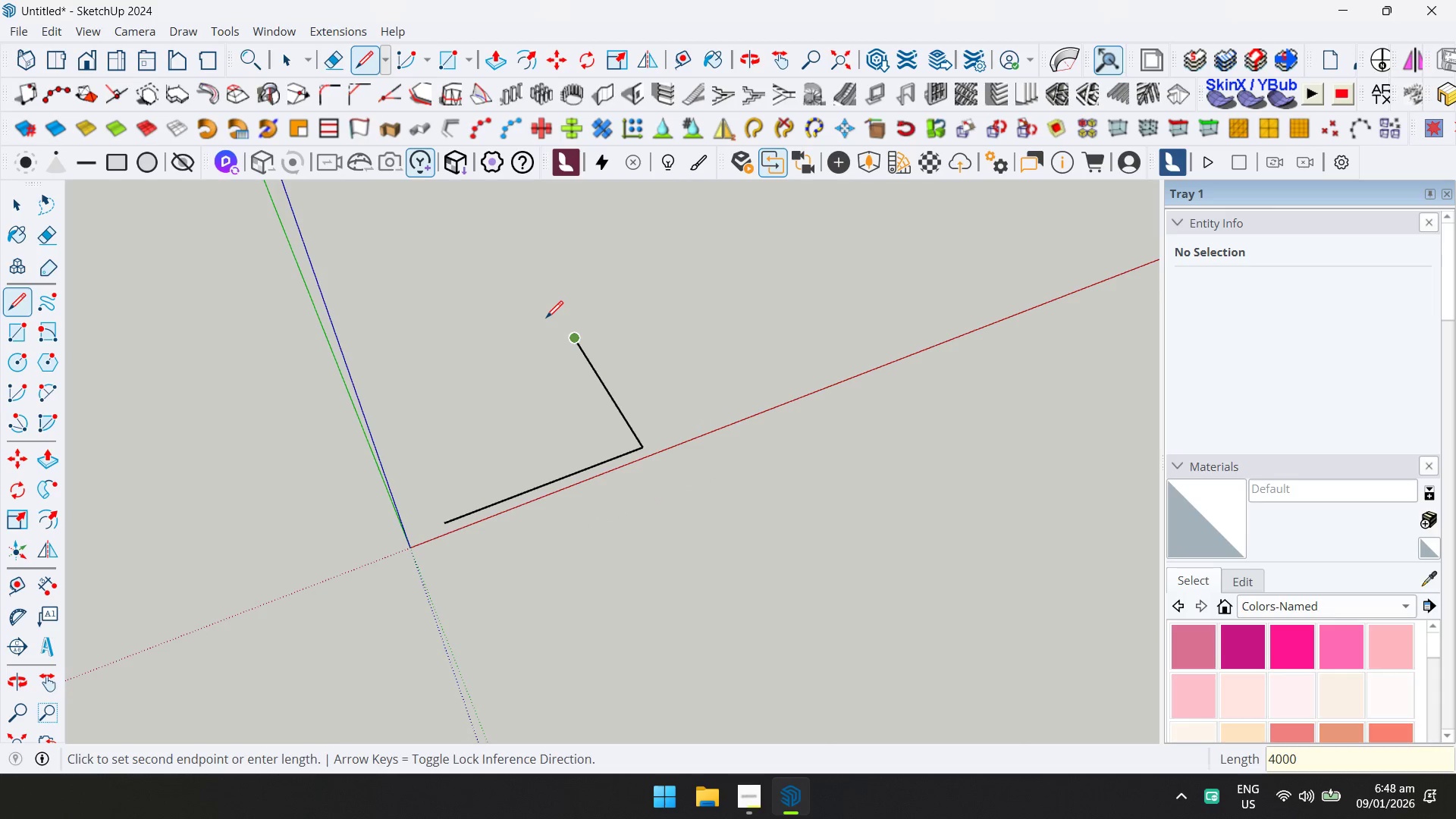 
key(ArrowLeft)
 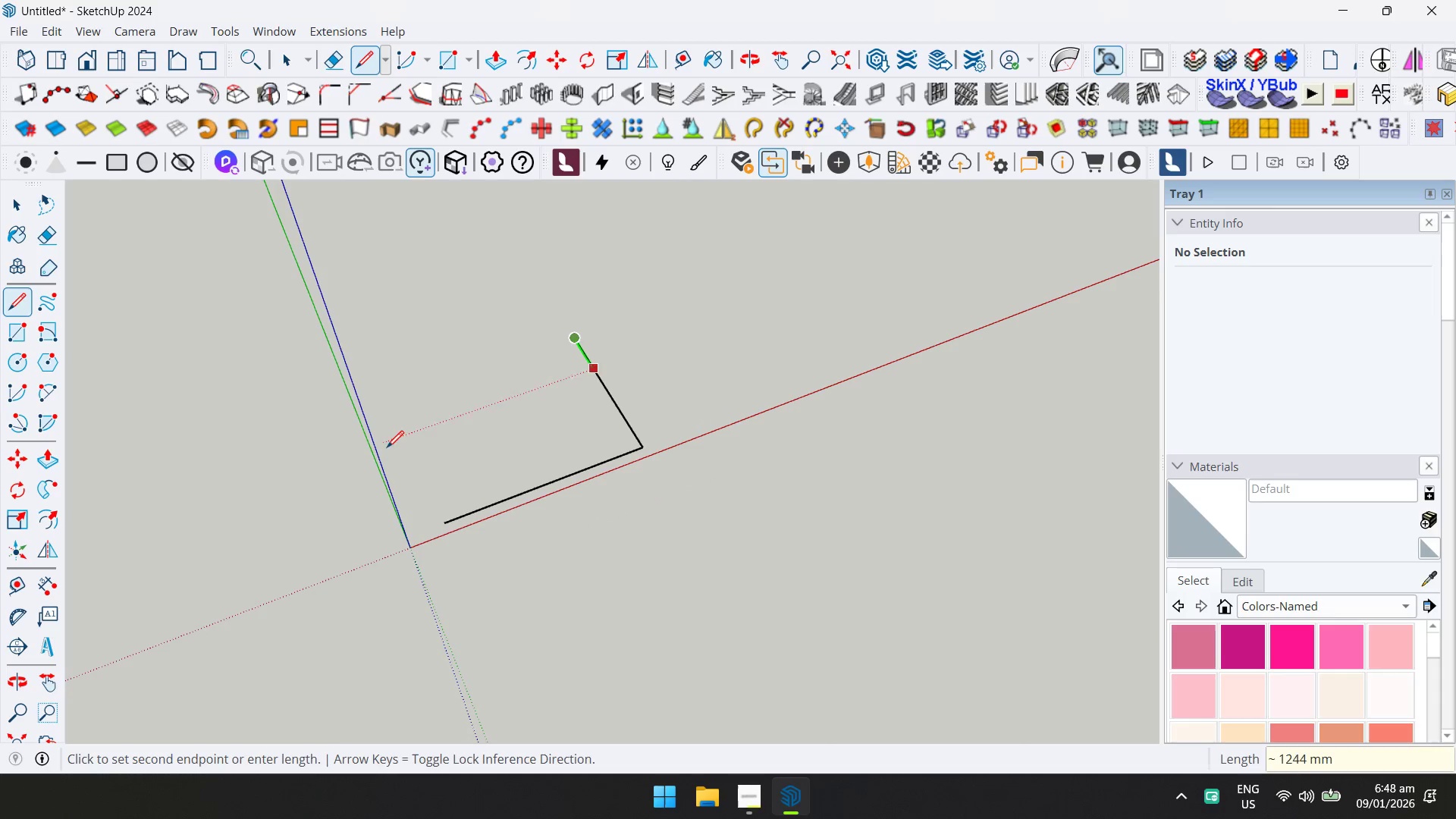 
key(ArrowRight)
 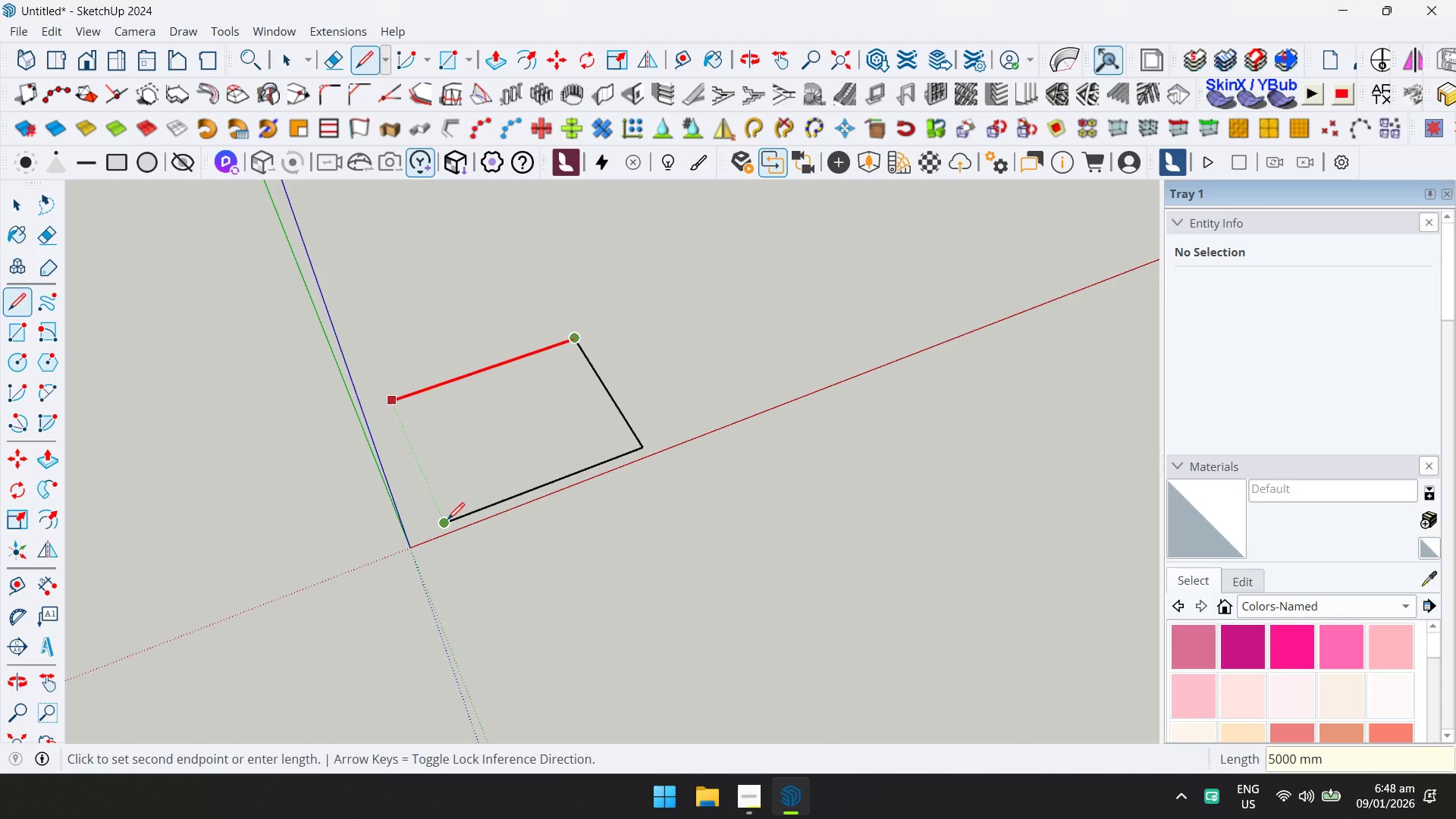 
left_click([447, 521])
 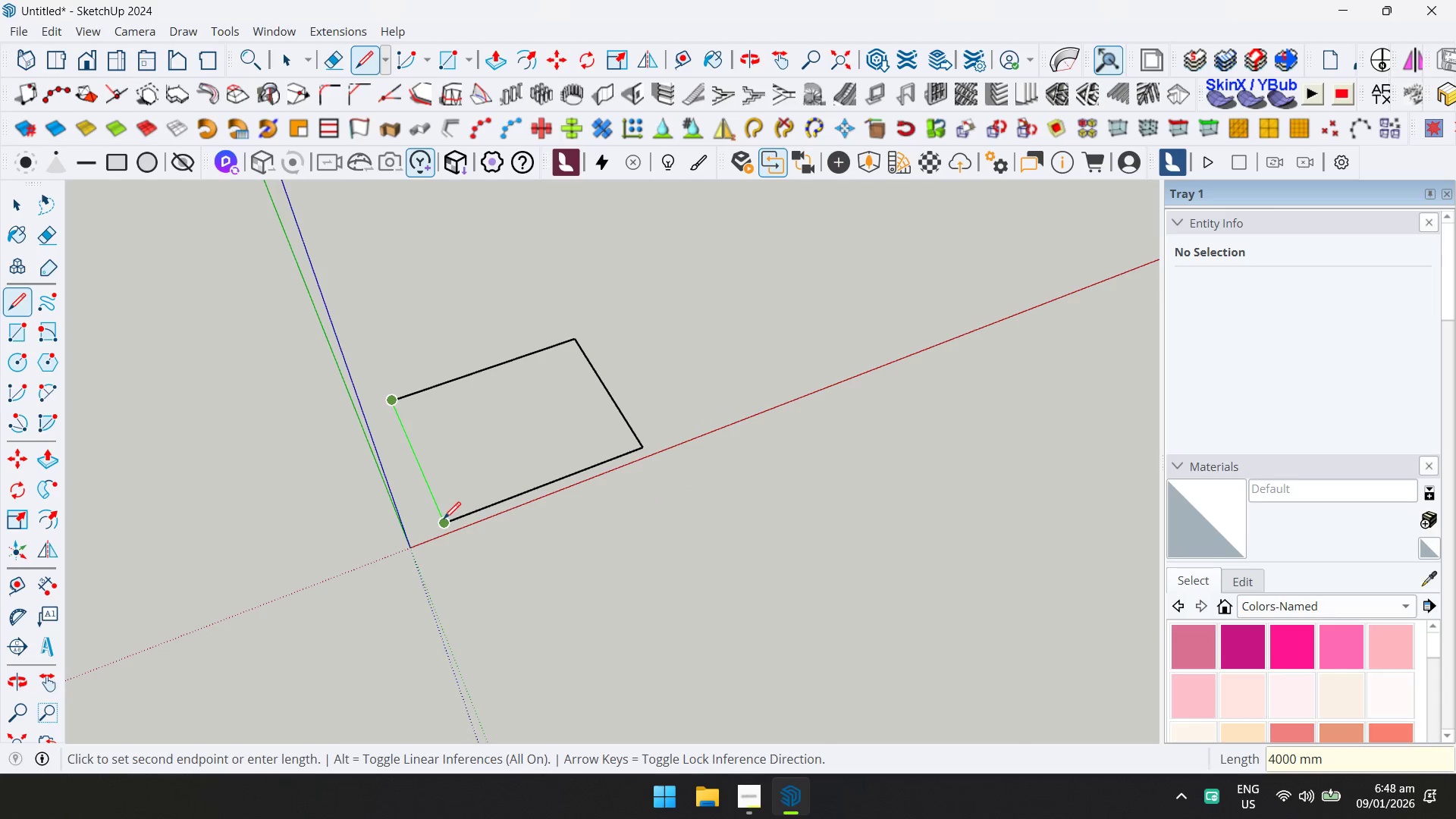 
left_click([444, 524])
 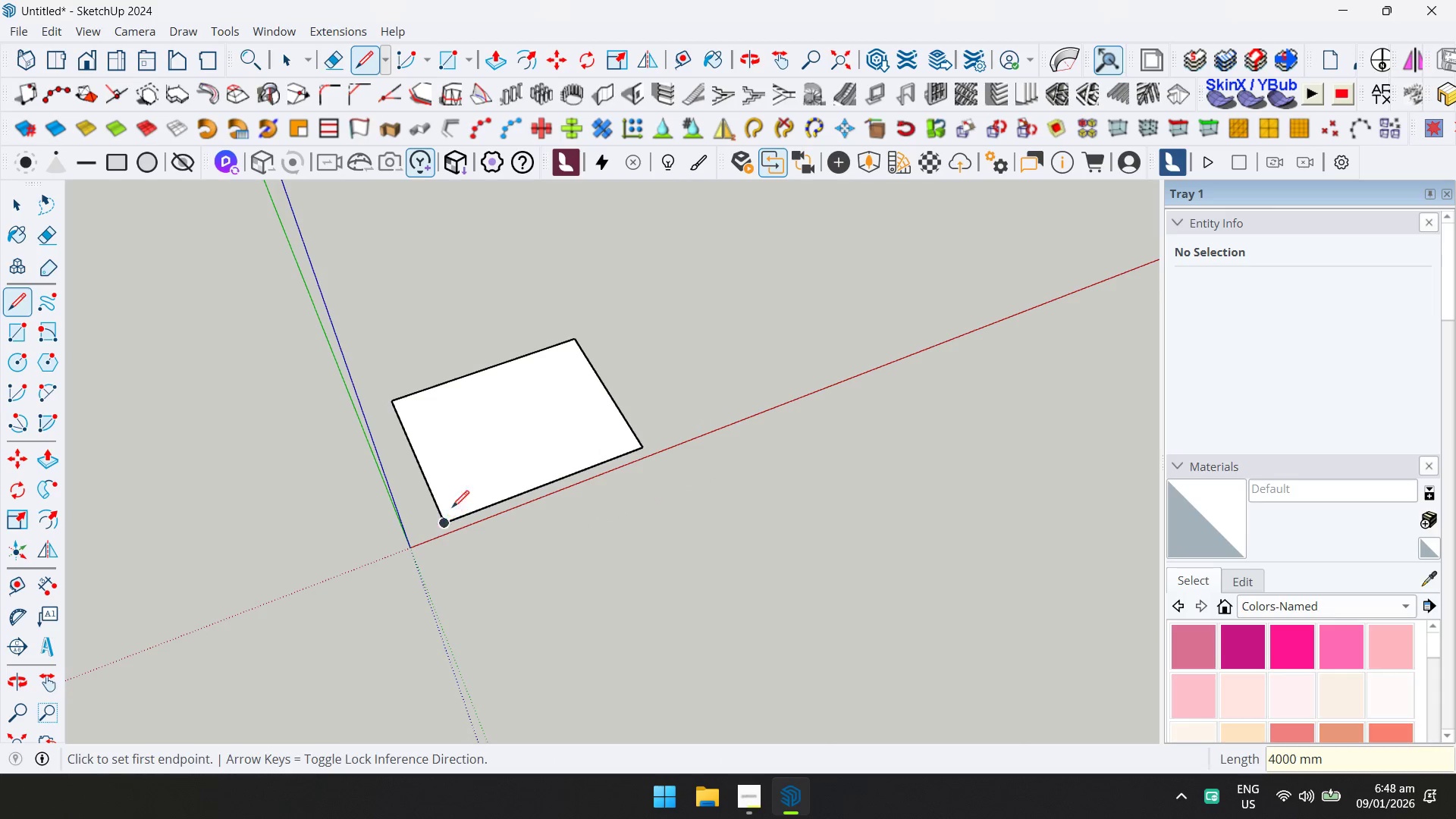 
key(Escape)
 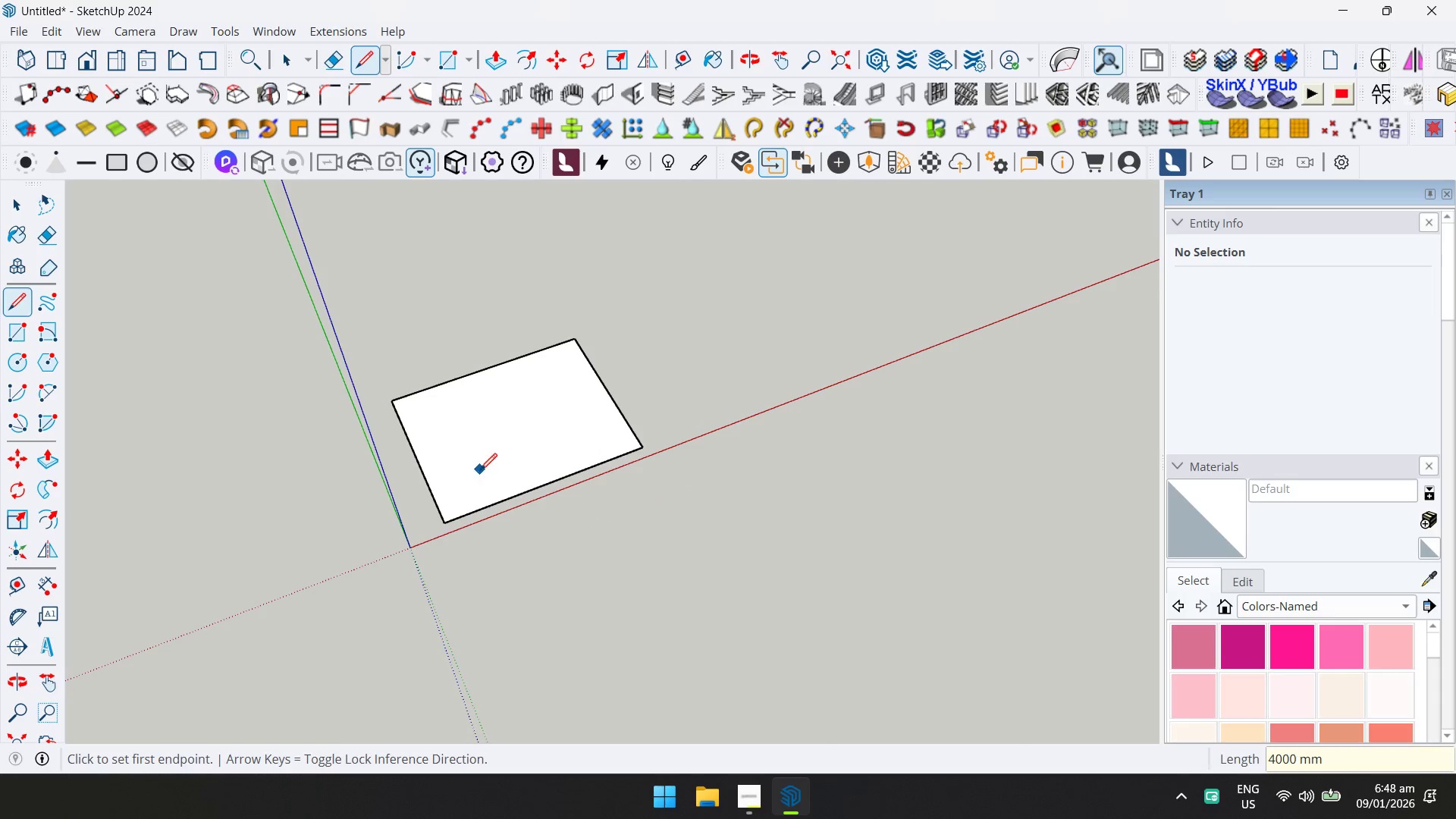 
key(Space)
 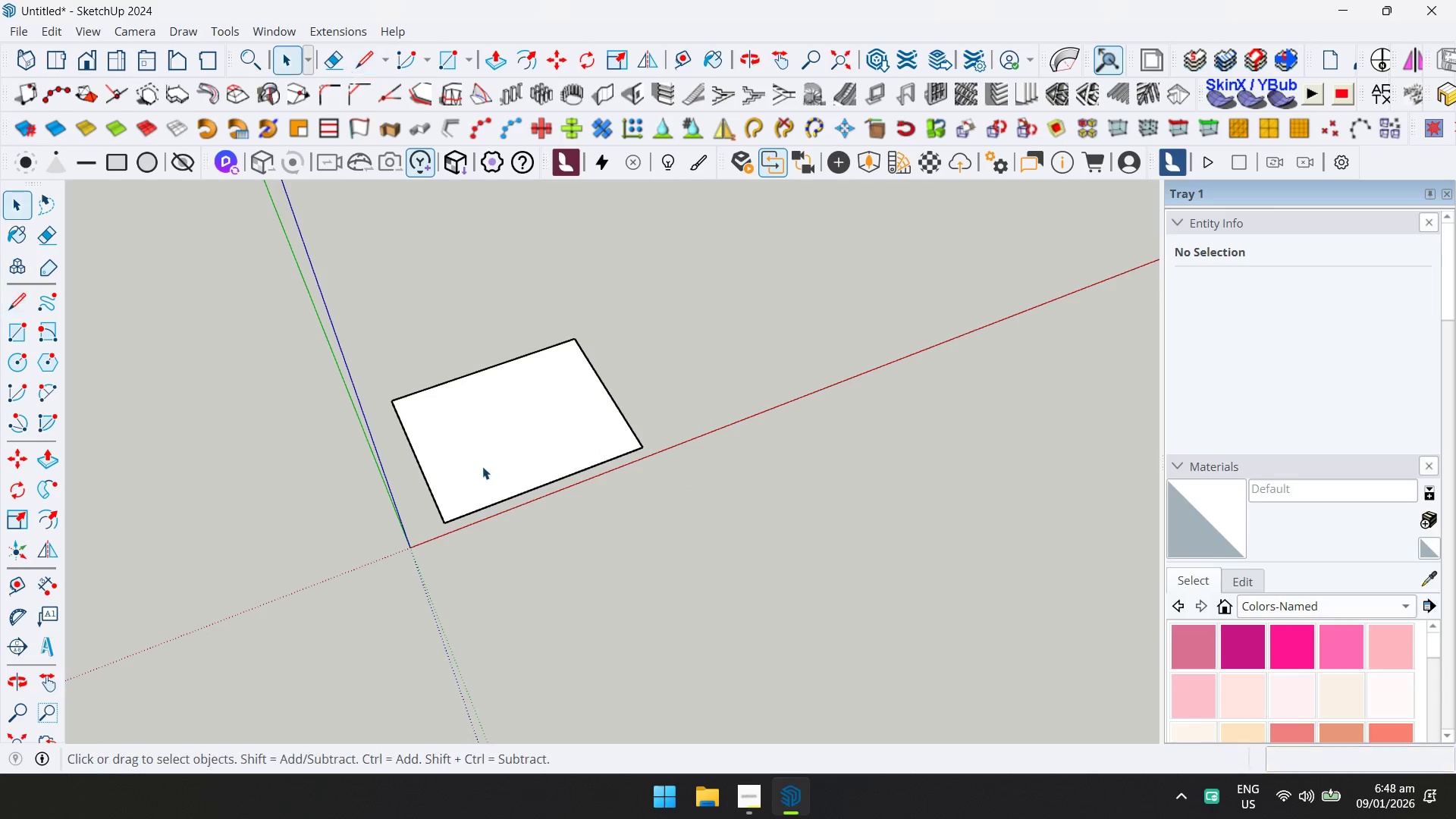 
left_click([482, 466])
 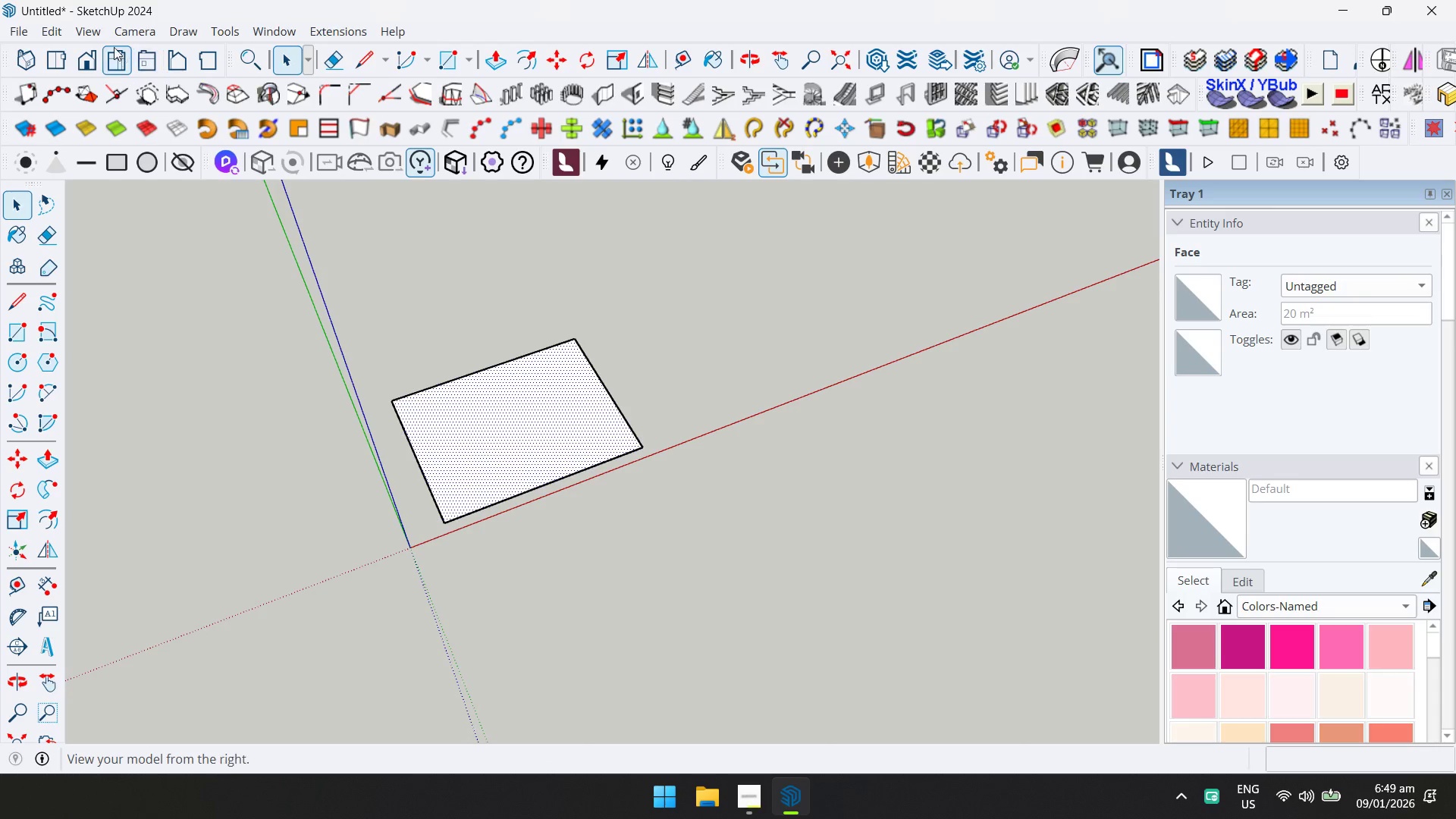 
left_click([91, 38])
 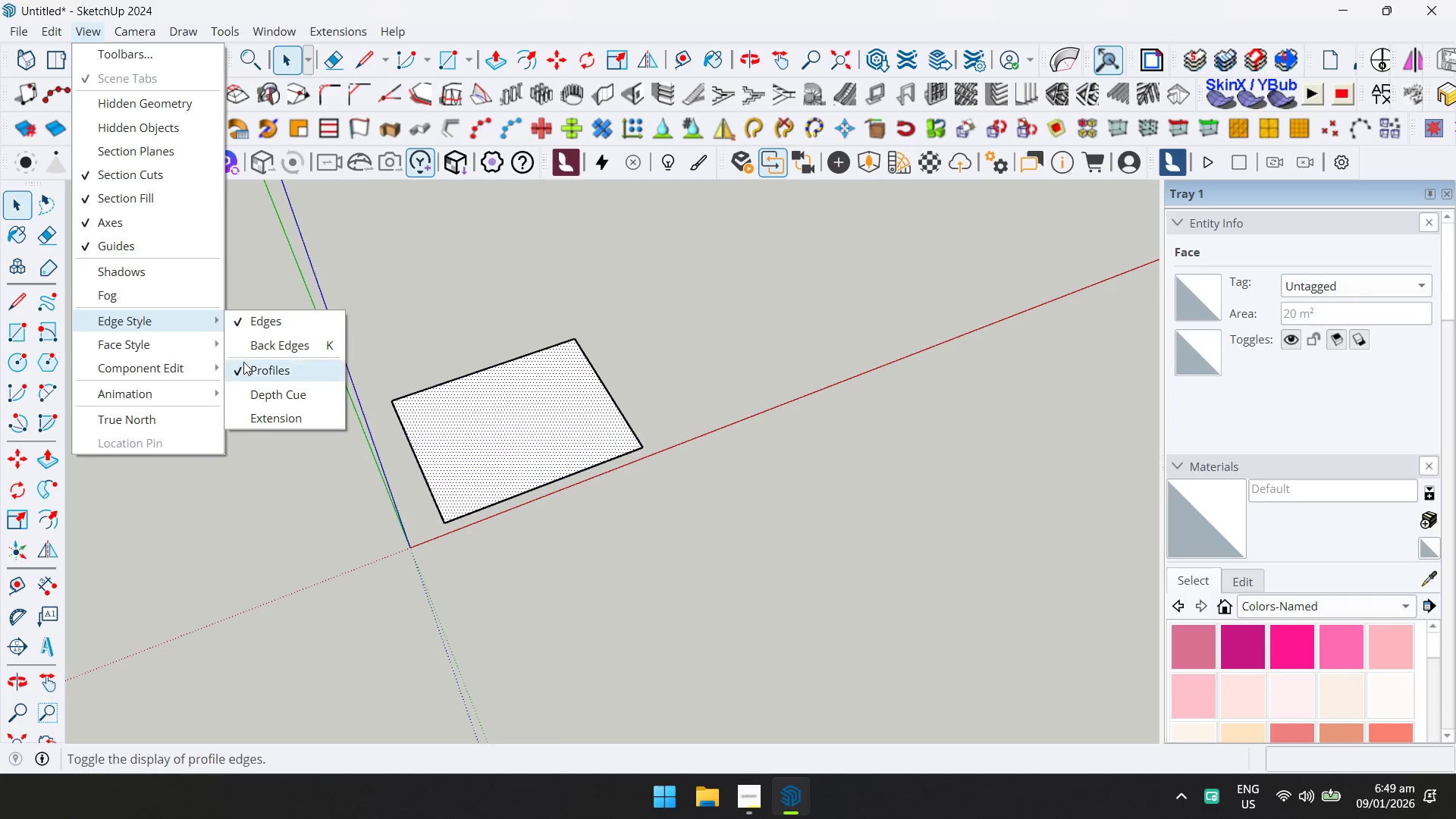 
double_click([530, 454])
 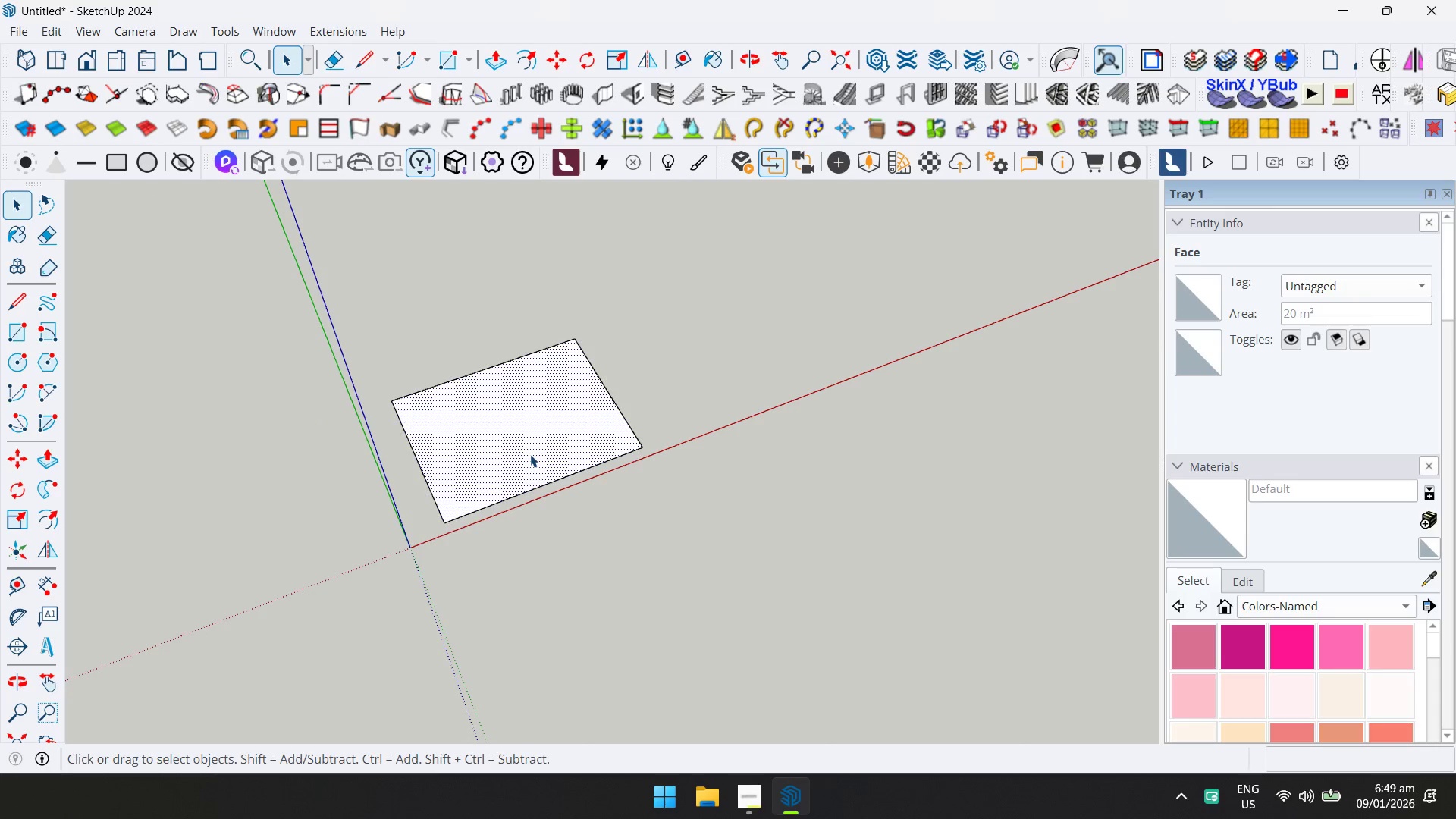 
triple_click([530, 454])
 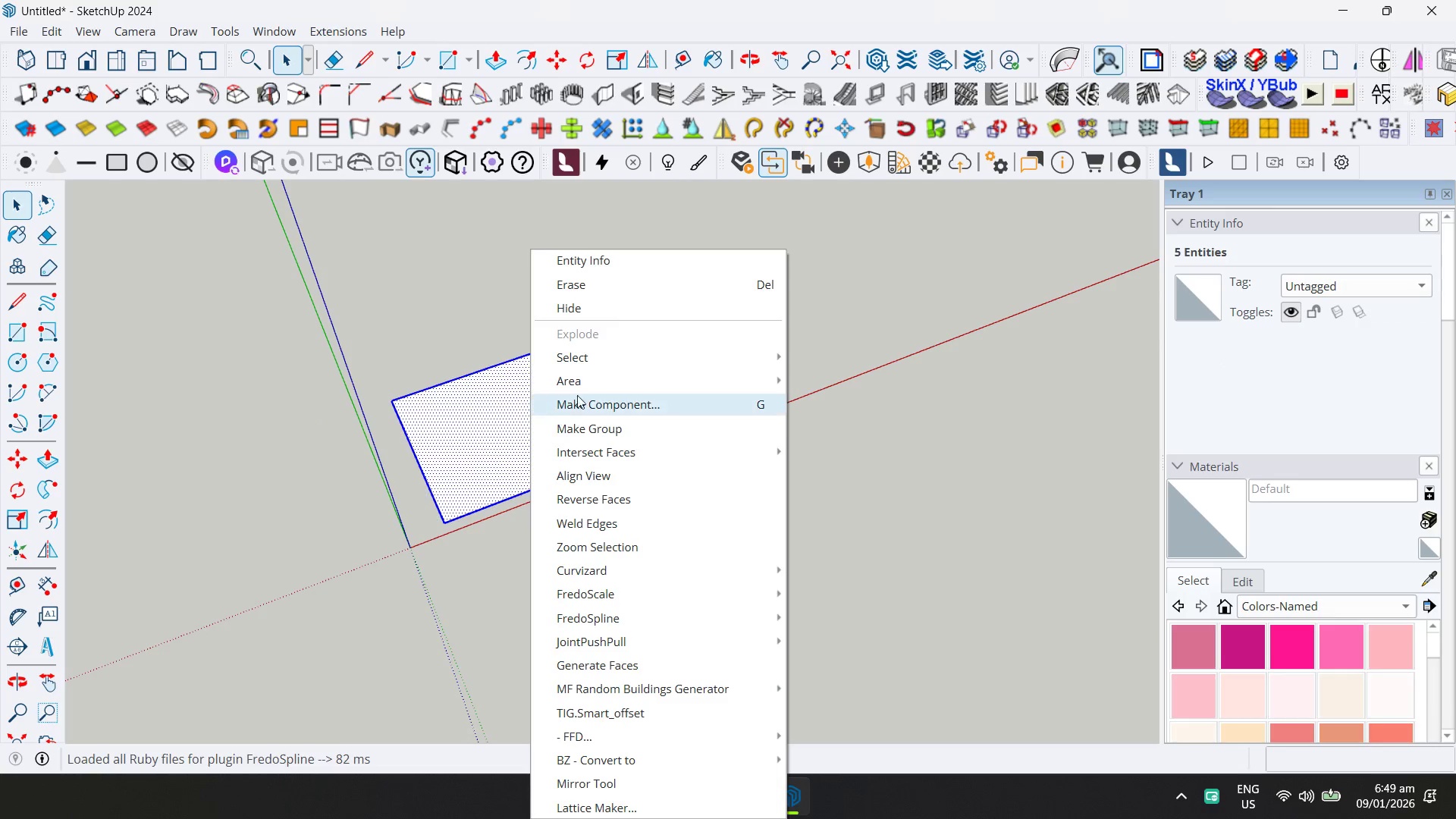 
left_click([588, 430])
 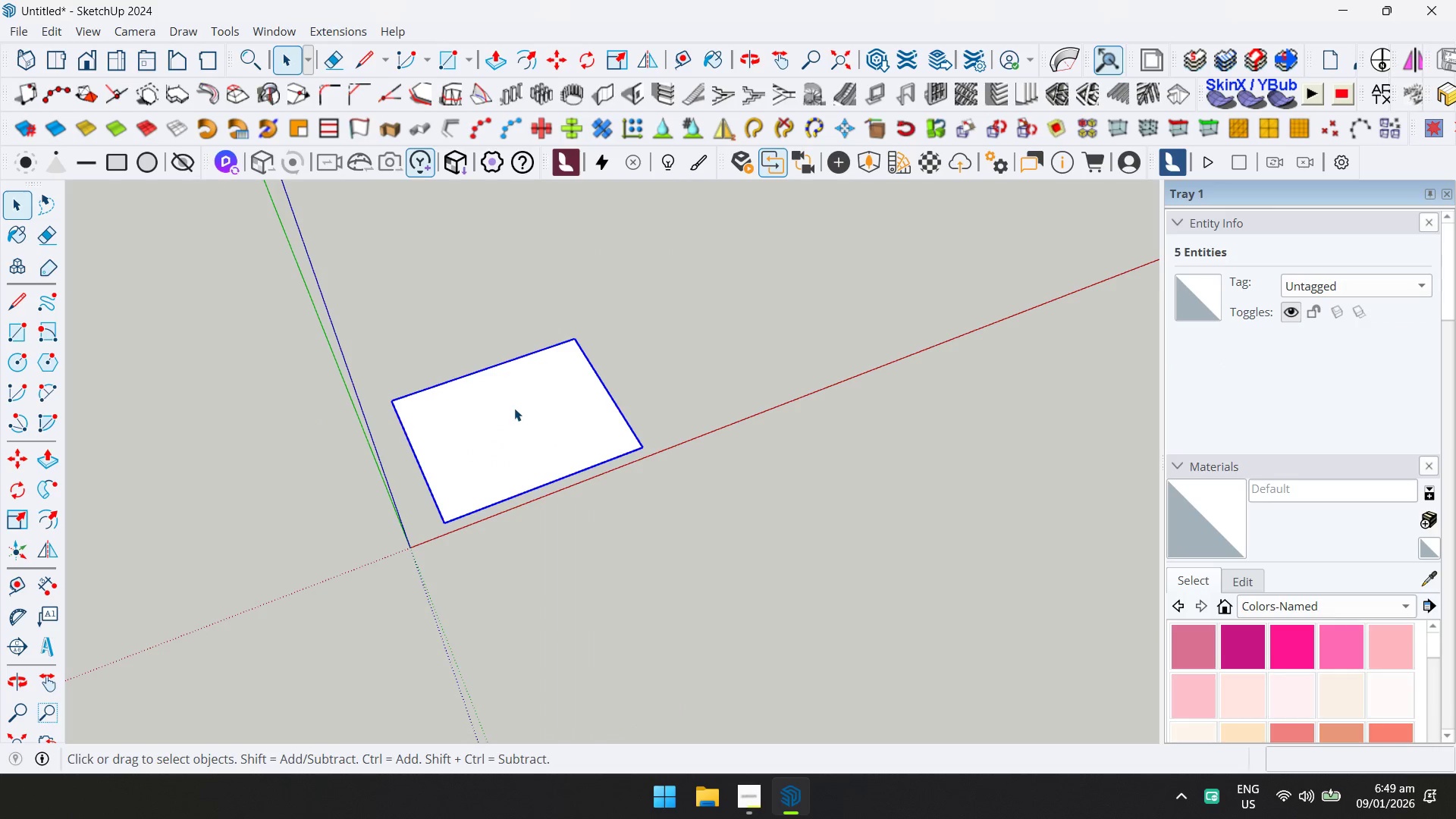 
triple_click([513, 405])
 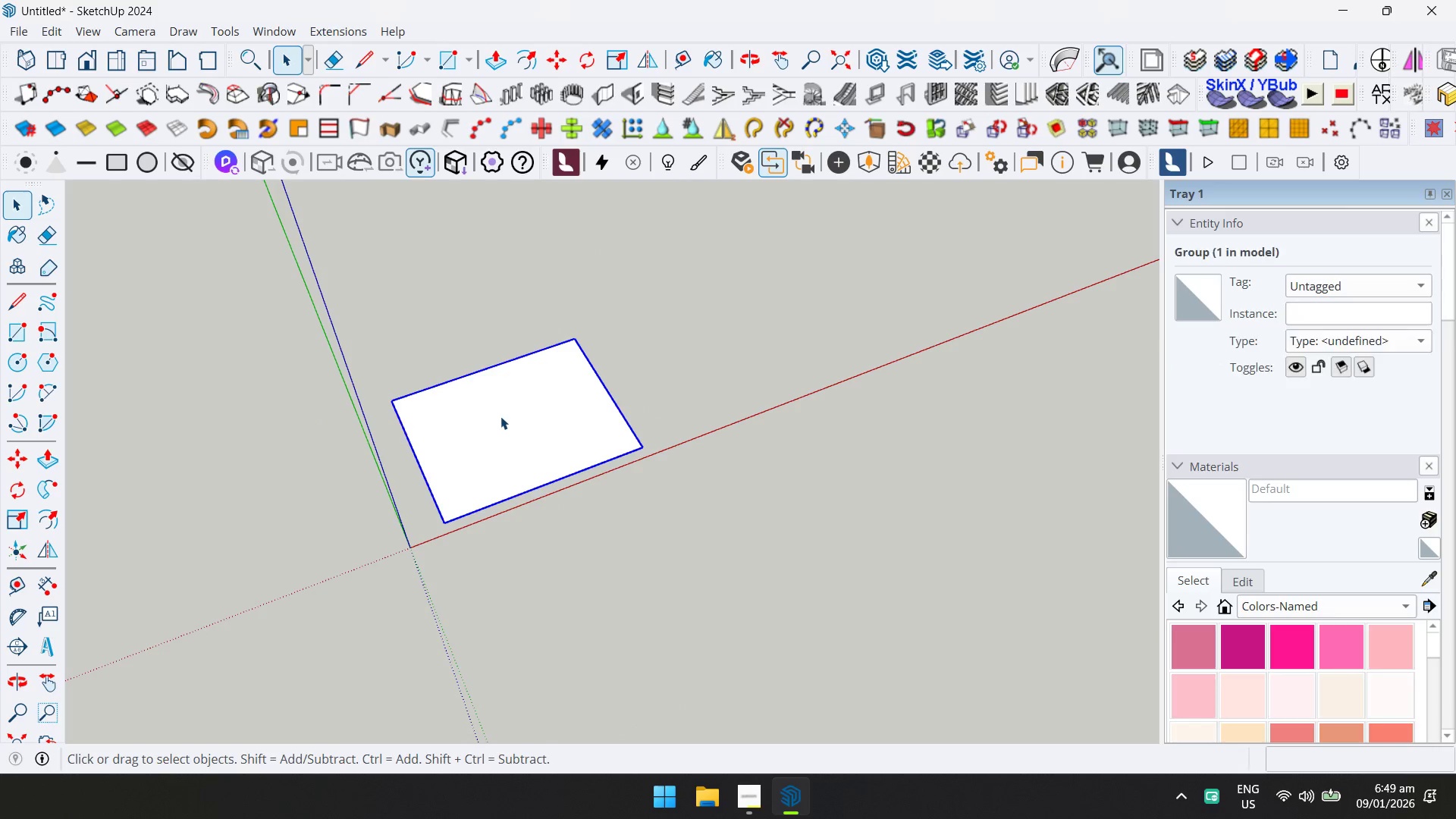 
double_click([499, 418])
 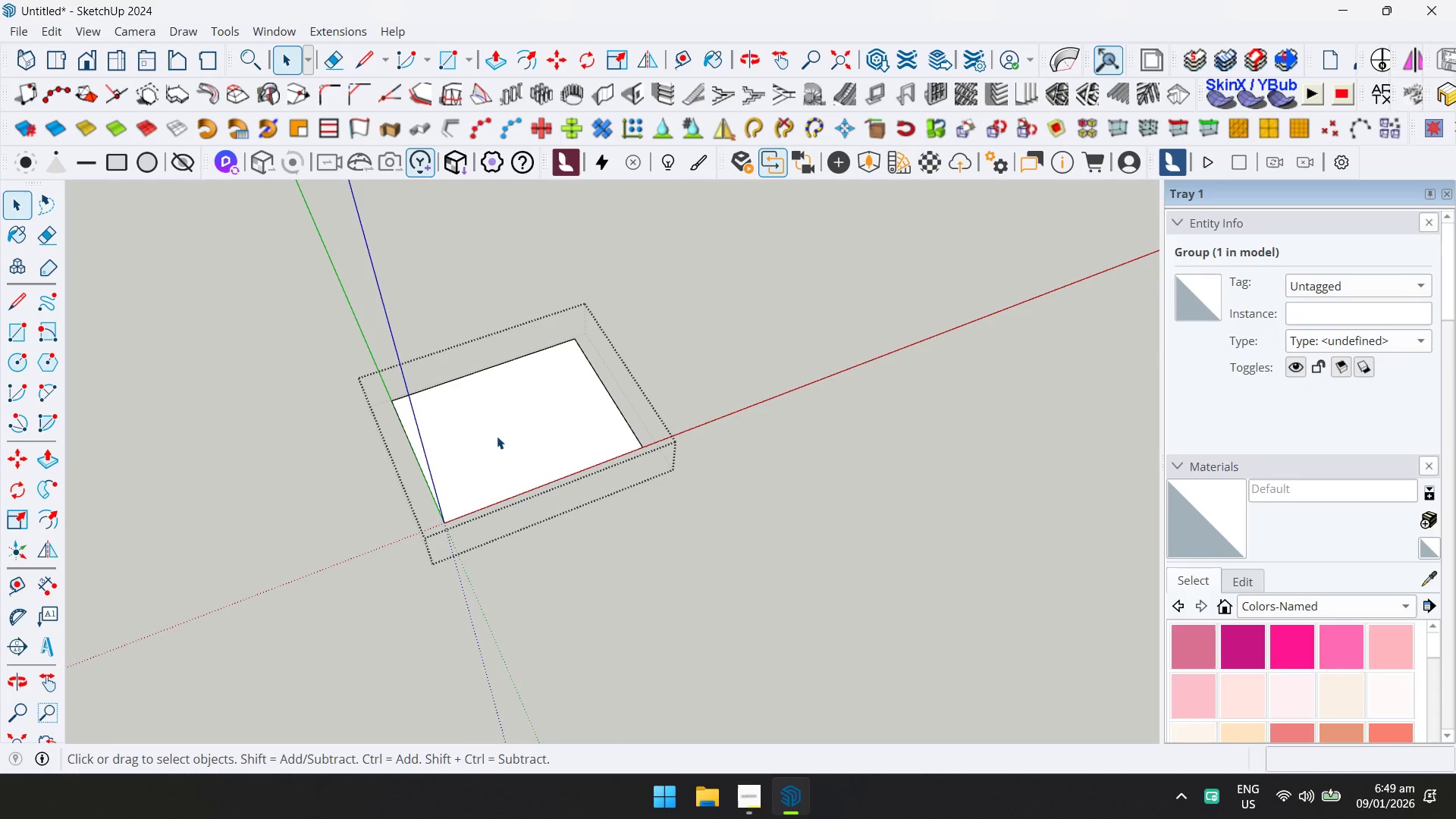 
key(P)
 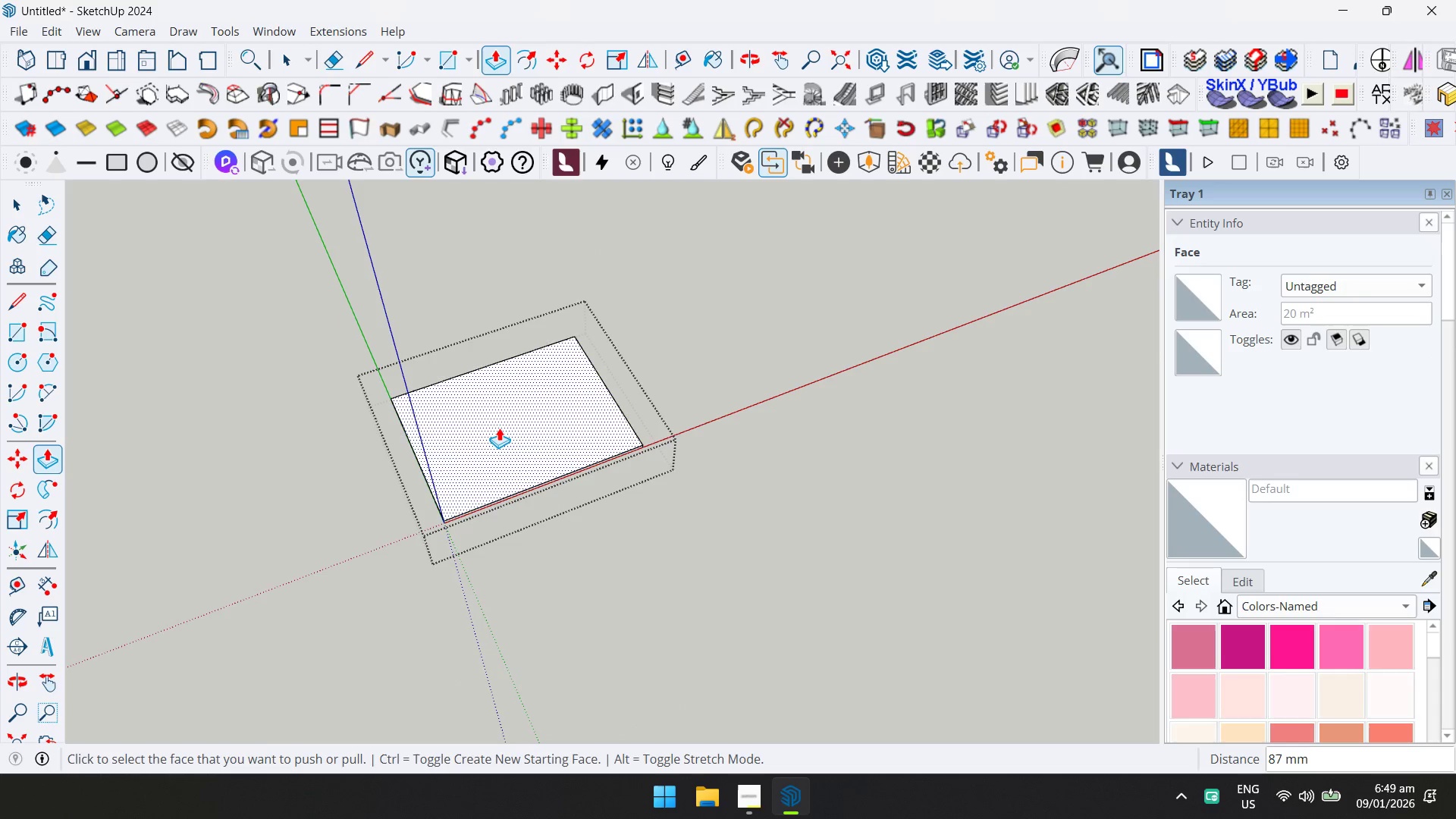 
key(Control+Z)
 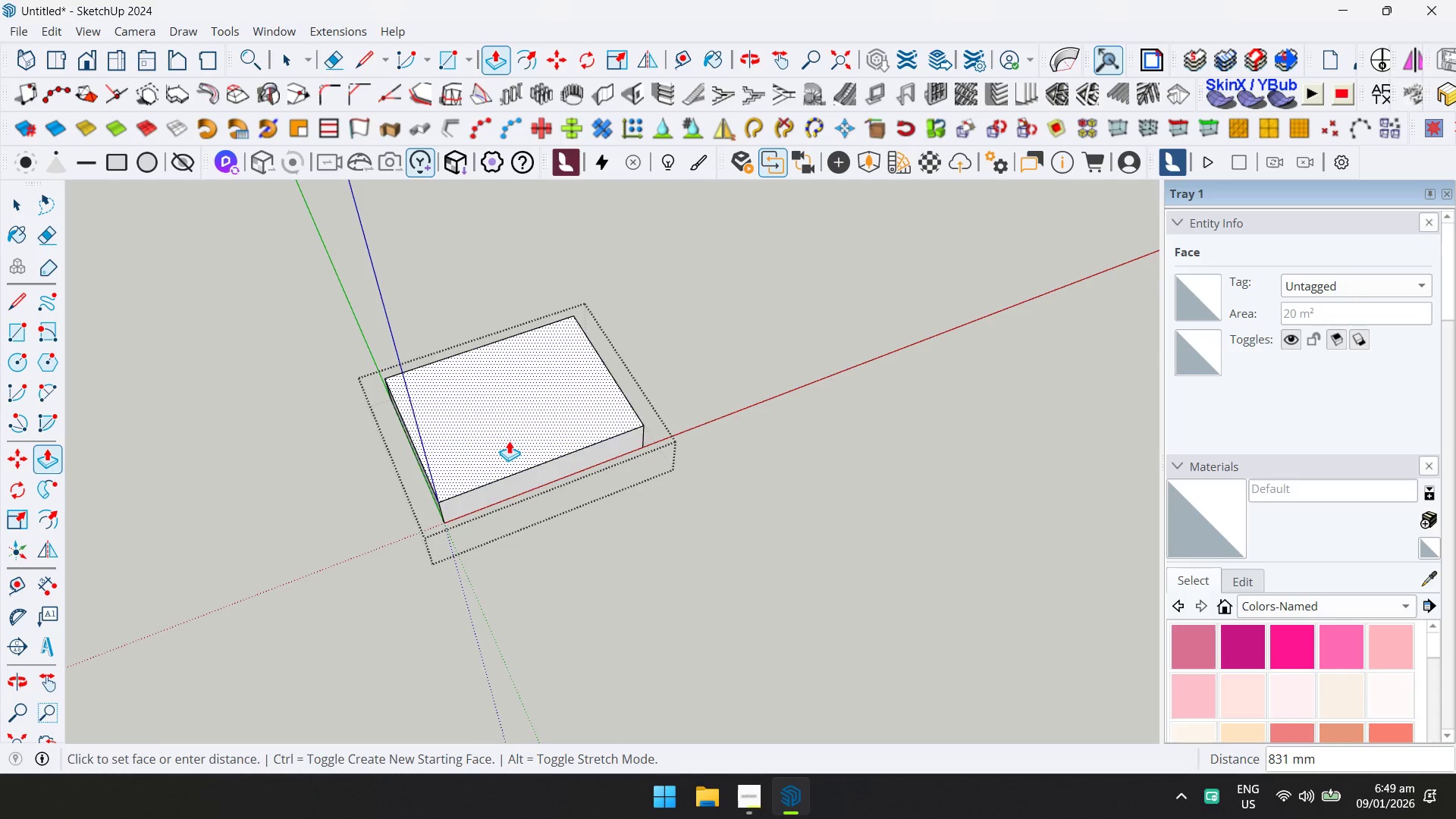 
type(200)
 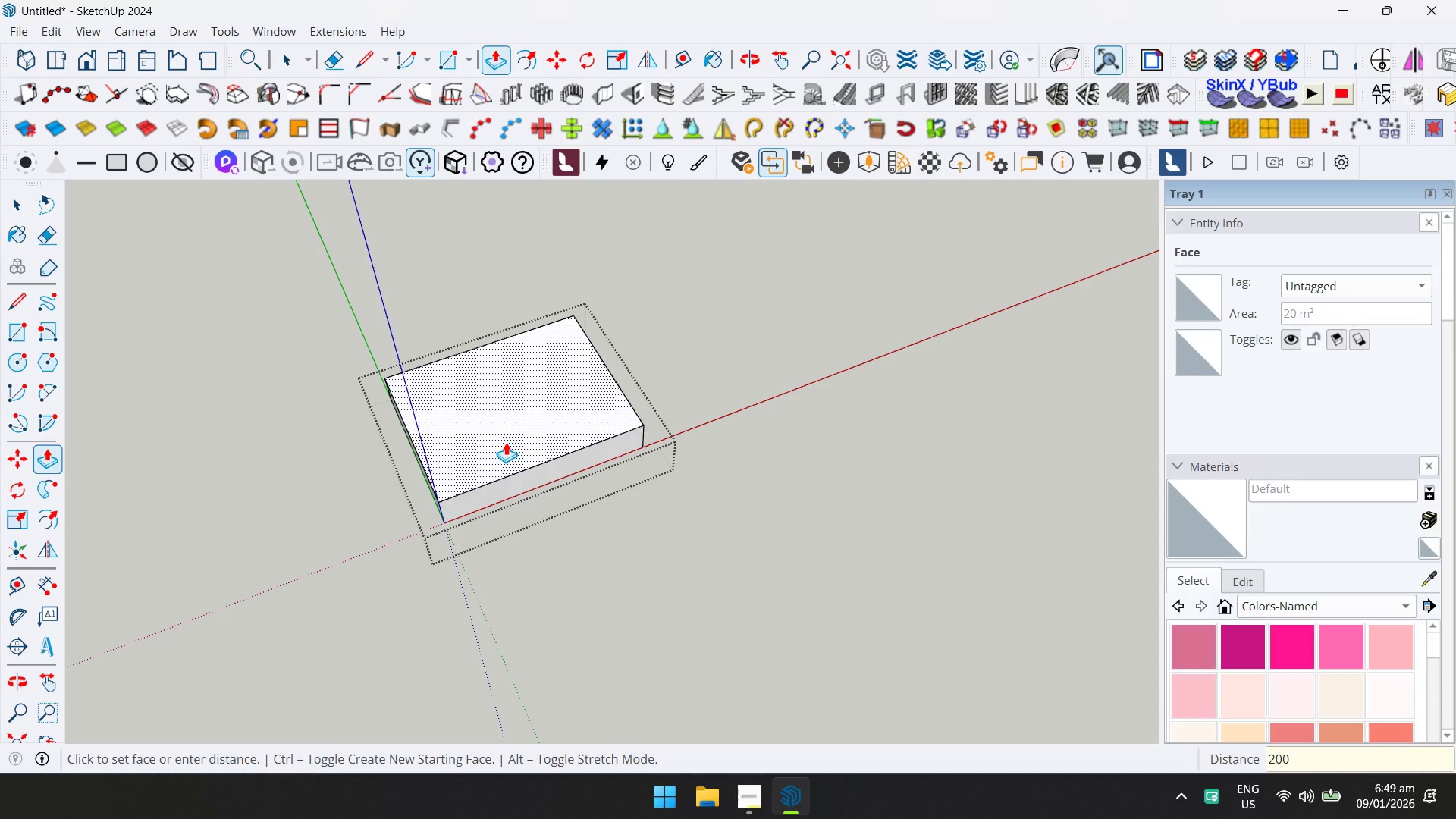 
key(Enter)
 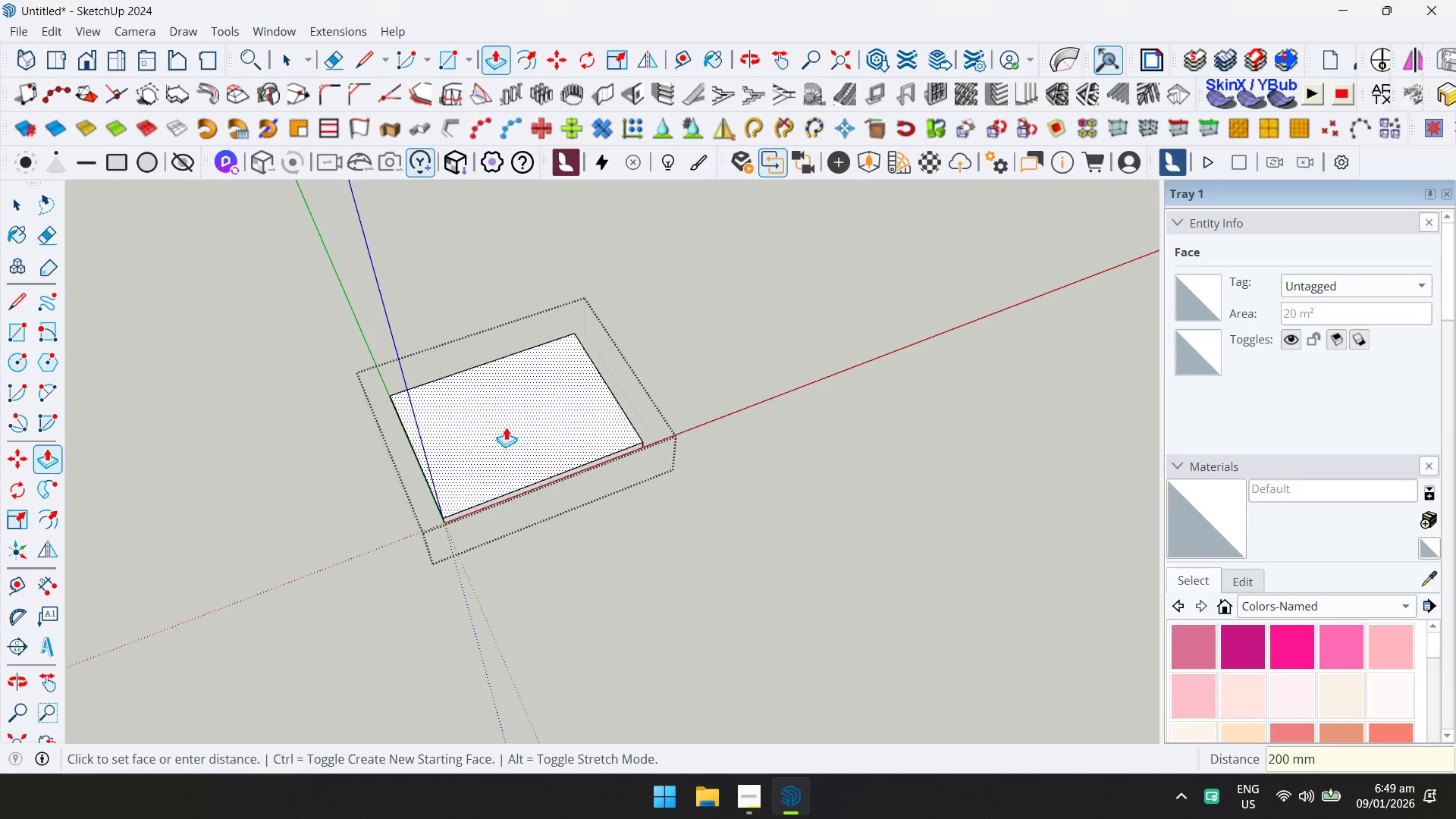 
key(Space)
 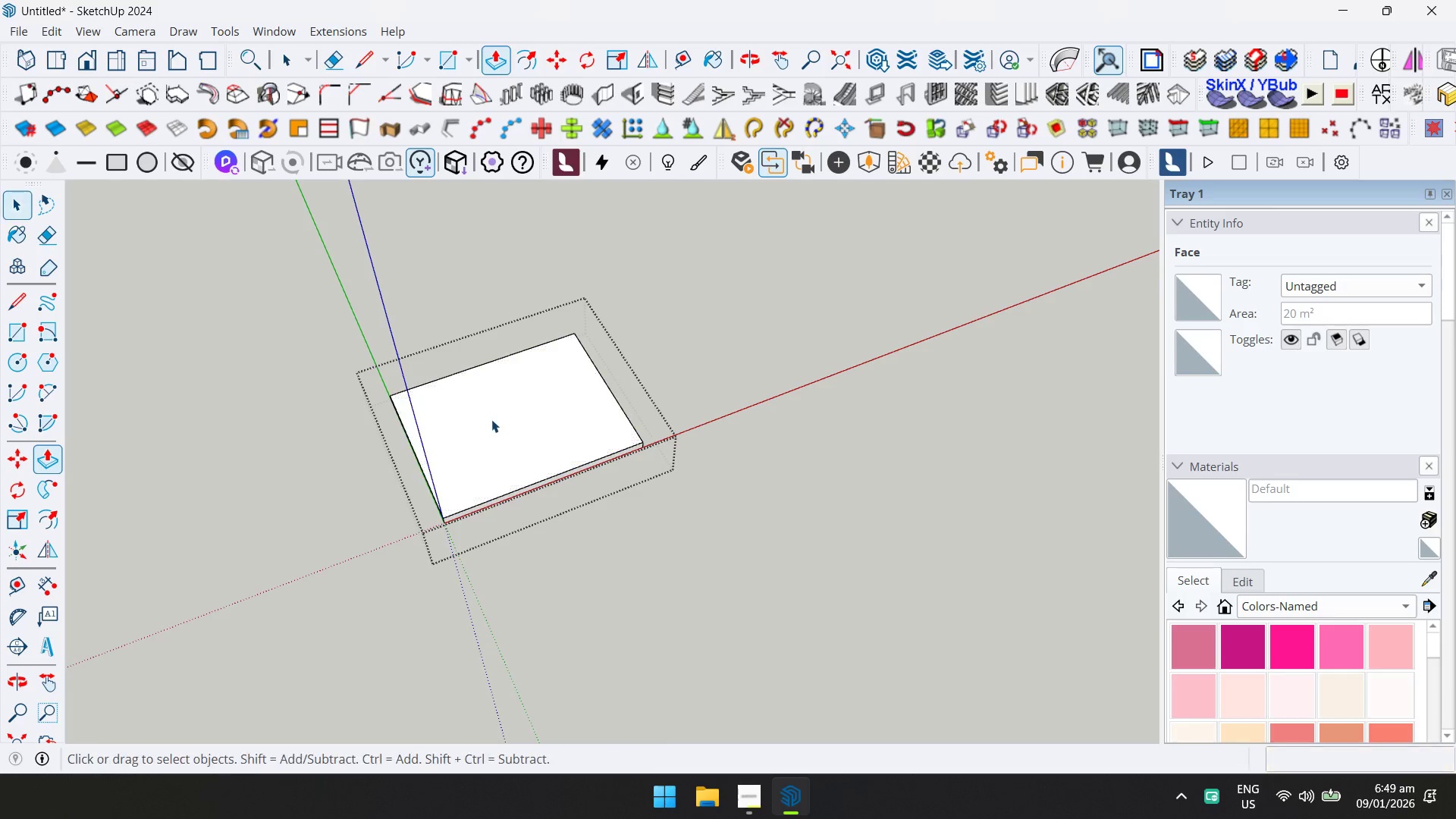 
key(Escape)
 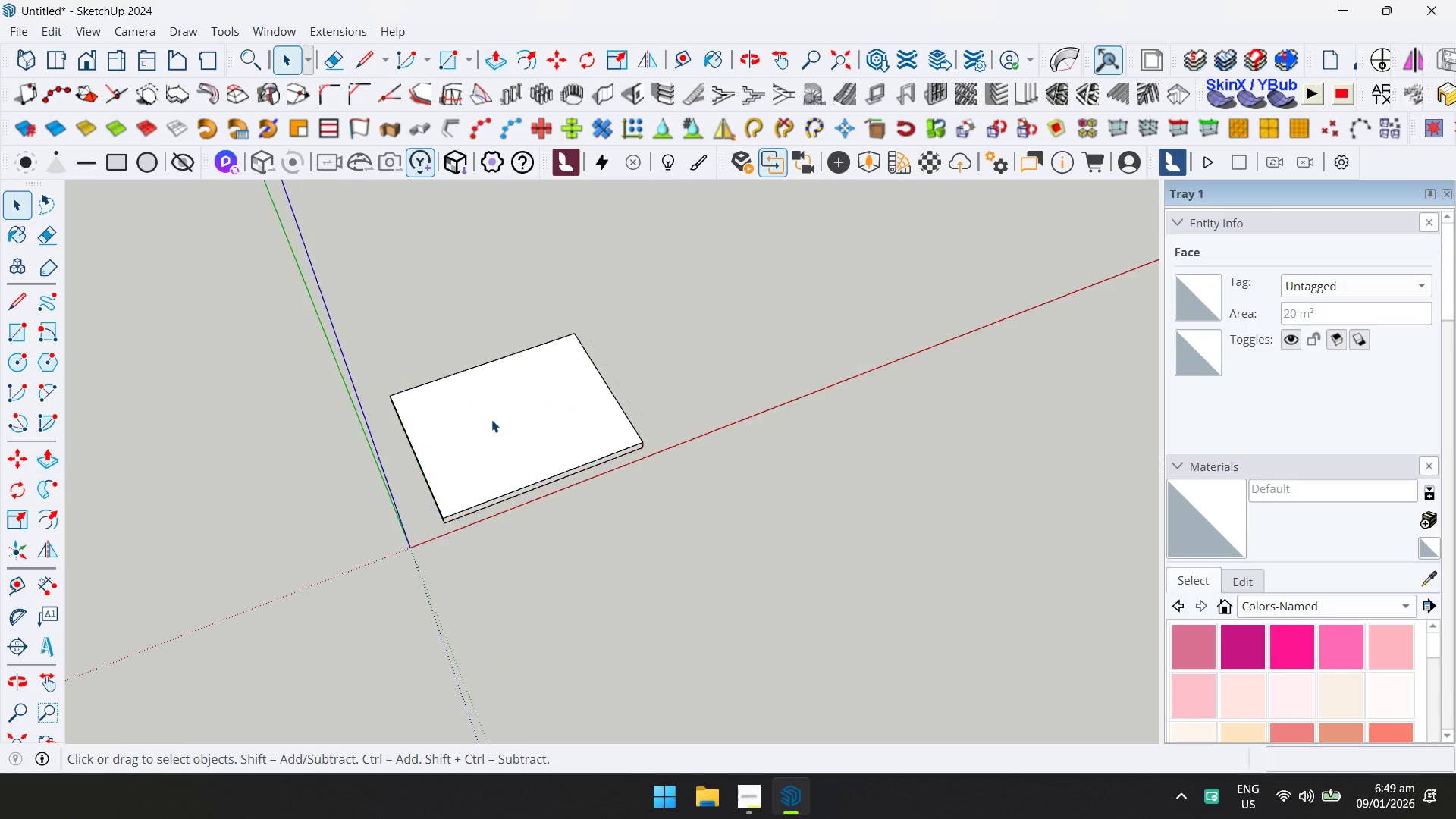 
key(Escape)
 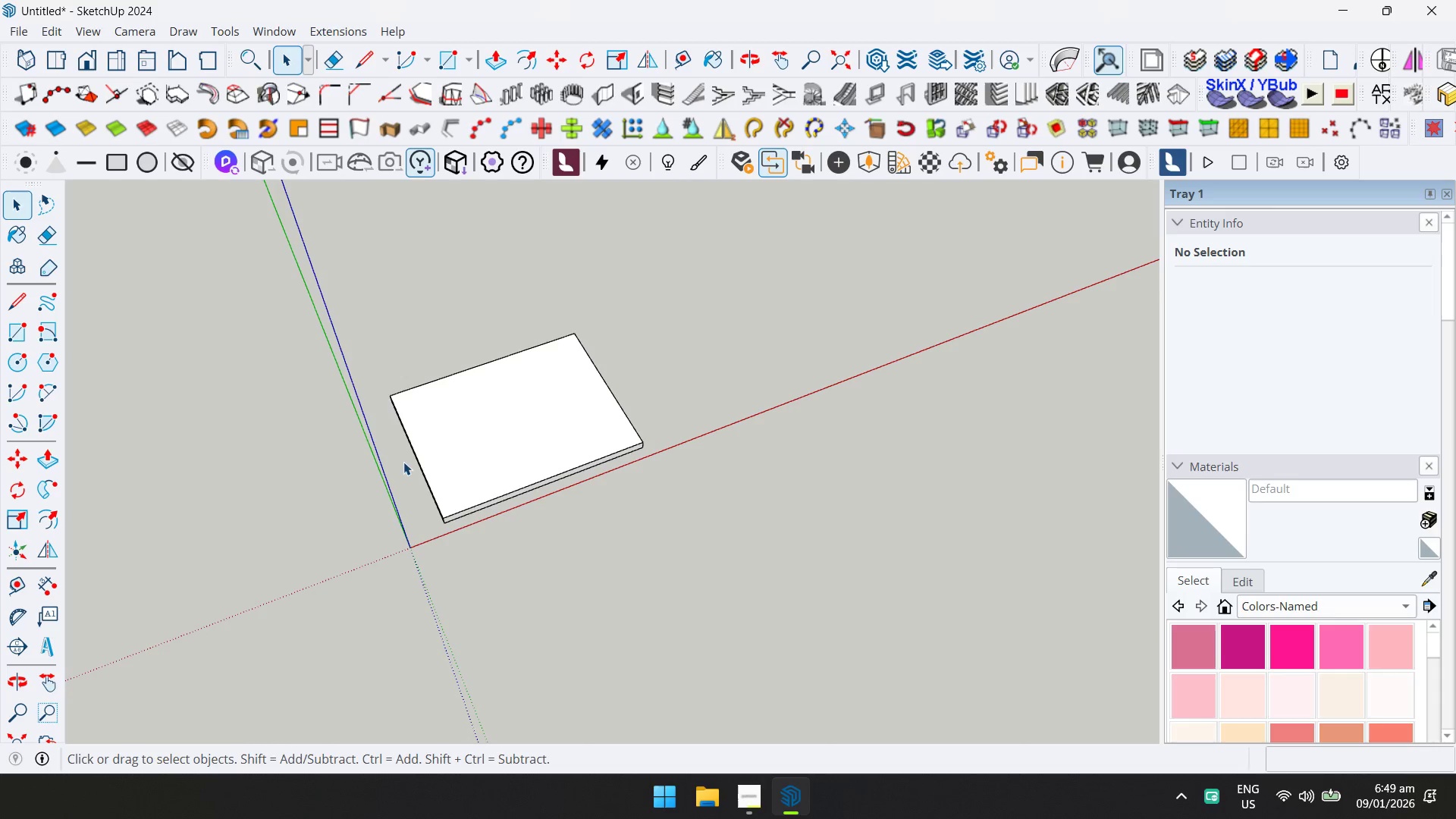 
wait(29.19)
 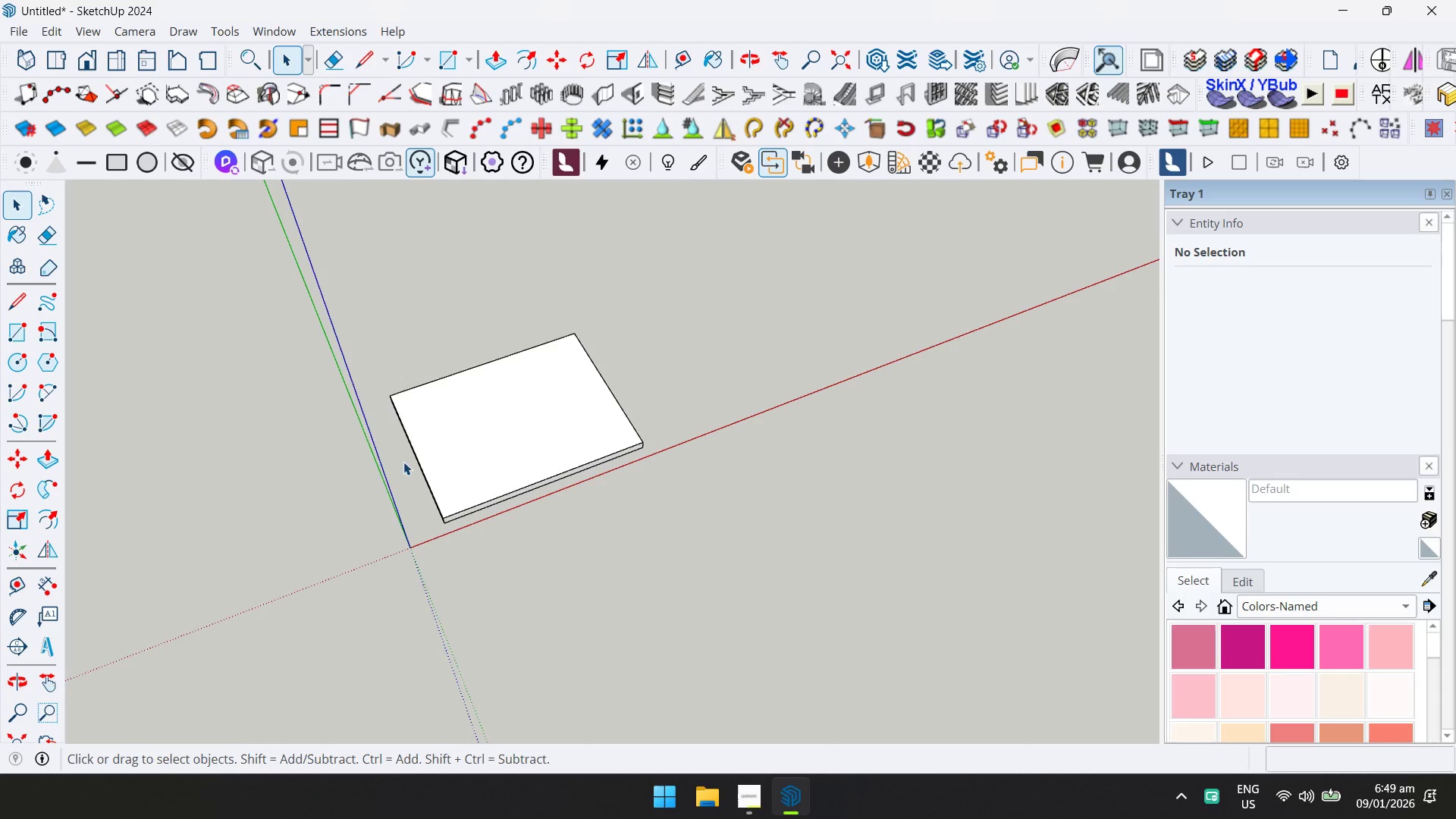 
scroll: coordinate [534, 441], scroll_direction: up, amount: 6.0
 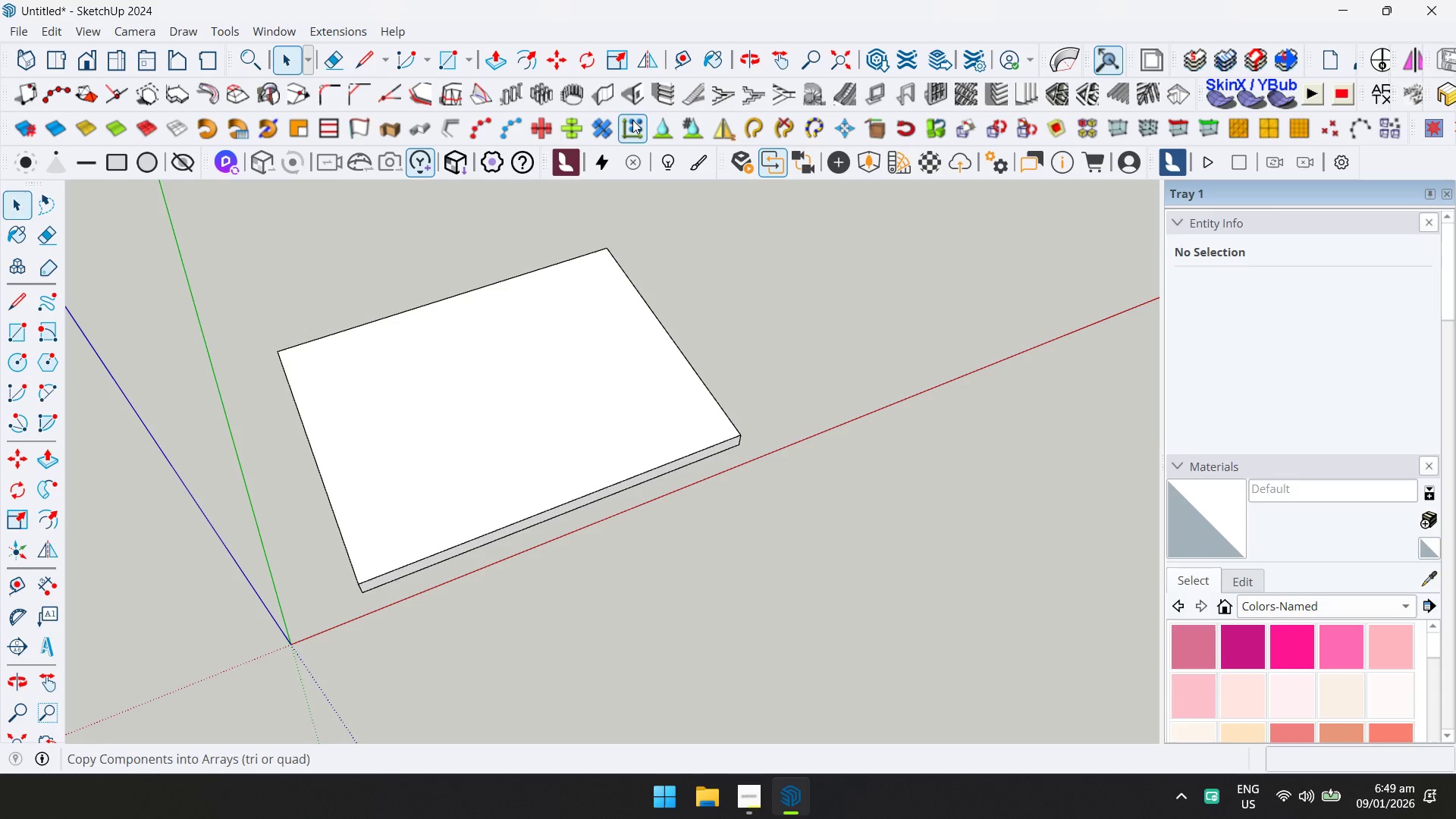 
left_click([604, 98])
 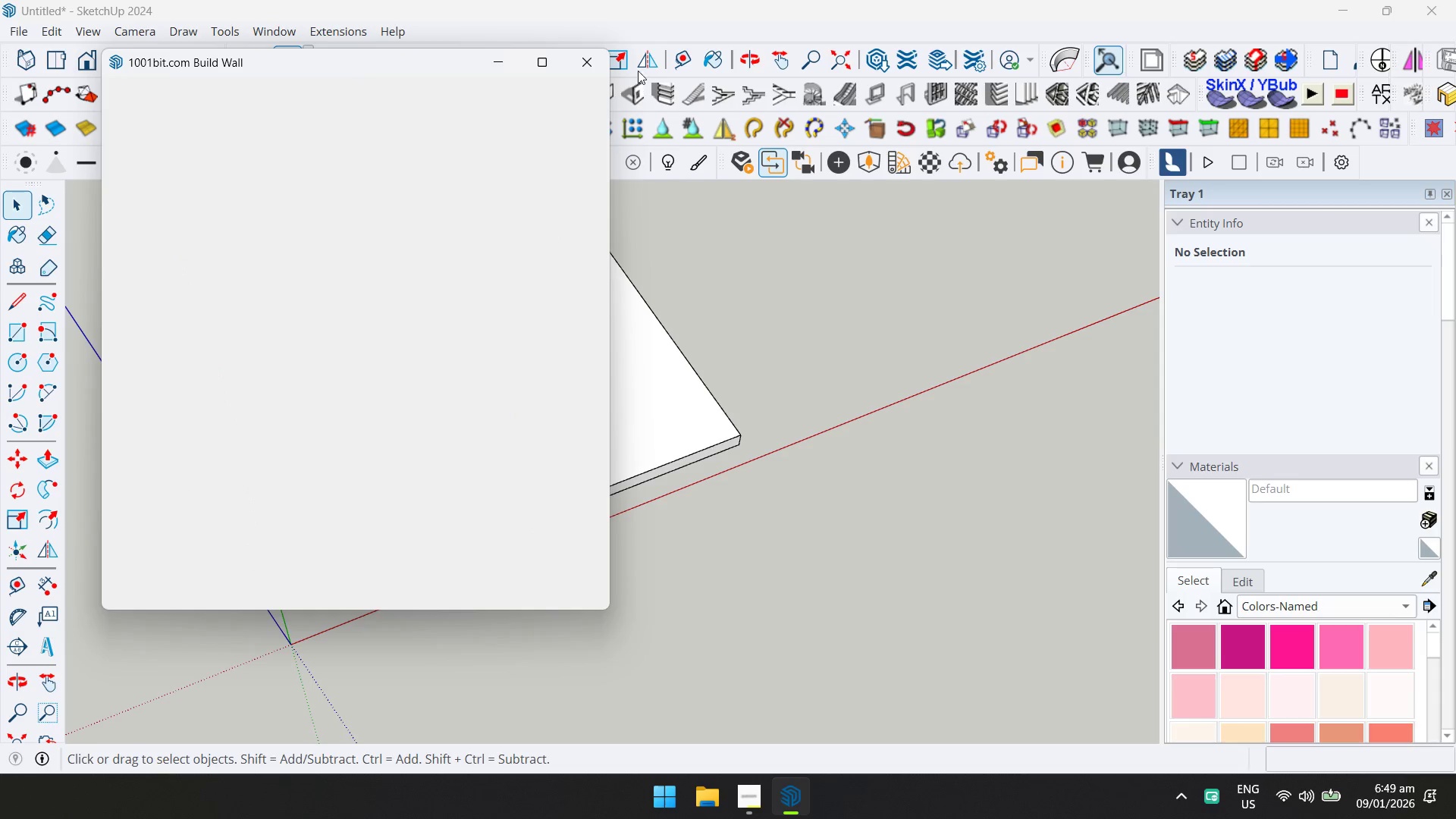 
left_click([595, 66])
 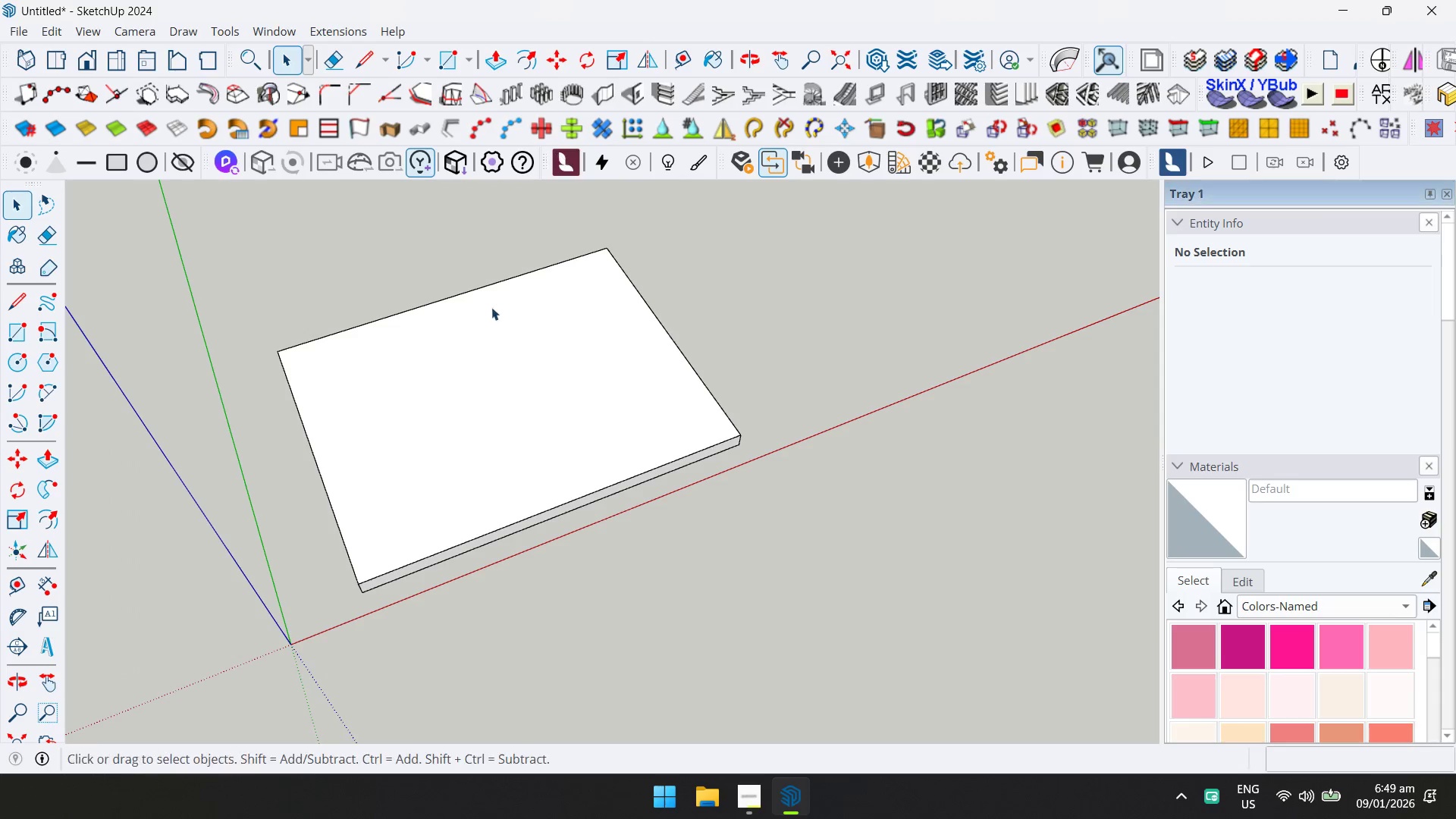 
hold_key(key=ShiftLeft, duration=0.36)
 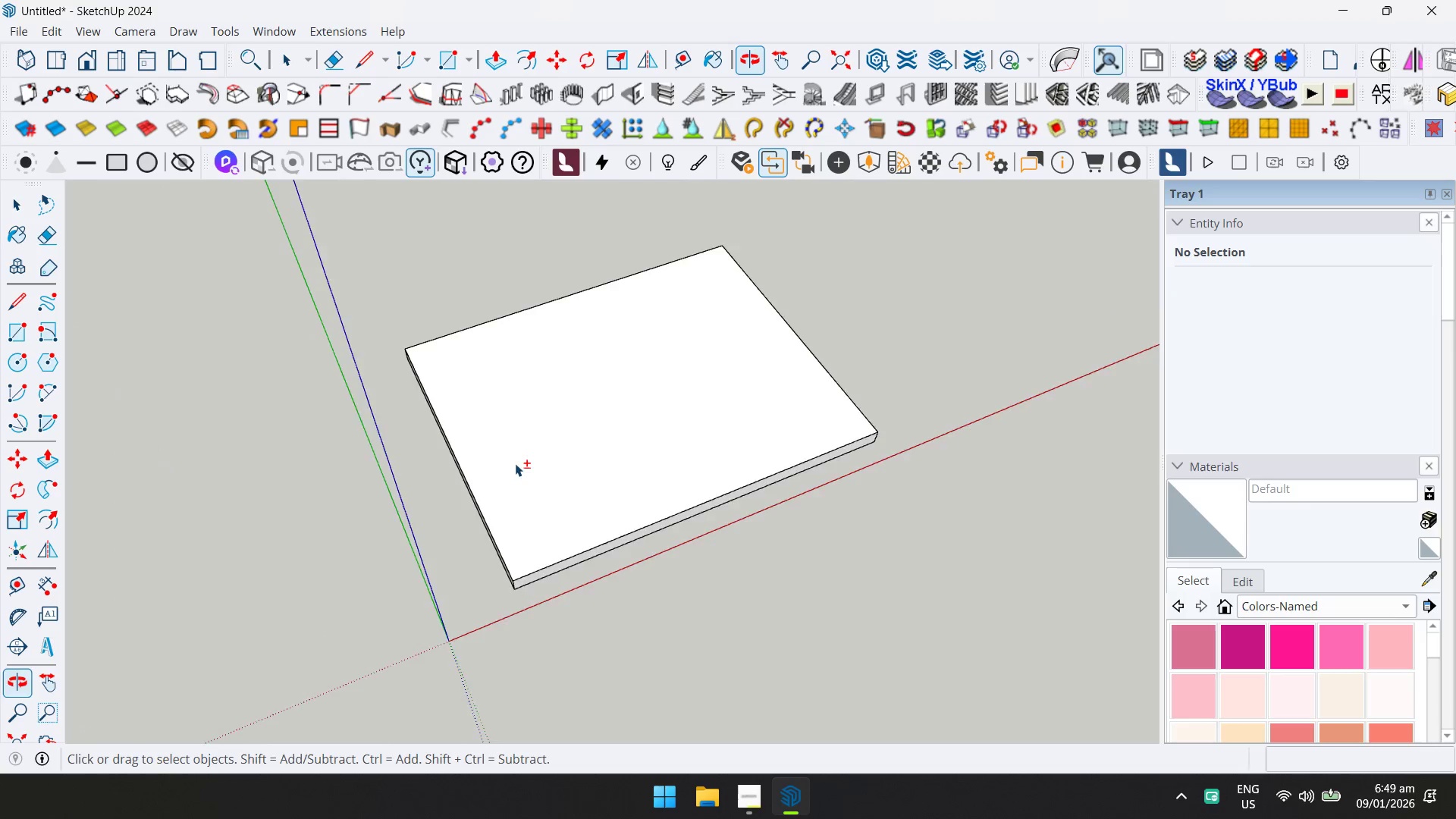 
key(T)
 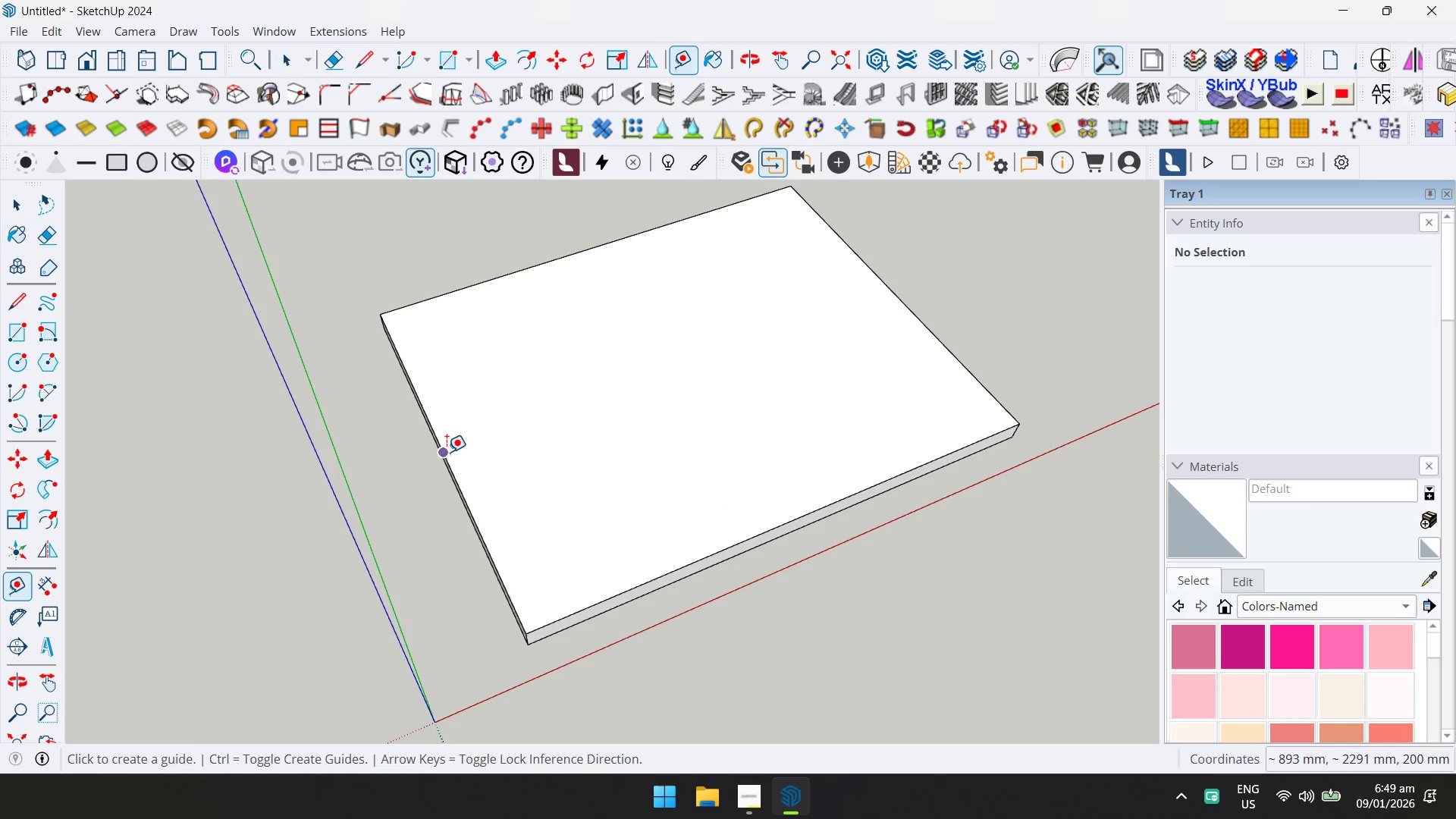 
scroll: coordinate [480, 455], scroll_direction: up, amount: 3.0
 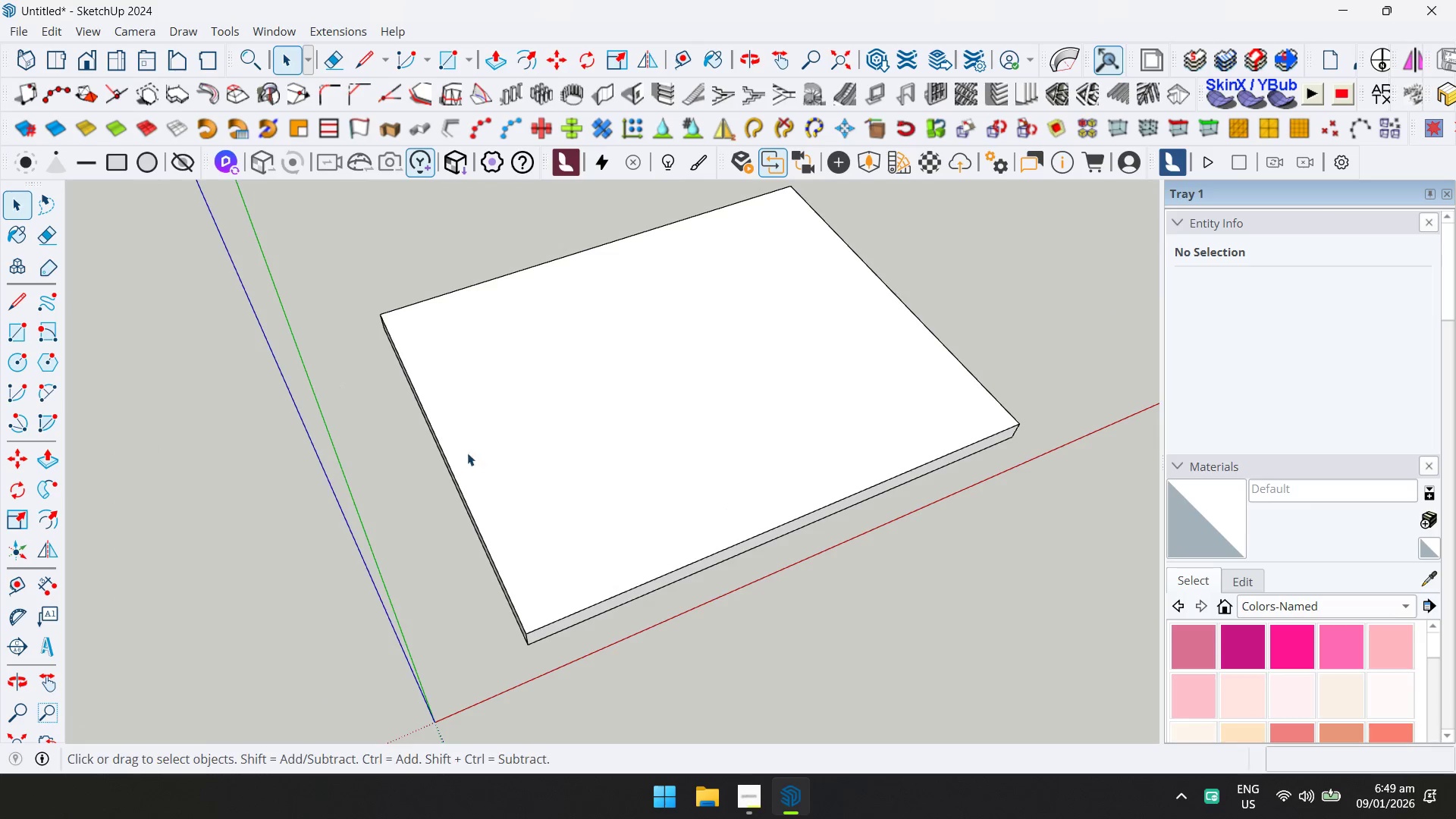 
left_click([447, 452])
 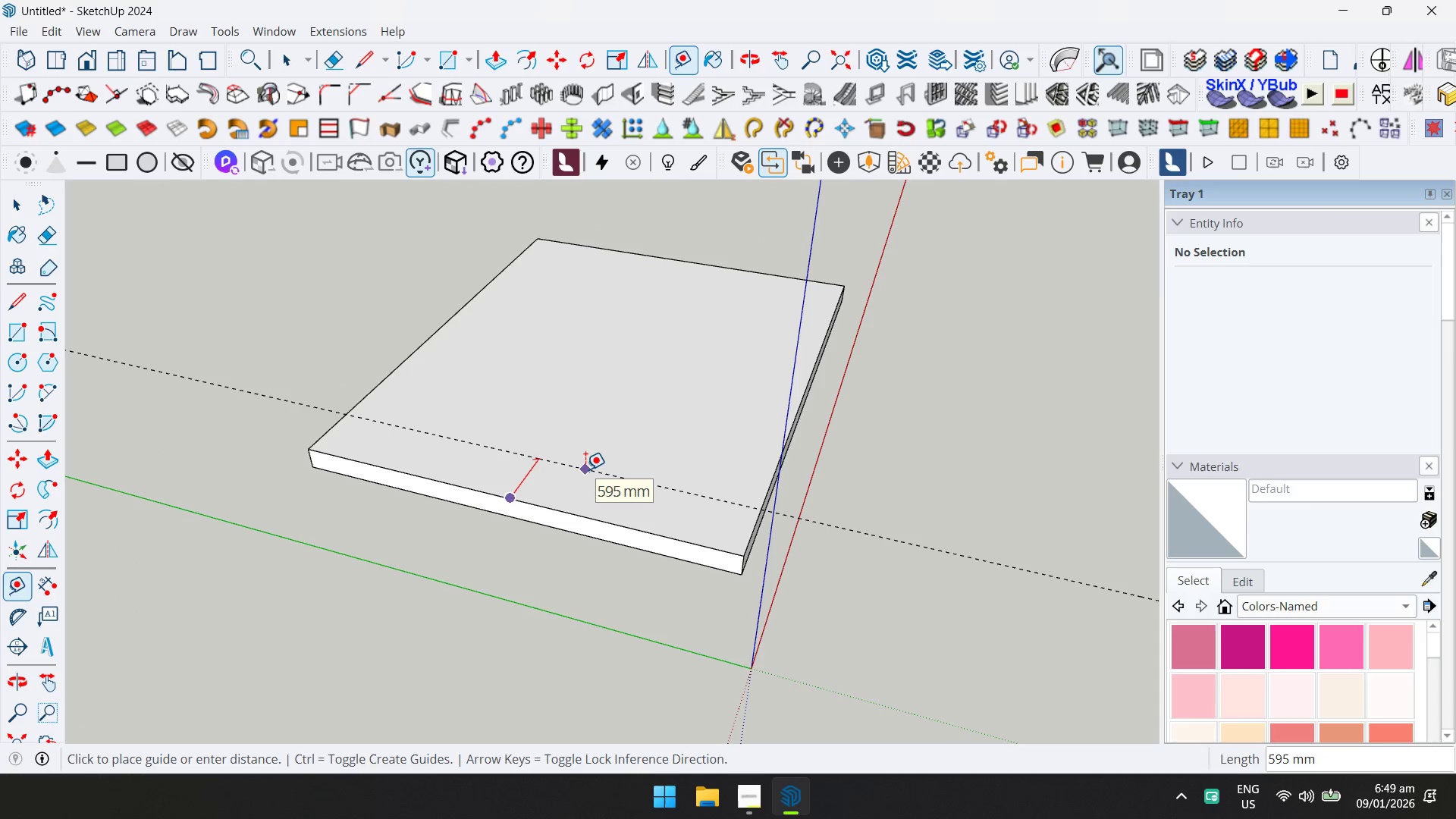 
type(1200)
 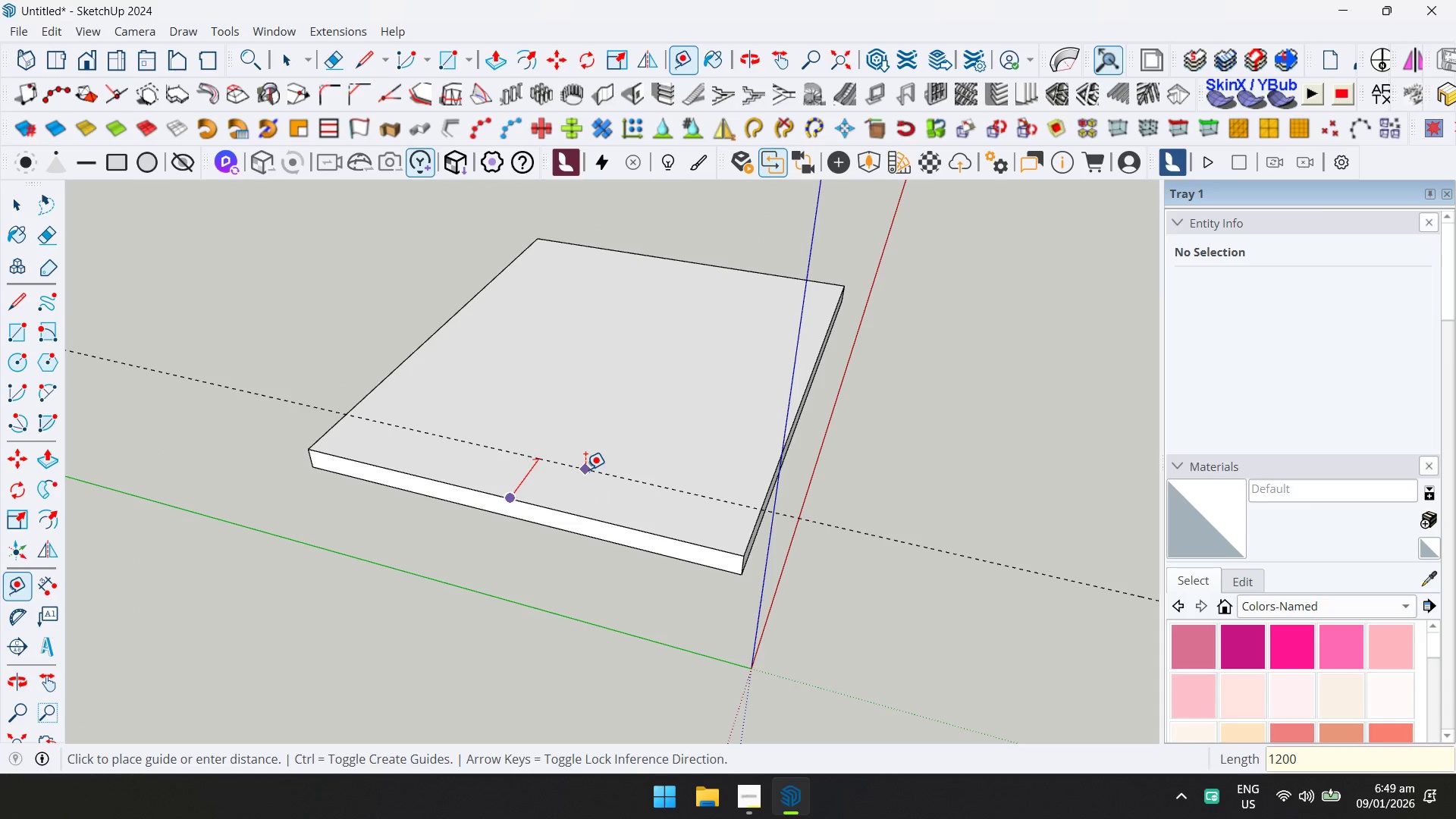 
key(Enter)
 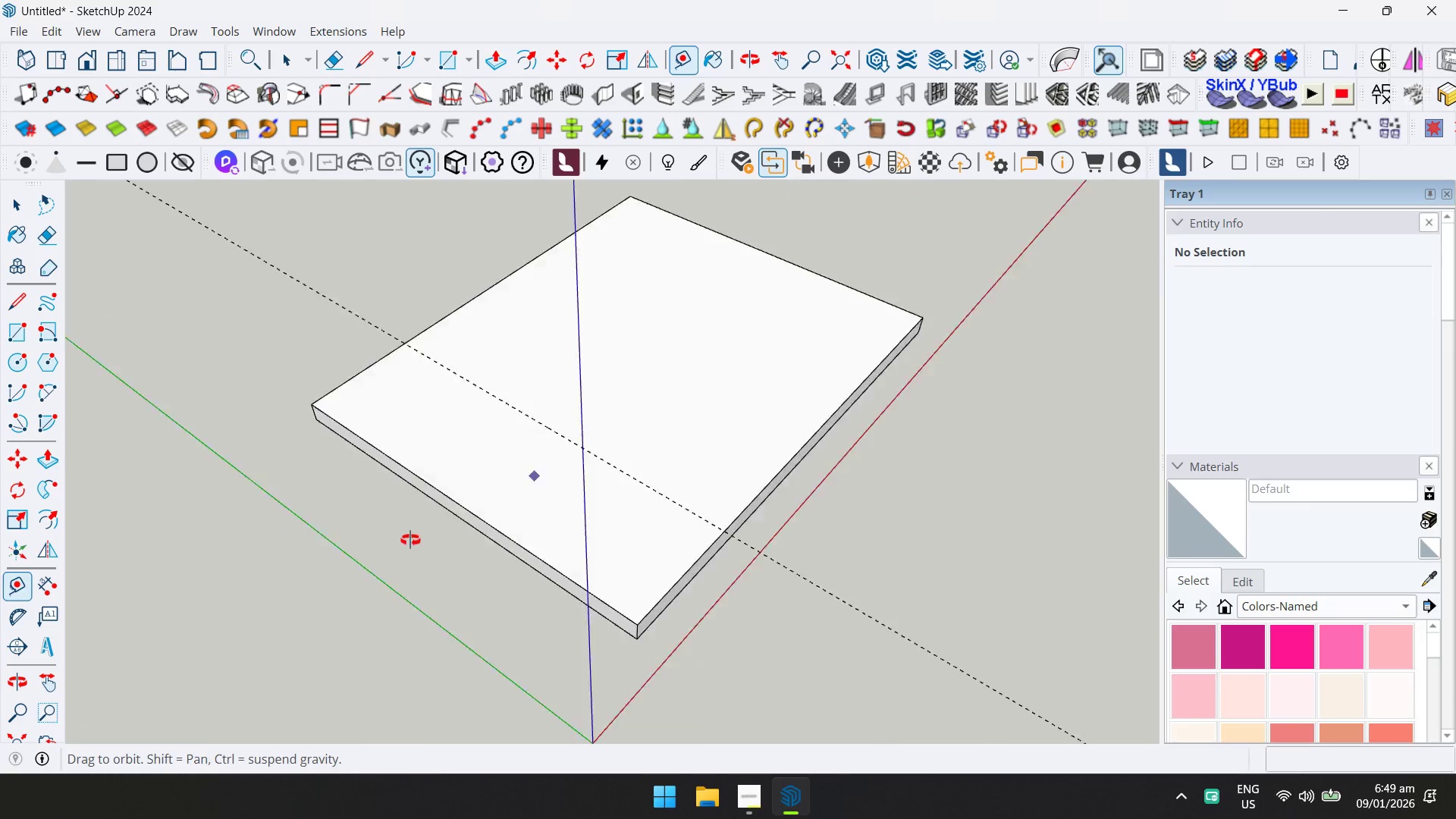 
key(Control+ControlLeft)
 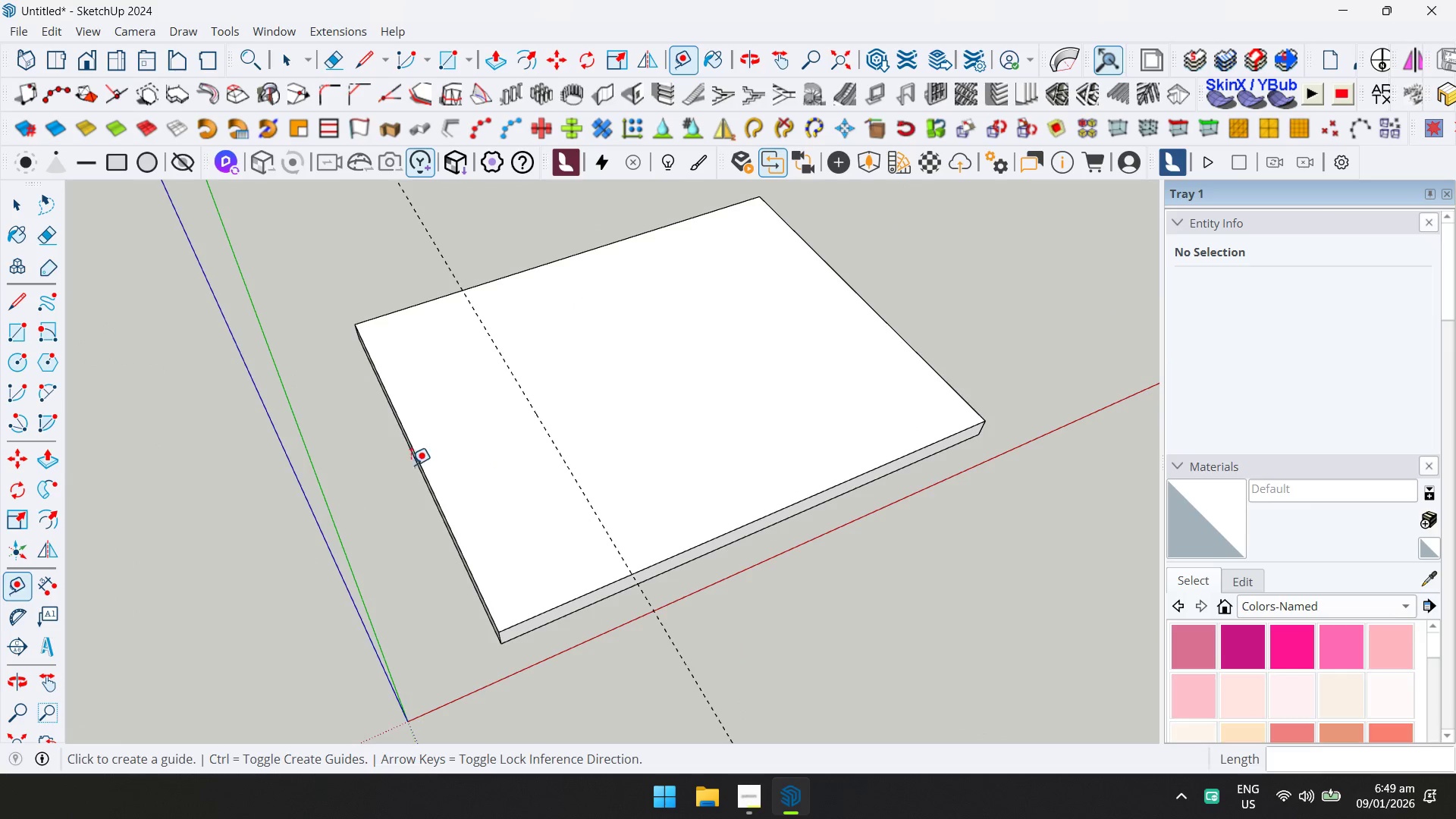 
key(Control+Z)
 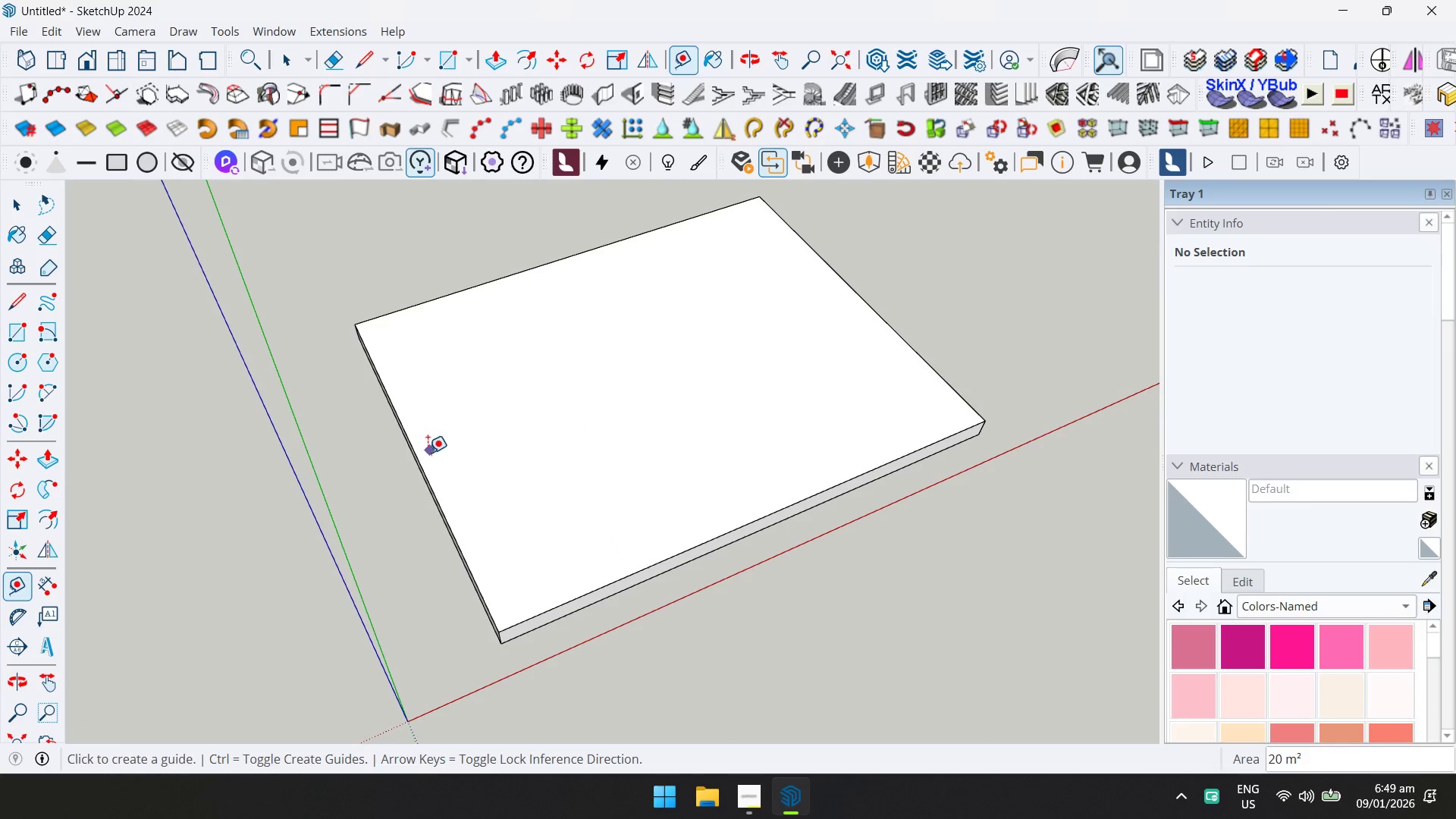 
left_click([422, 457])
 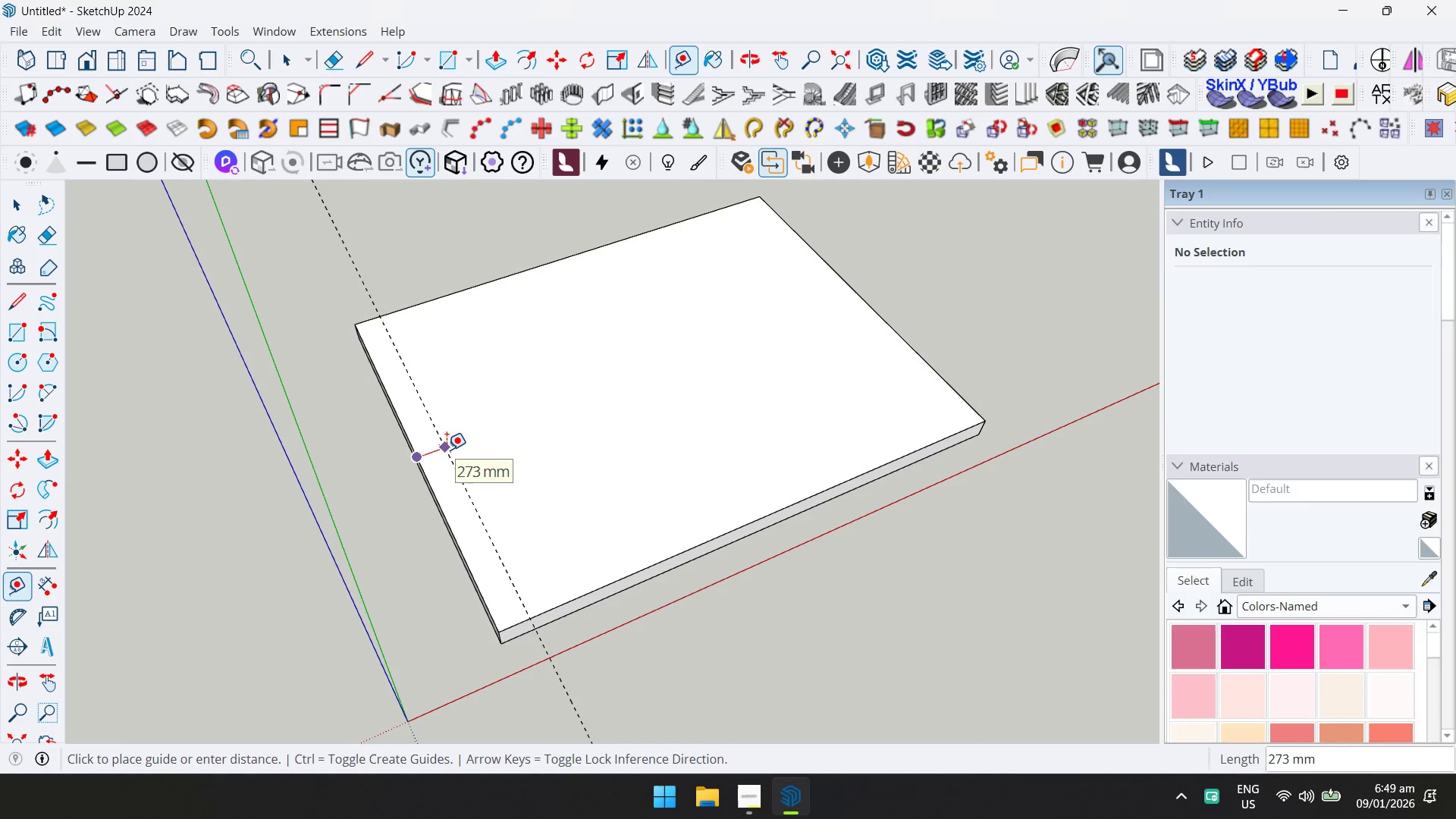 
type(1000)
 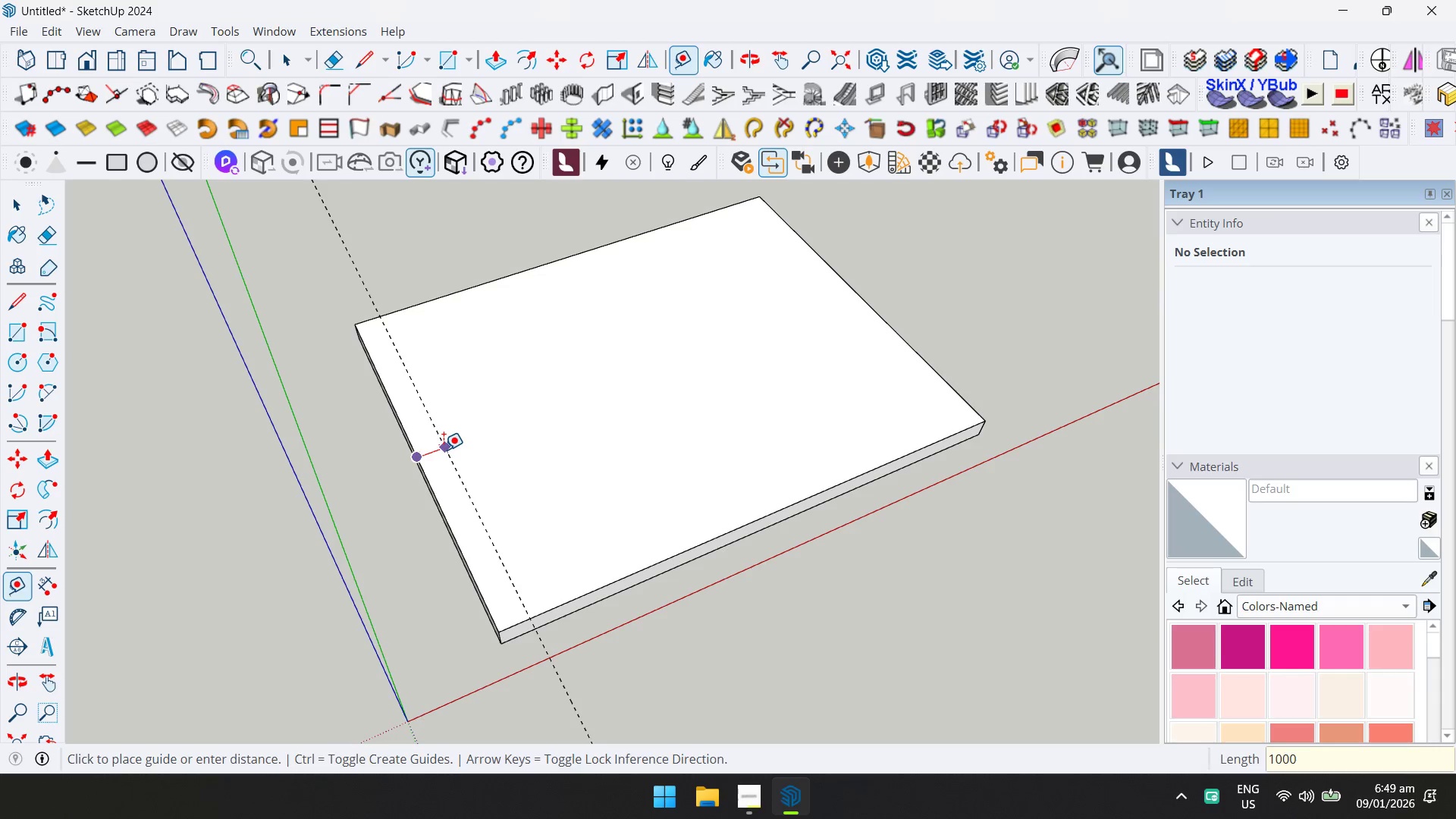 
key(Enter)
 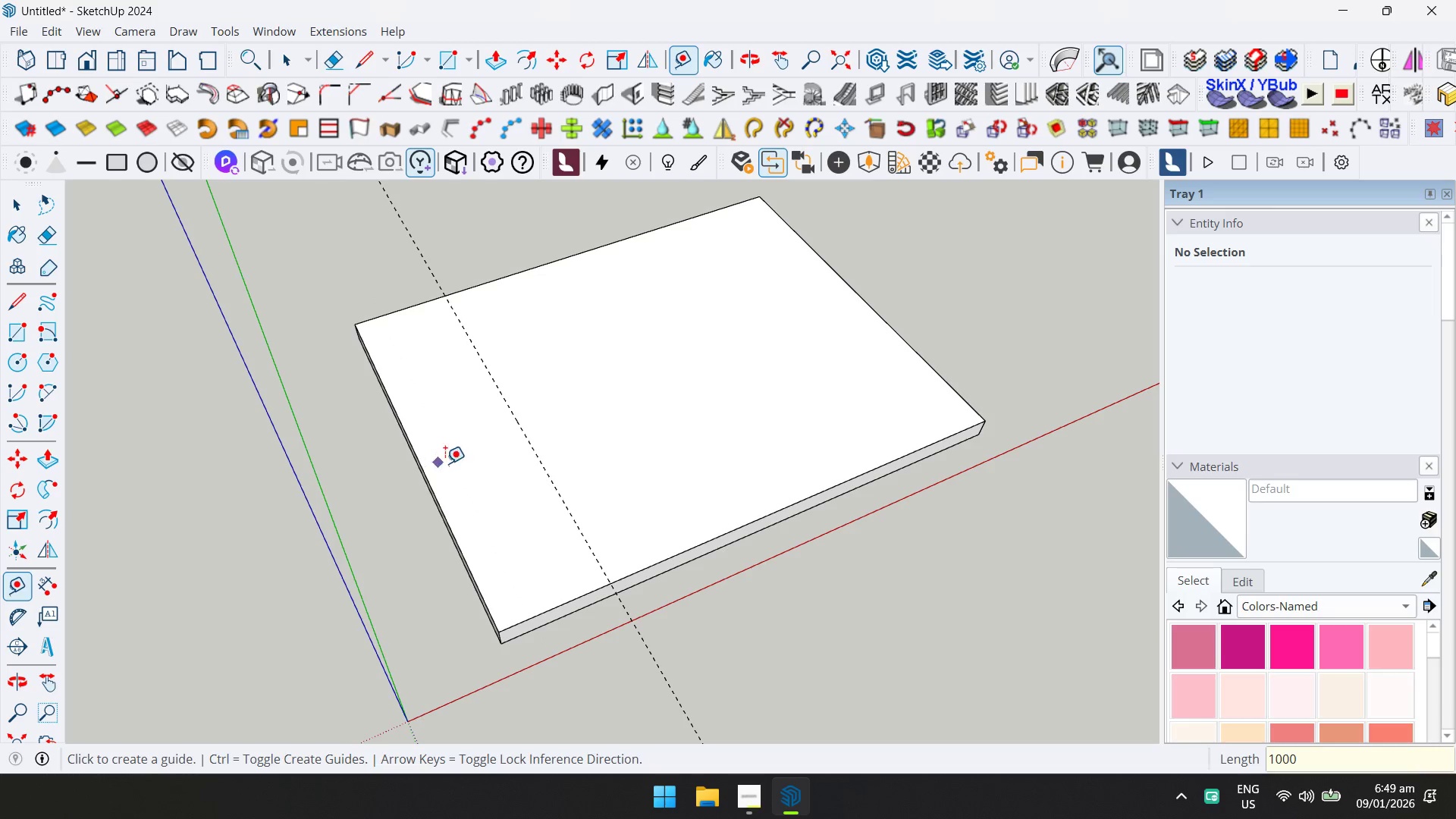 
scroll: coordinate [527, 459], scroll_direction: down, amount: 2.0
 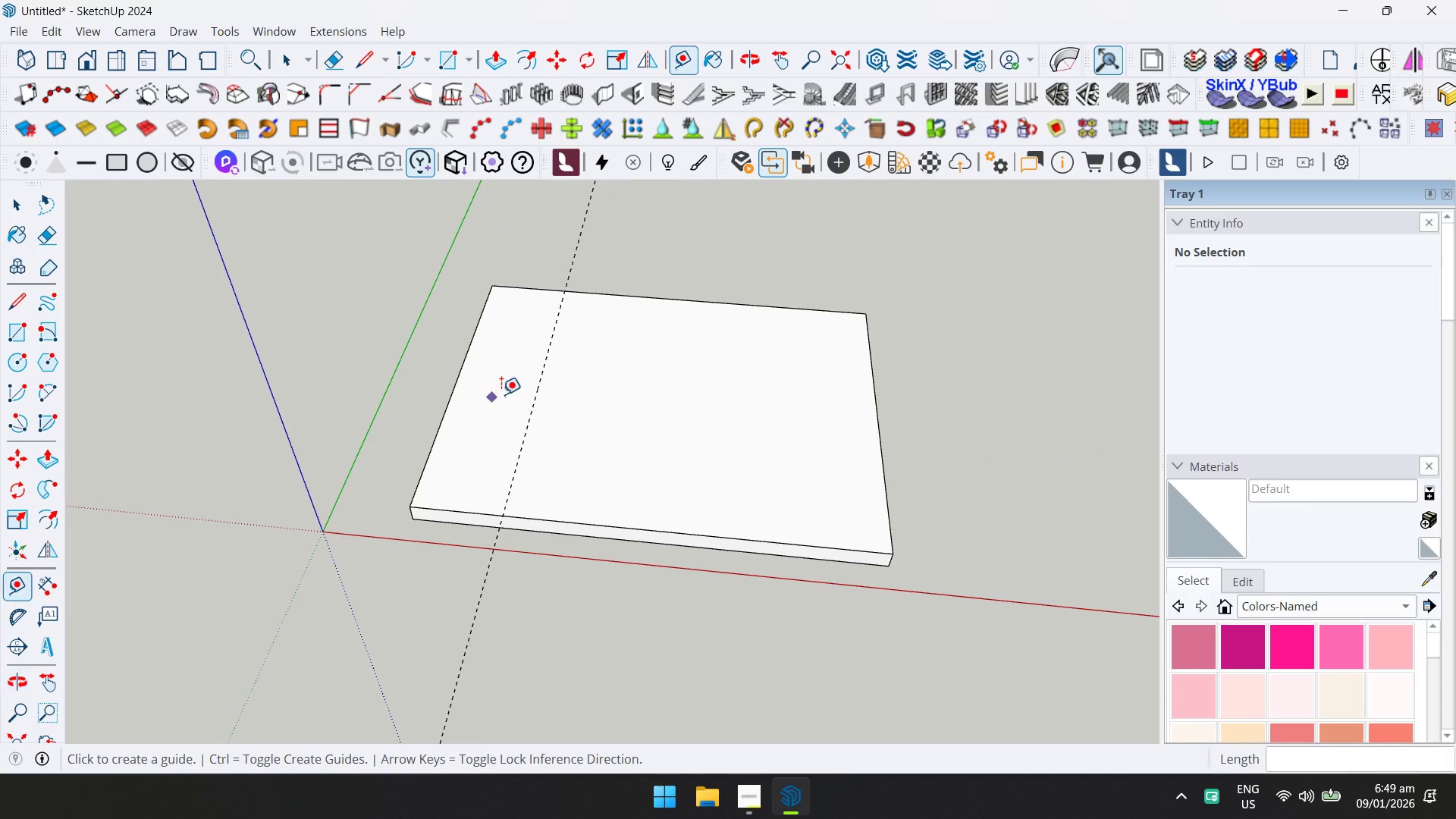 
left_click([462, 380])
 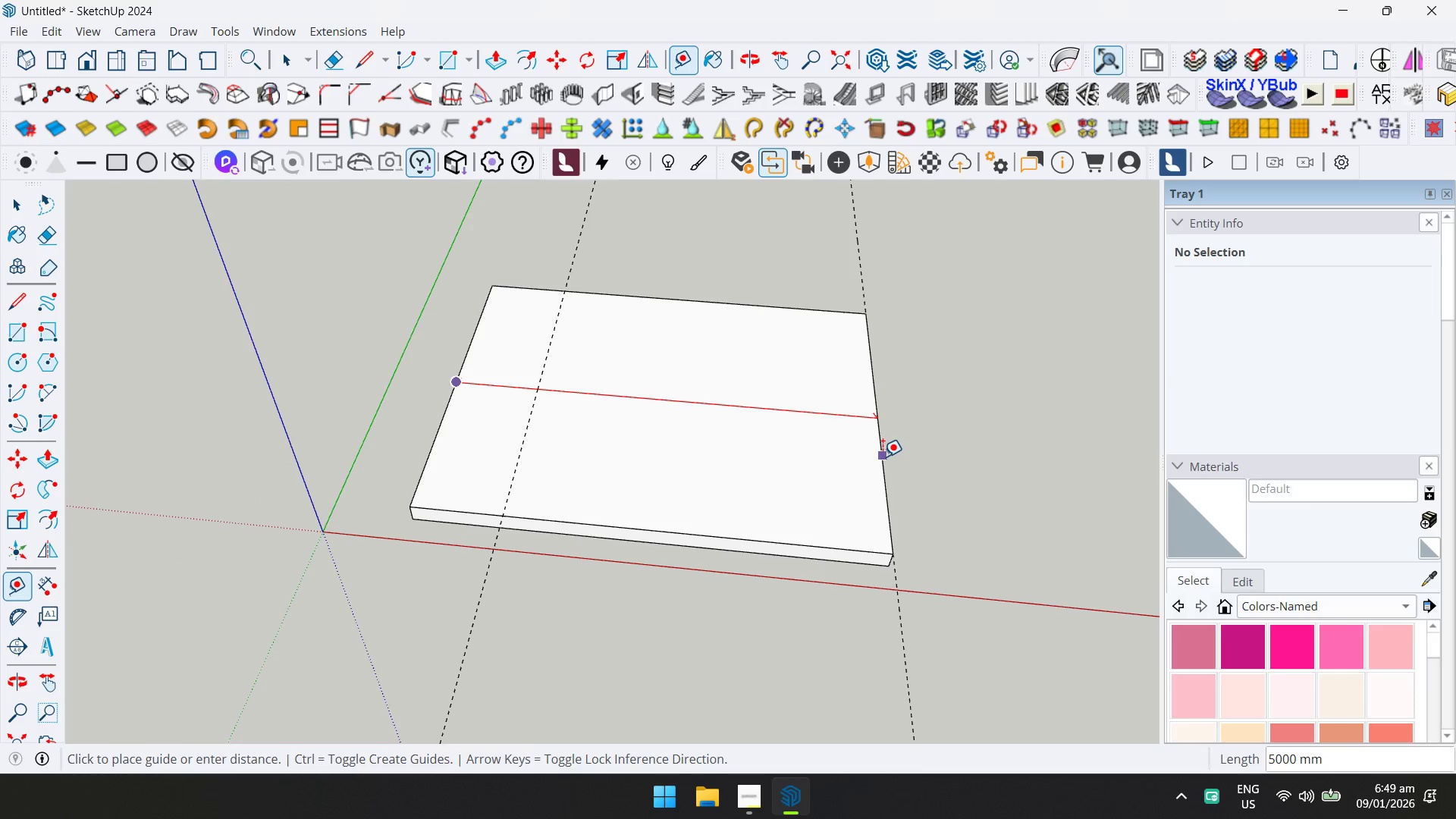 
key(Escape)
 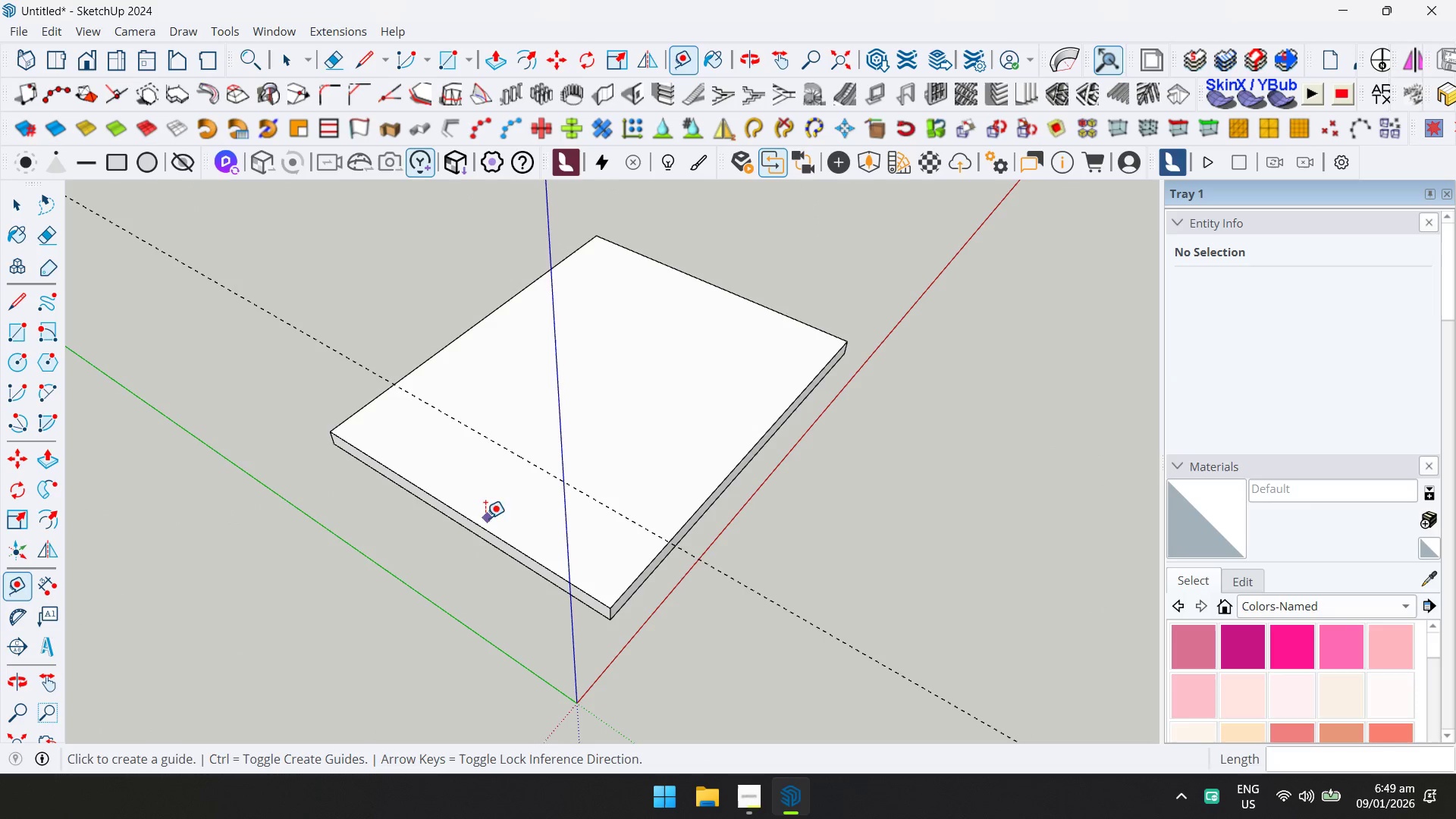 
left_click([354, 398])
 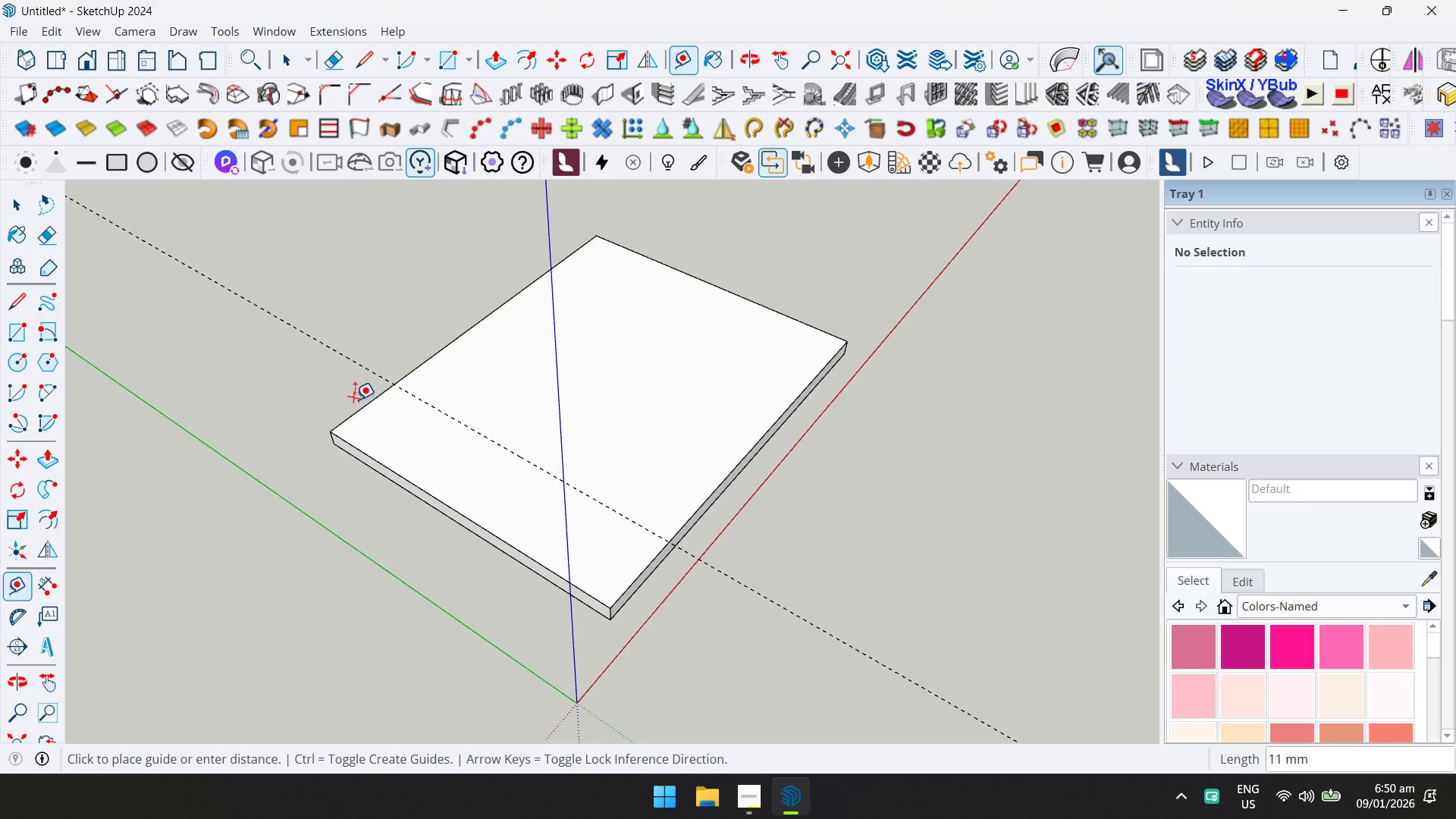 
key(Escape)
 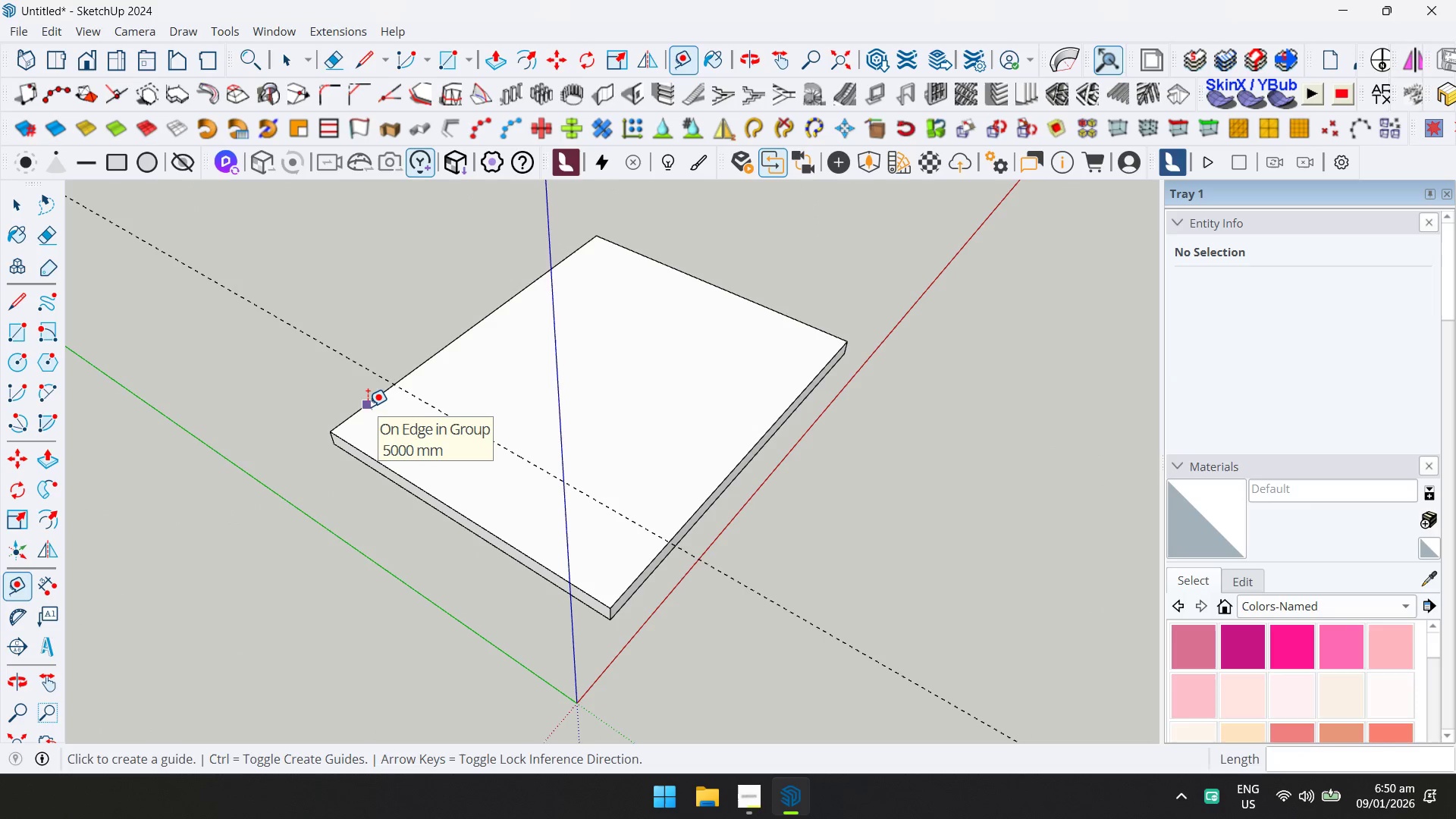 
left_click([368, 406])
 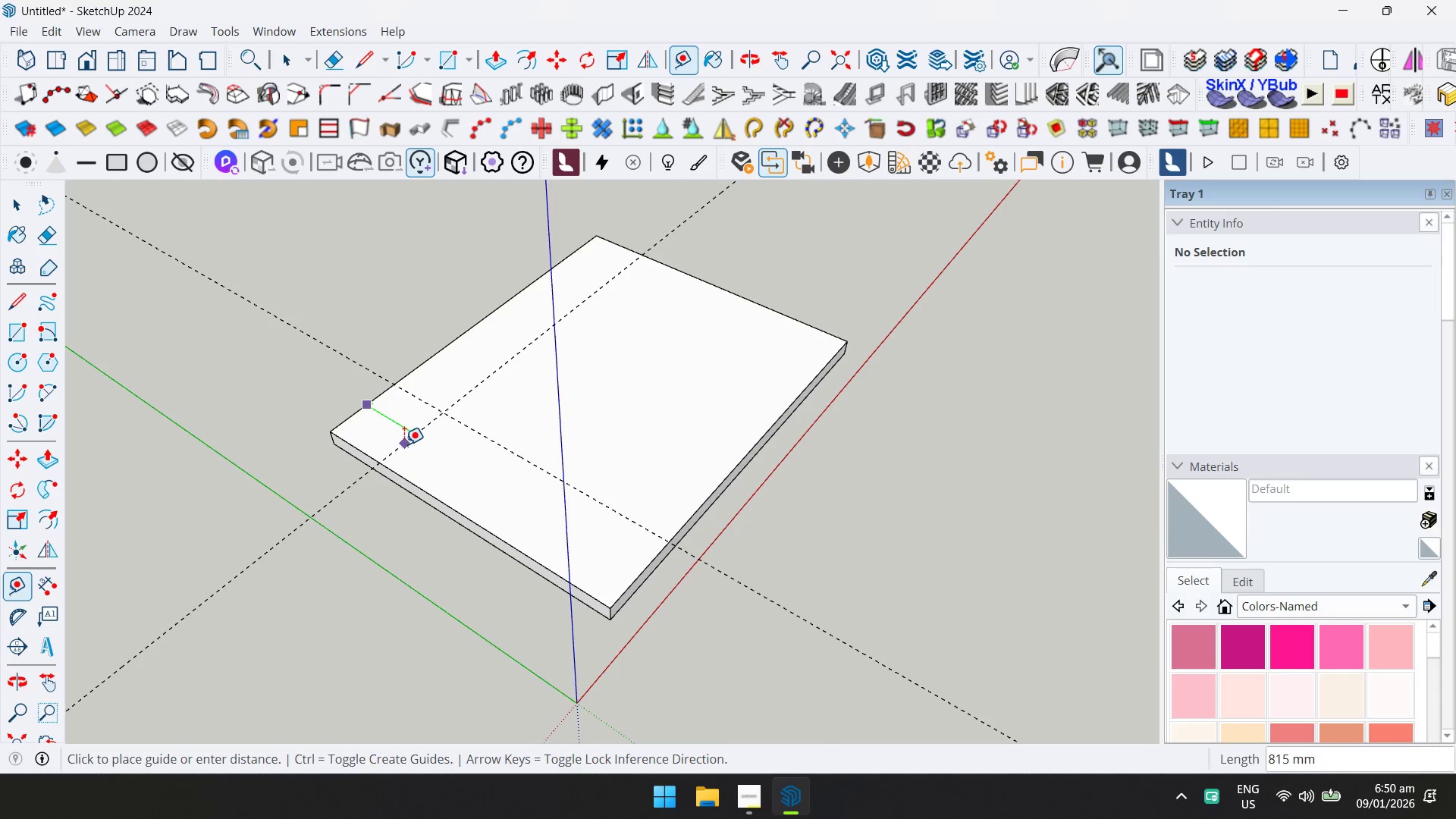 
wait(5.16)
 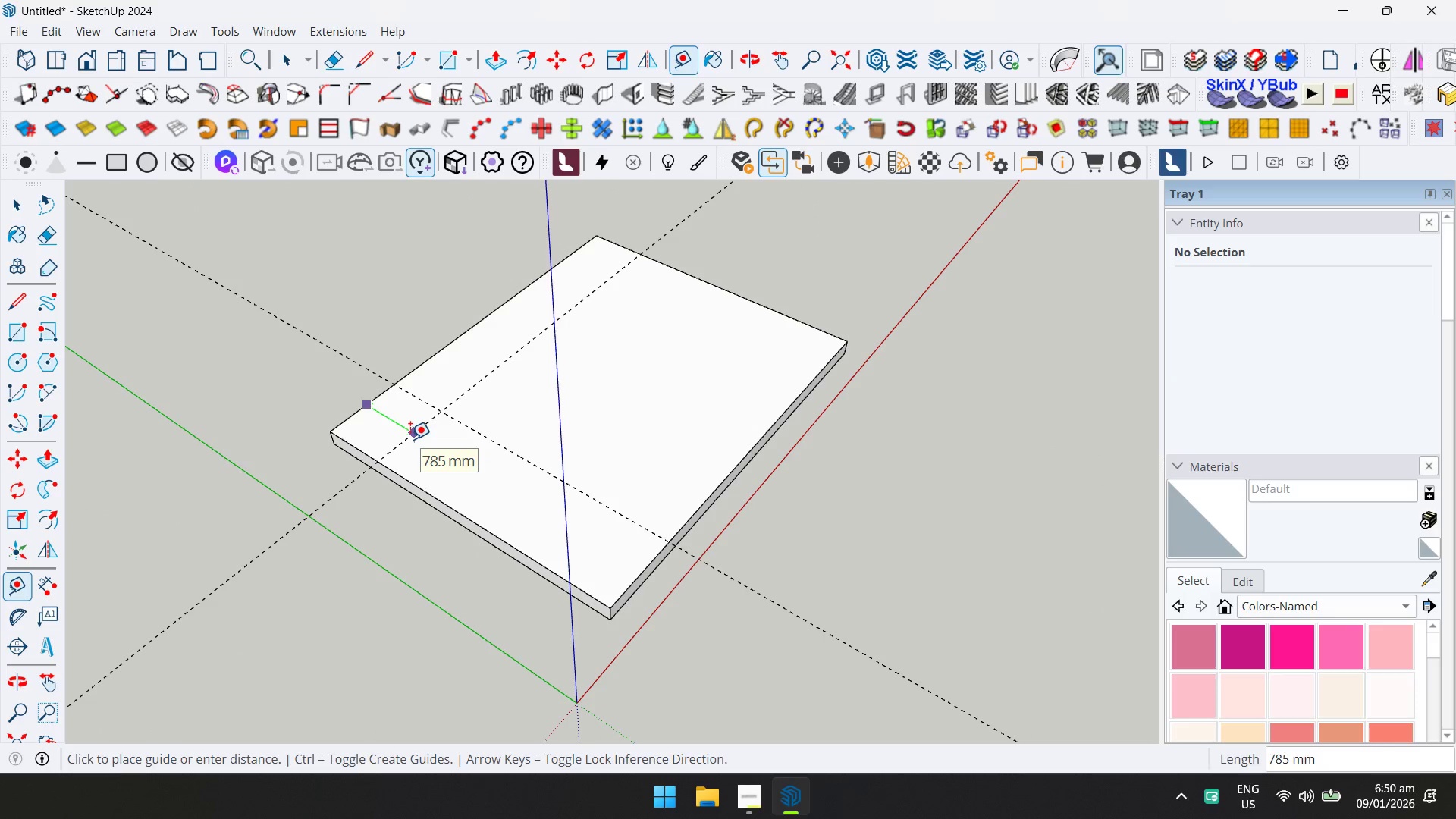 
type(600)
 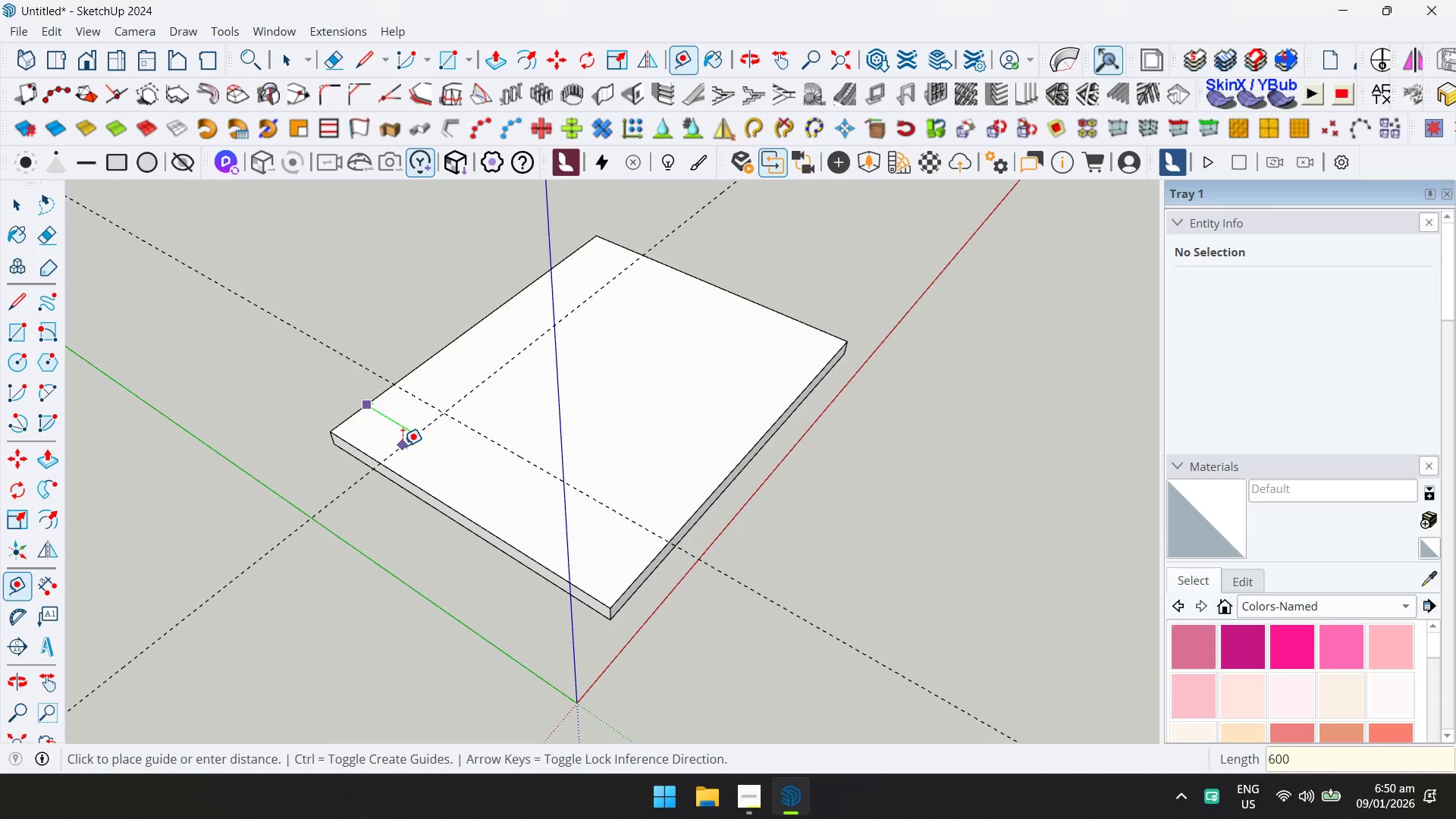 
key(Enter)
 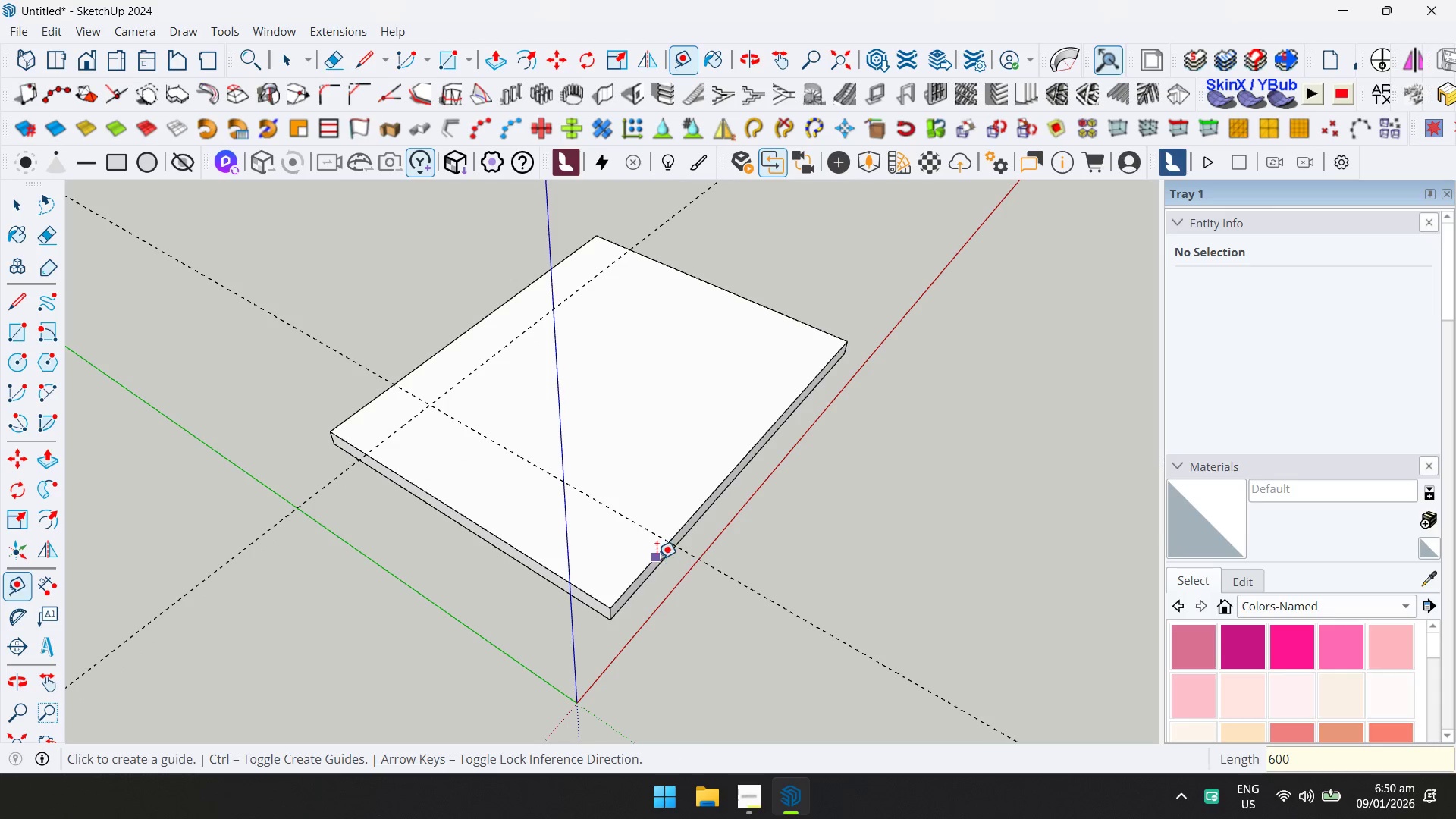 
left_click([655, 557])
 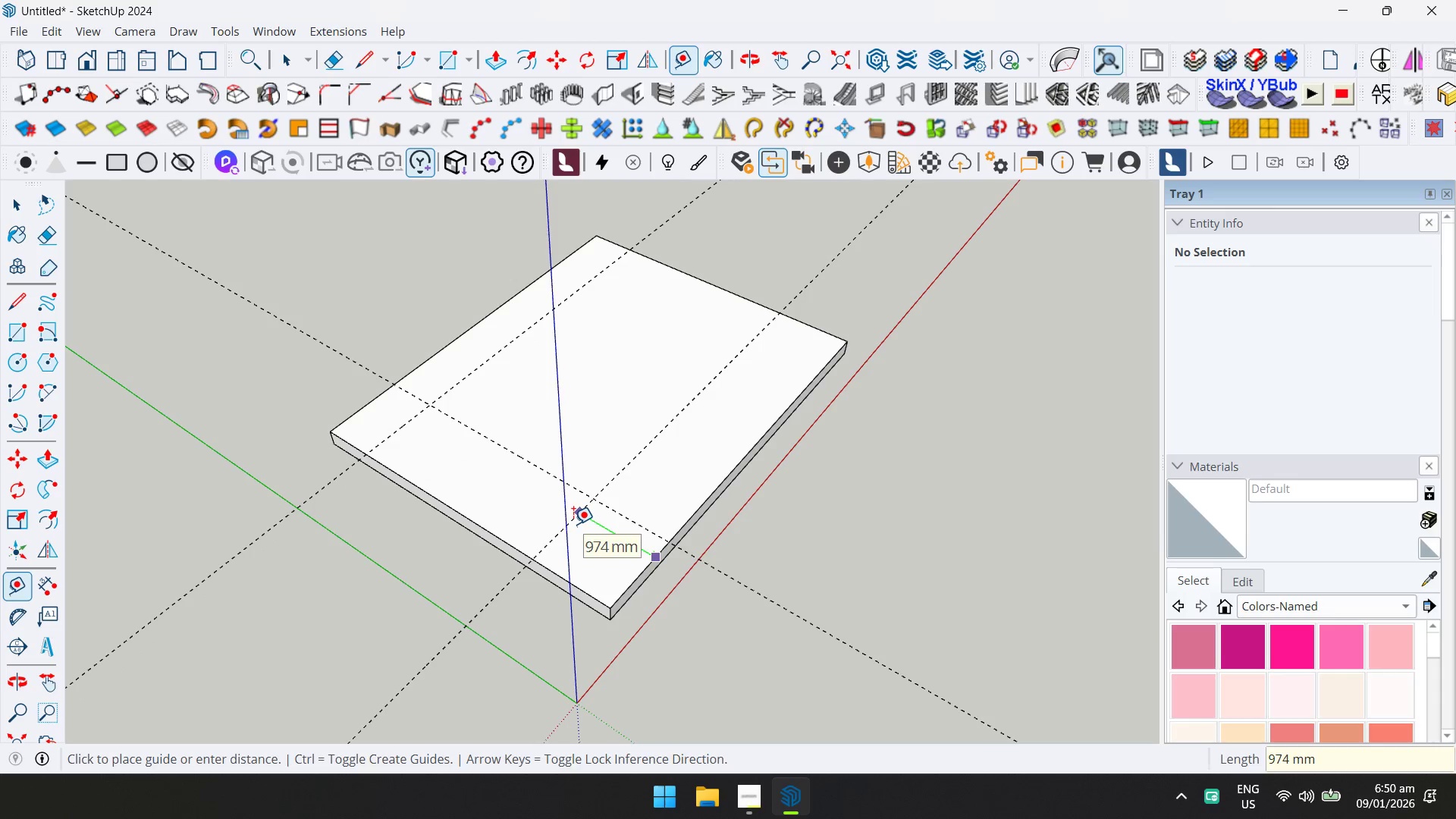 
type(600)
 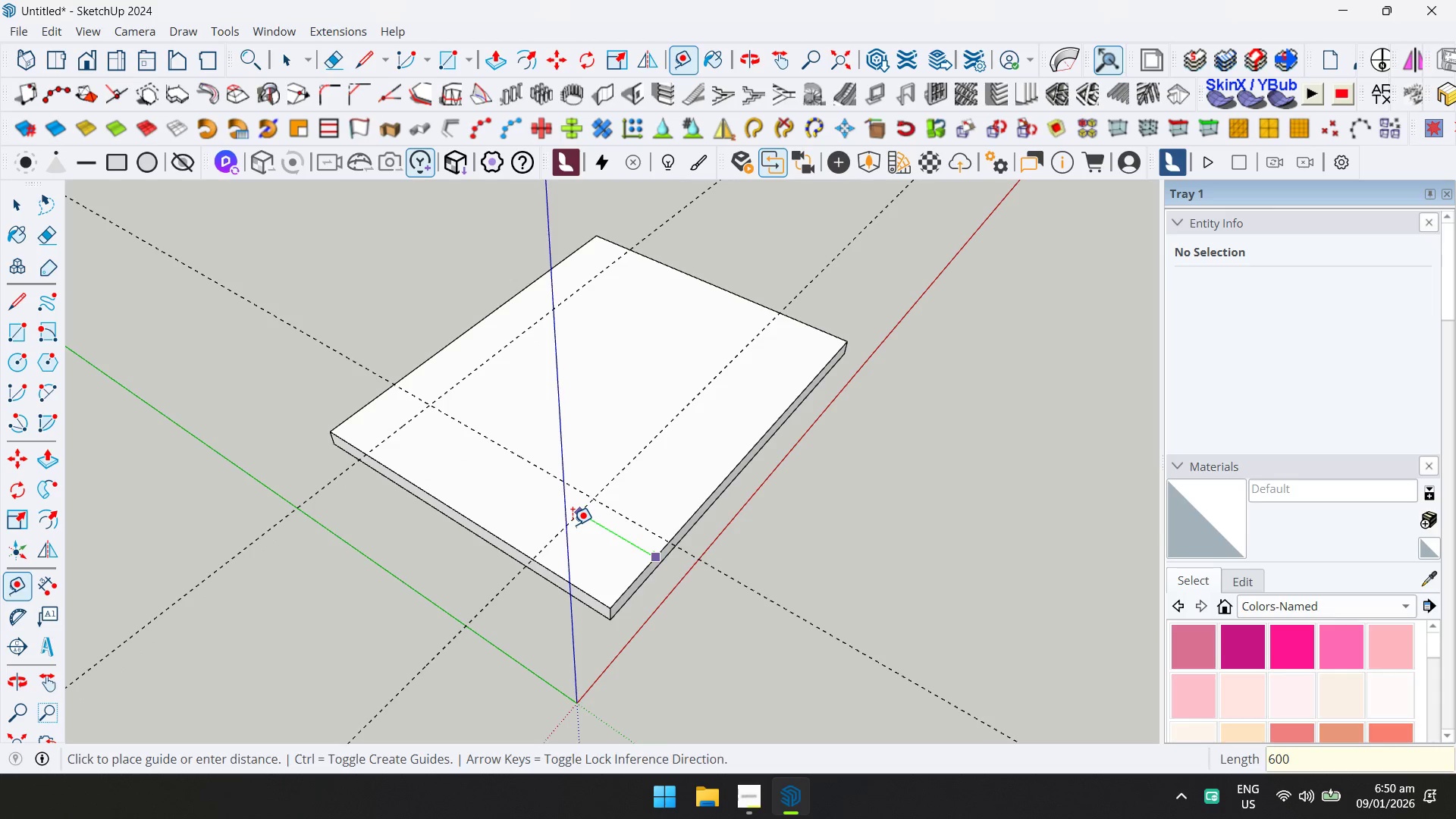 
key(Enter)
 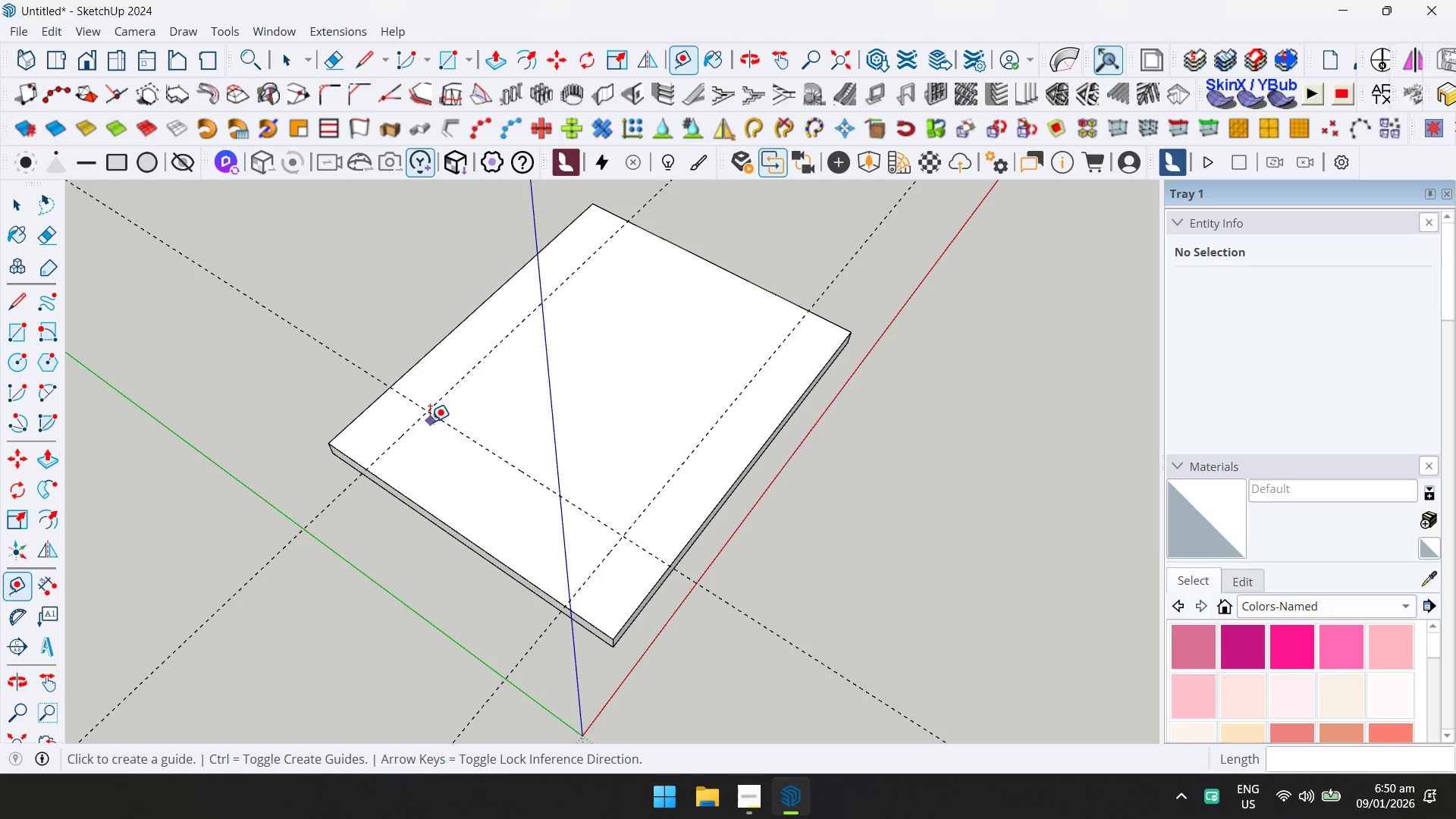 
left_click([429, 413])
 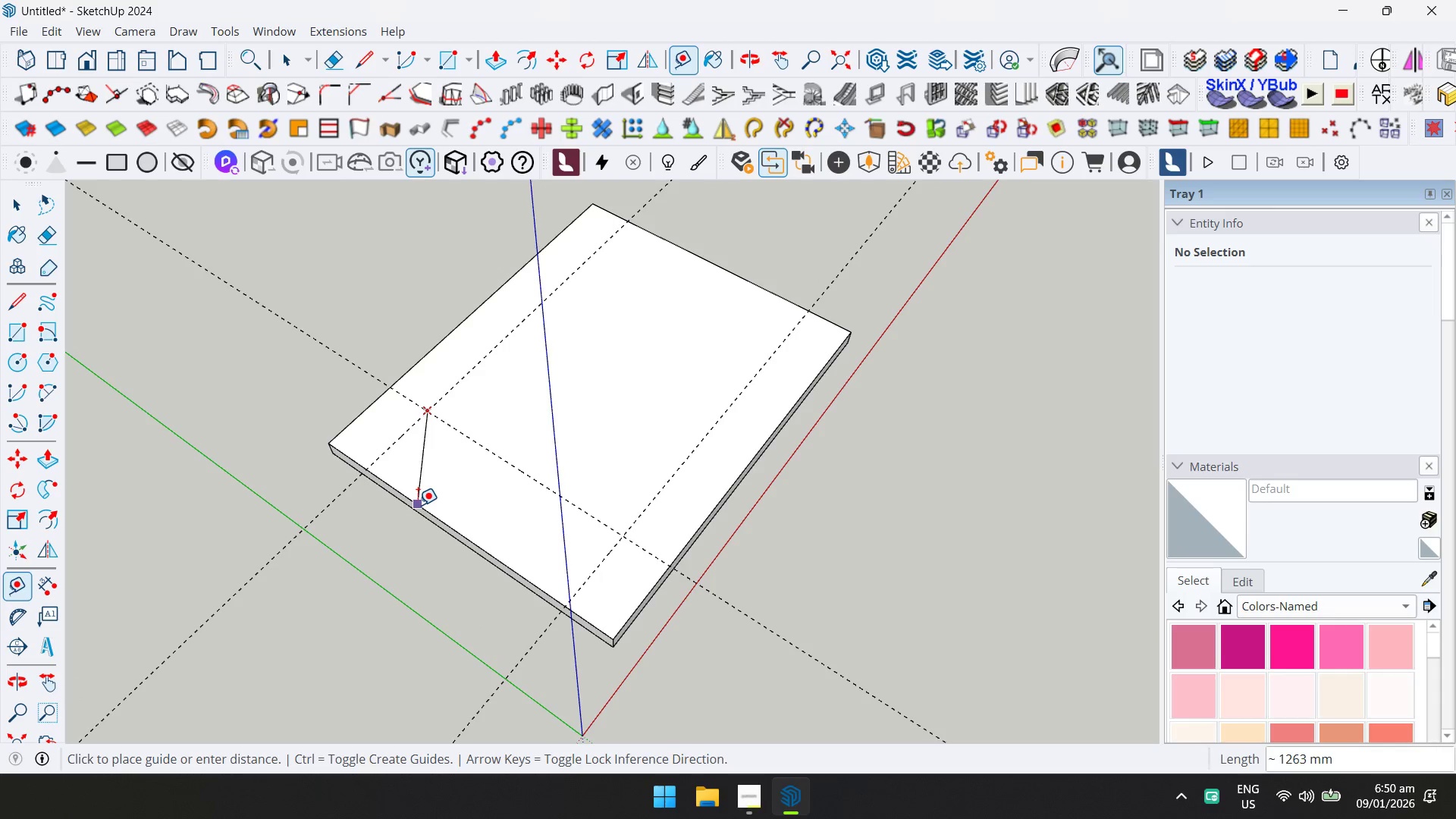 
key(Escape)
 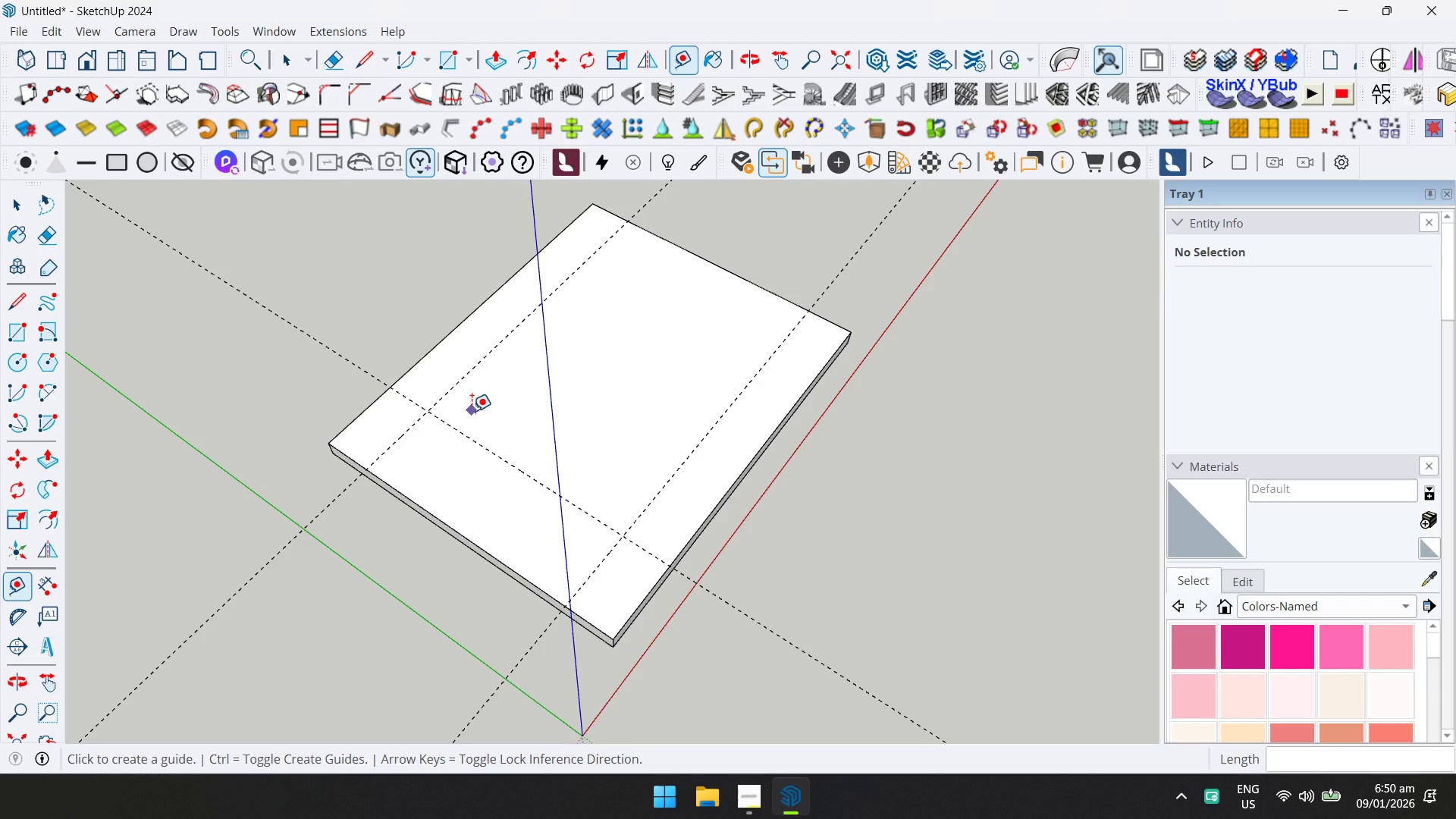 
scroll: coordinate [673, 414], scroll_direction: down, amount: 2.0
 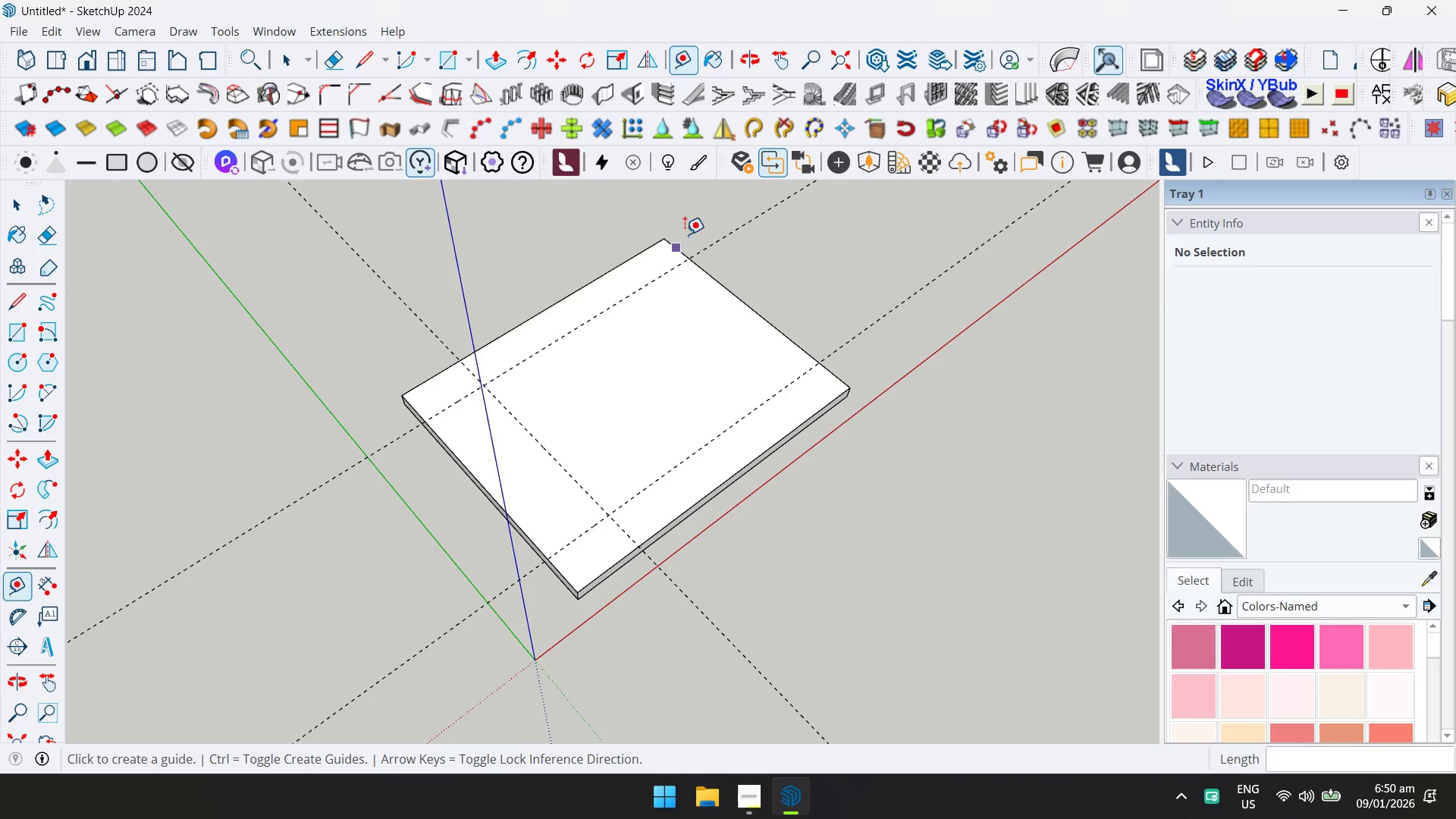 
key(Escape)
 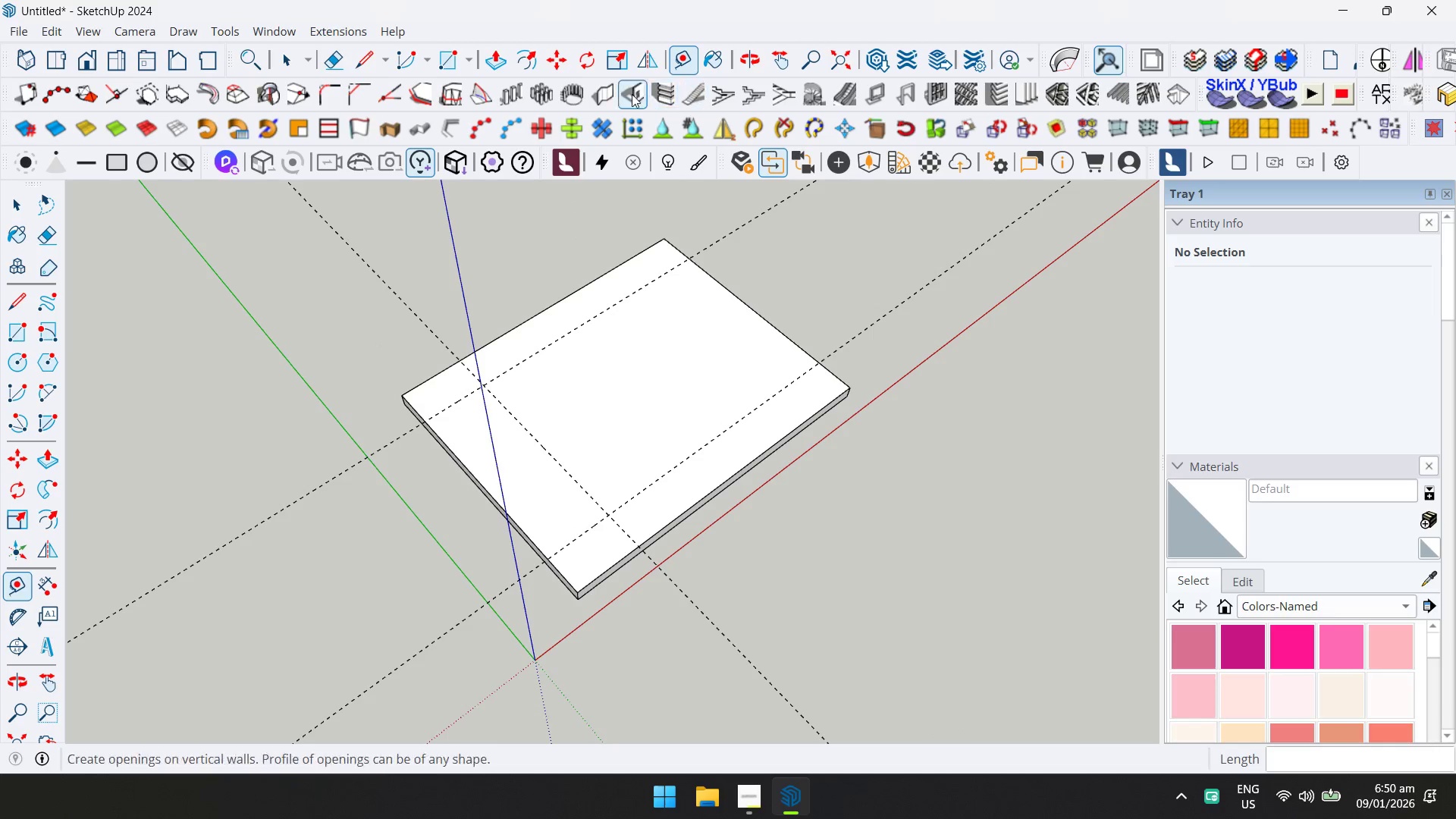 
left_click([598, 99])
 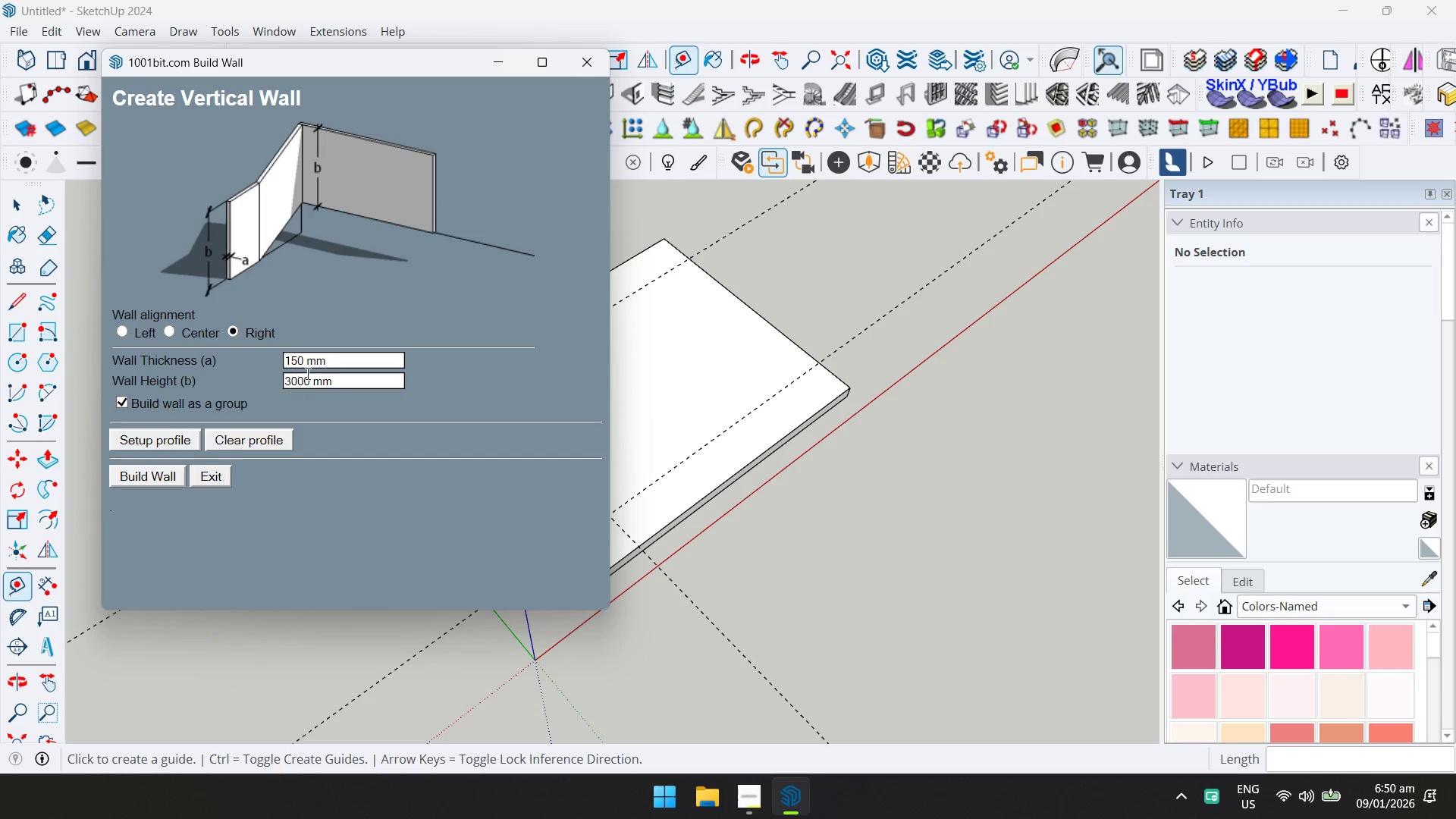 
double_click([315, 359])
 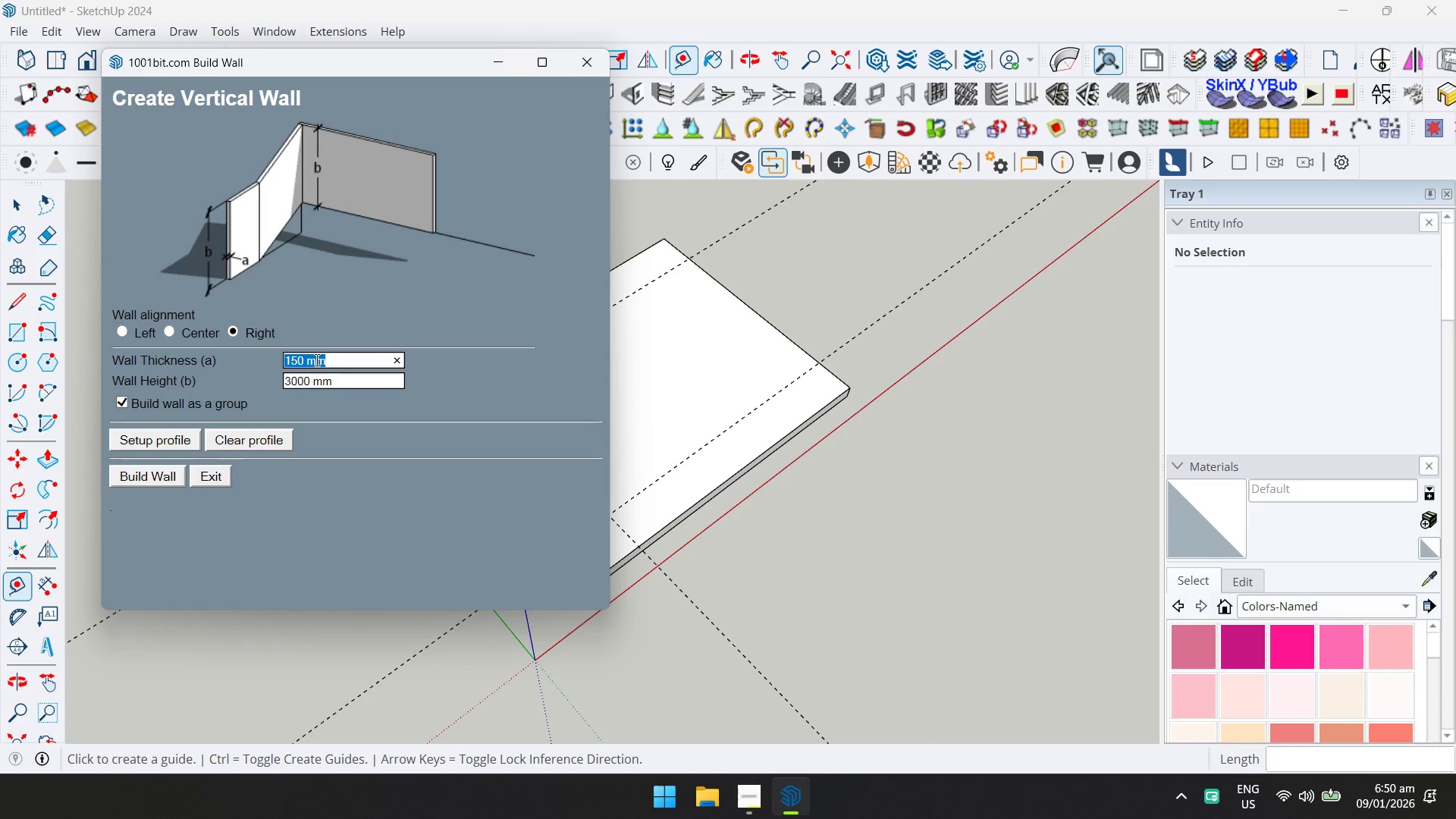 
key(Control+ControlLeft)
 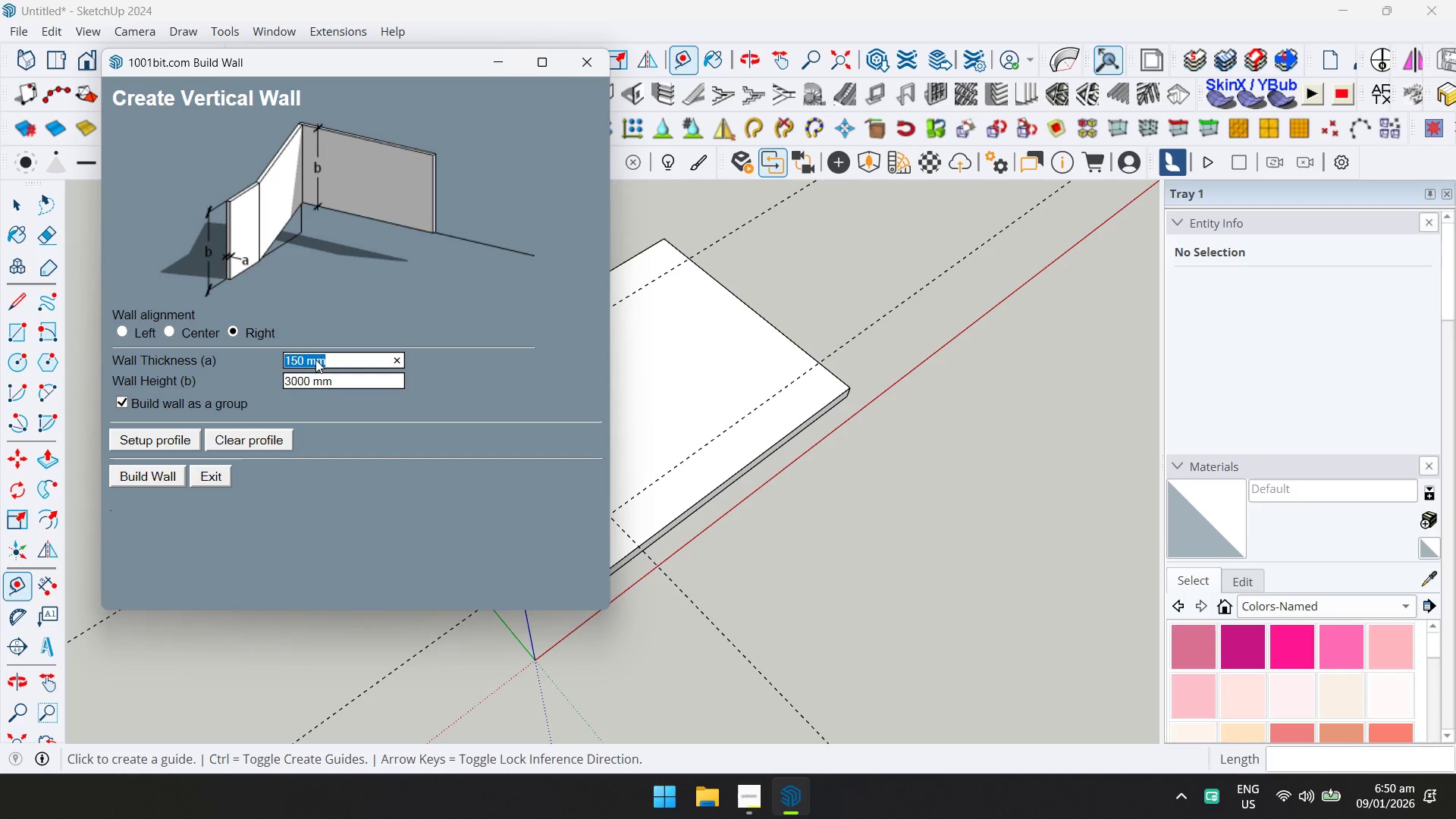 
key(Control+A)
 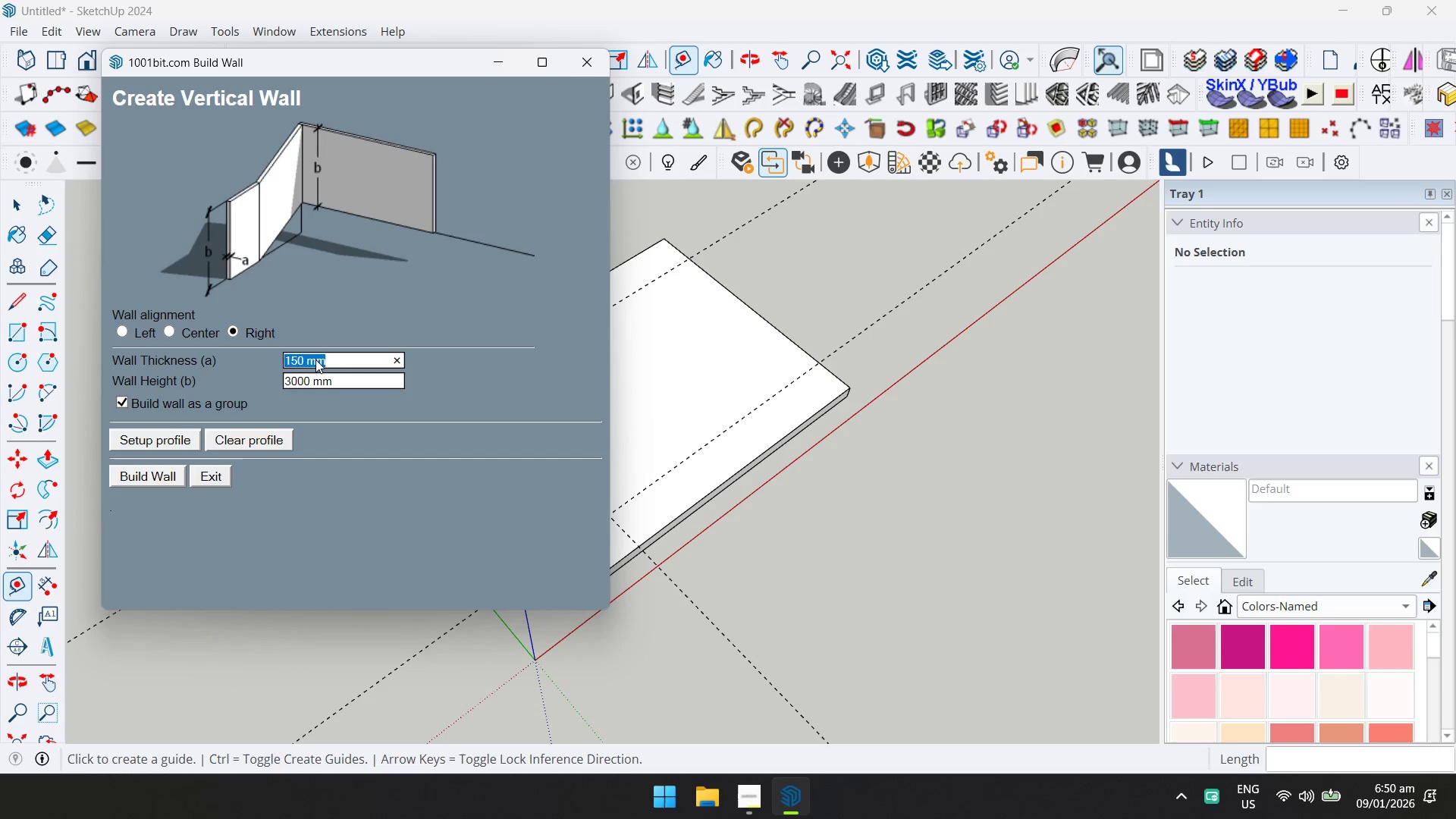 
type(100)
 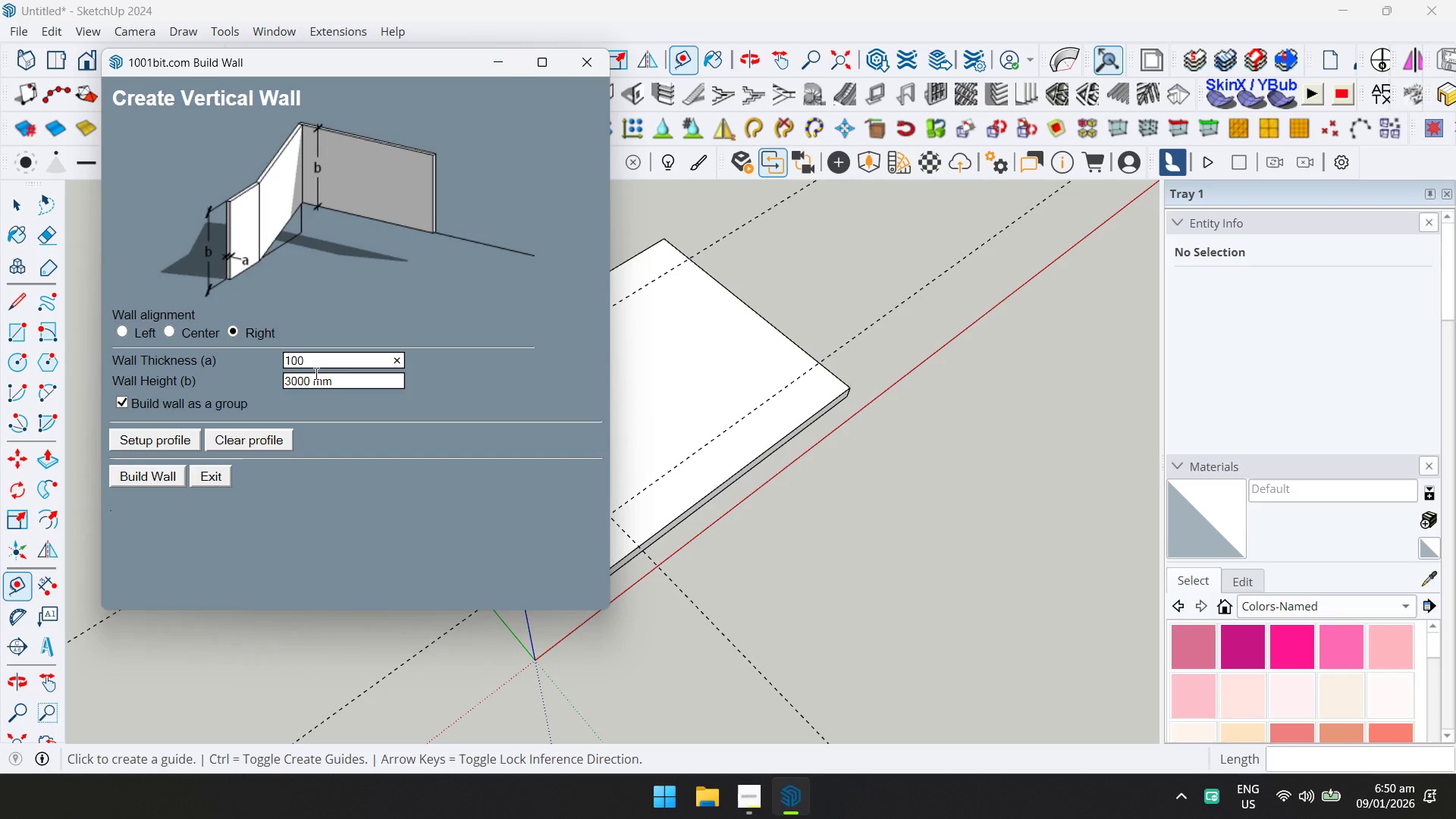 
key(Control+A)
 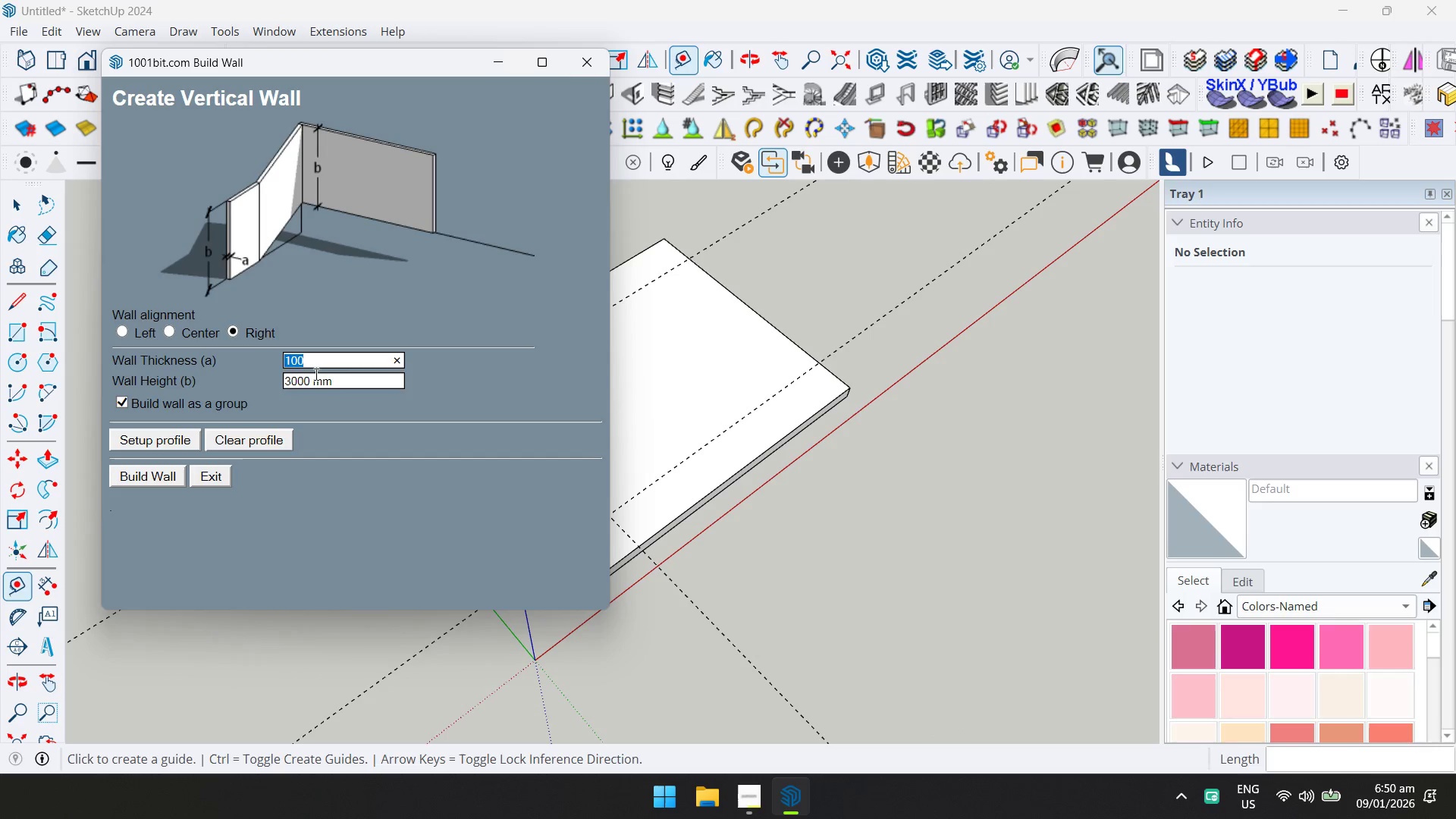 
type(159)
 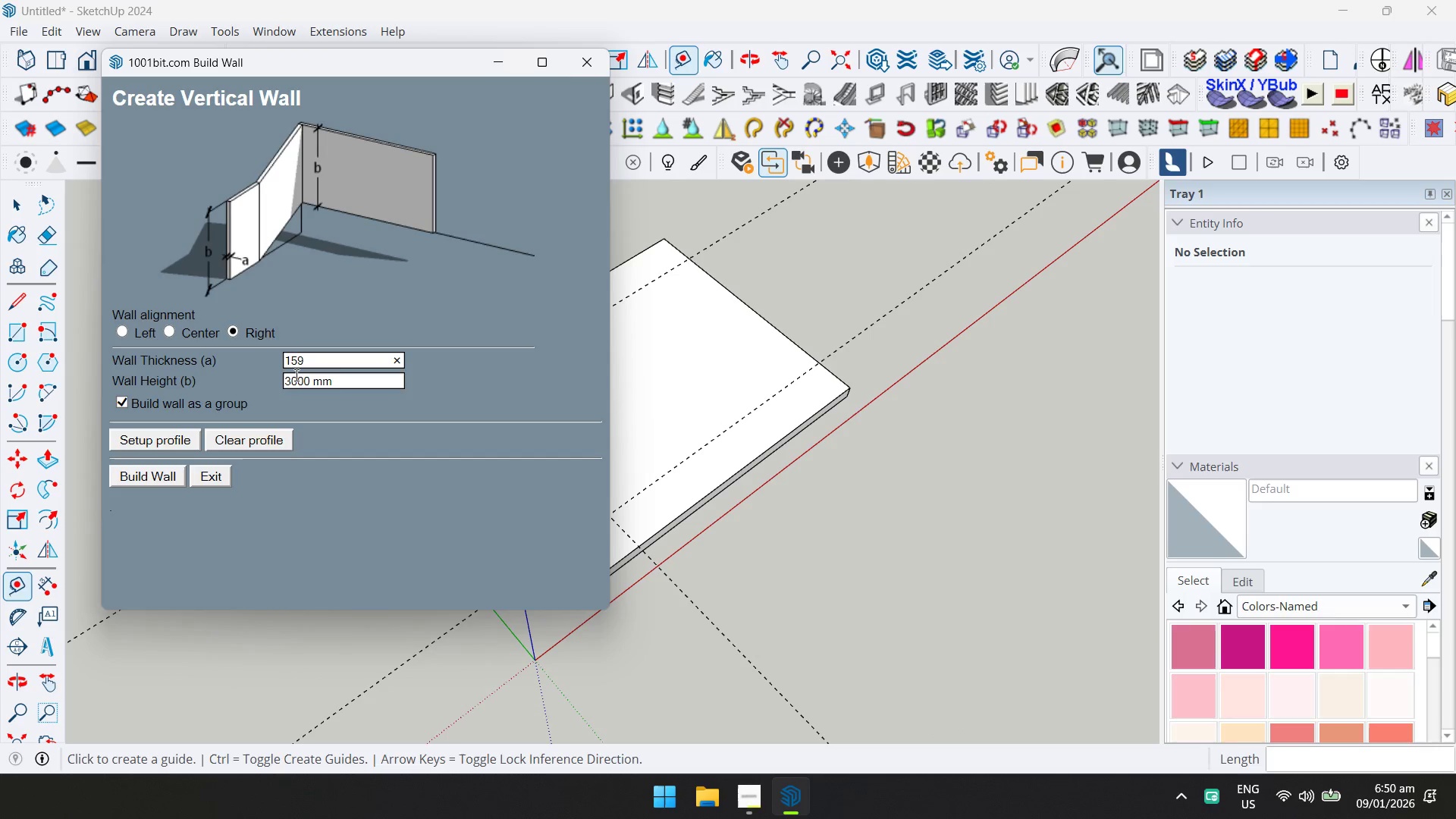 
key(Backspace)
 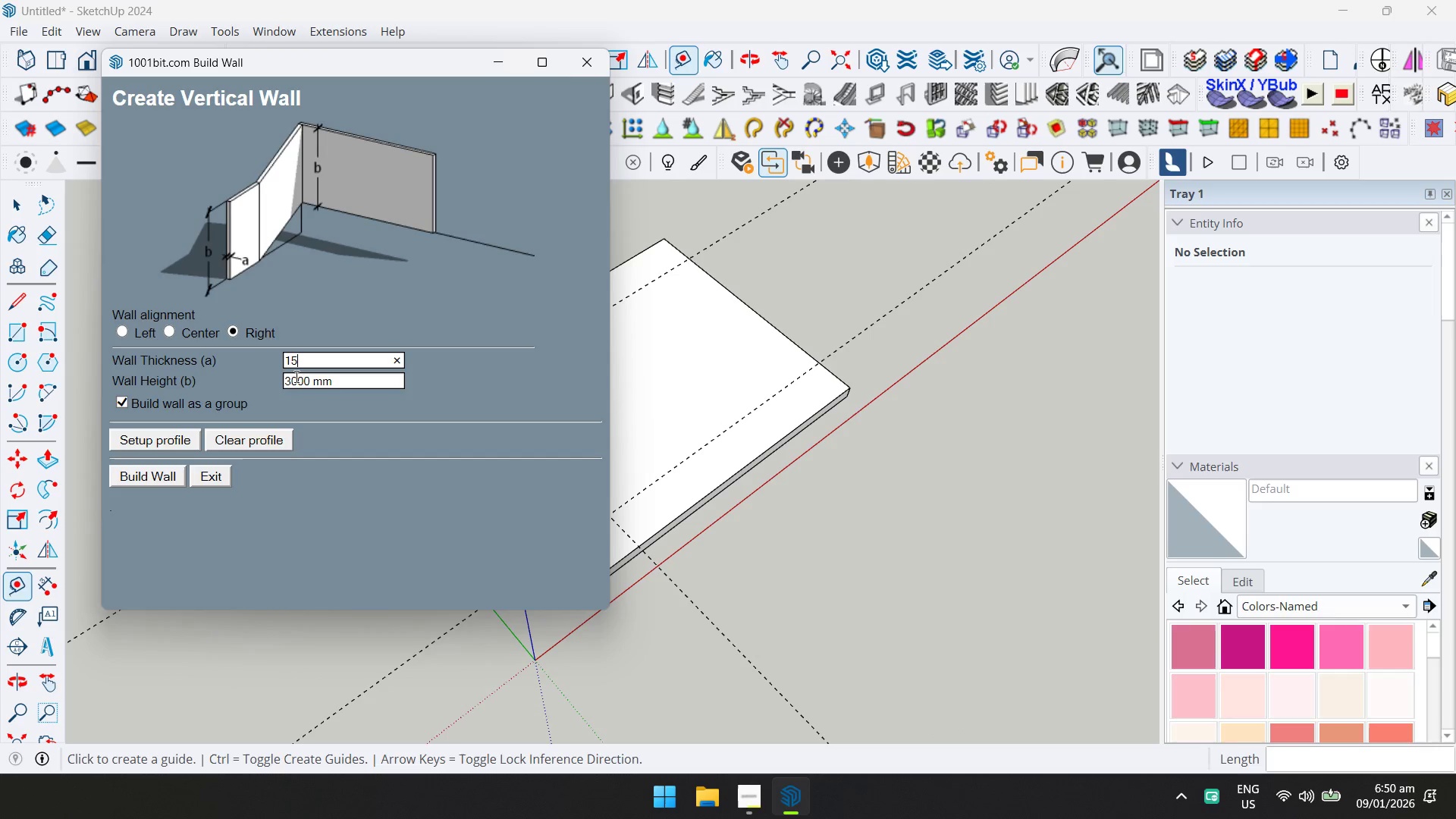 
key(0)
 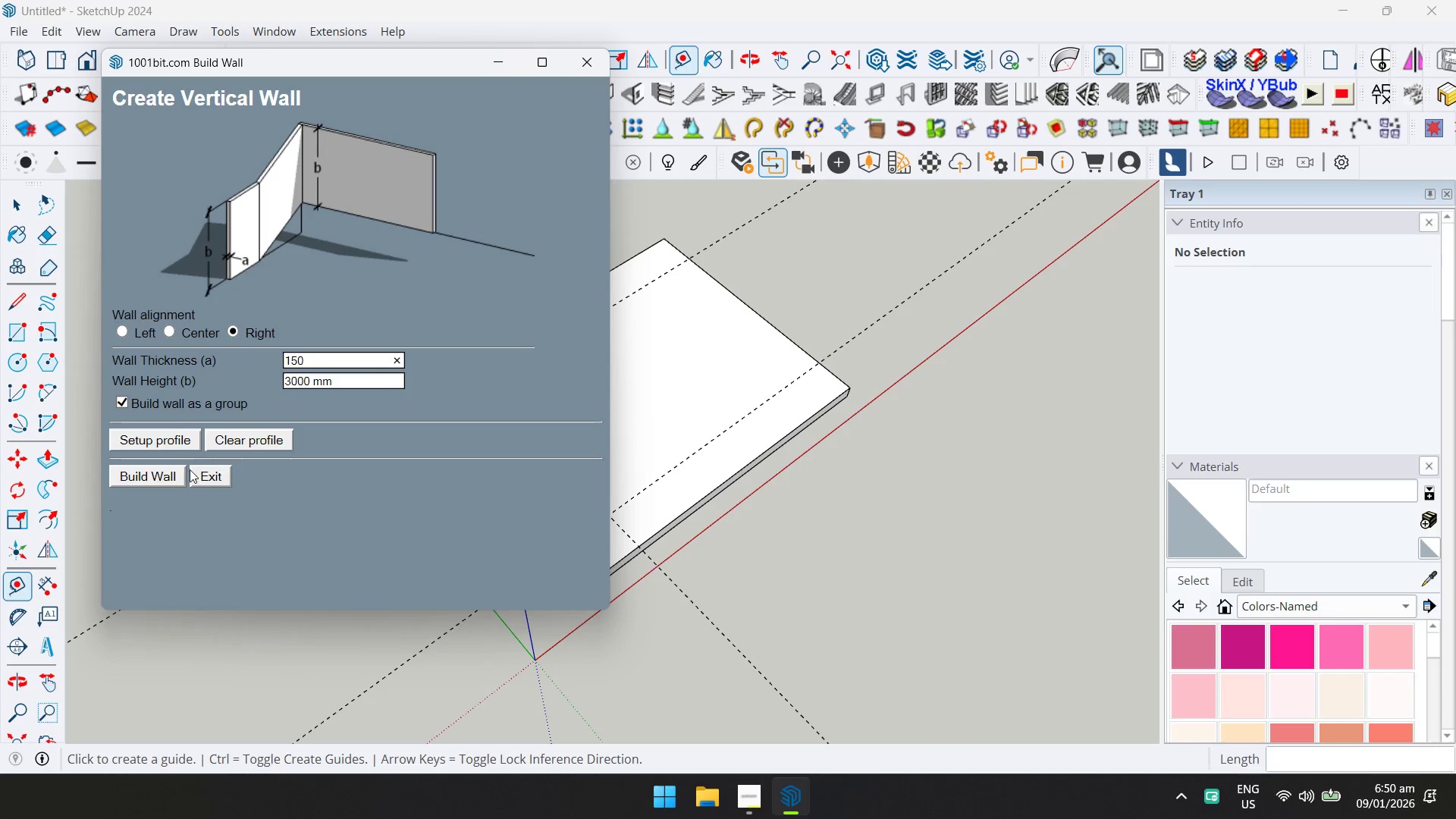 
left_click([178, 475])
 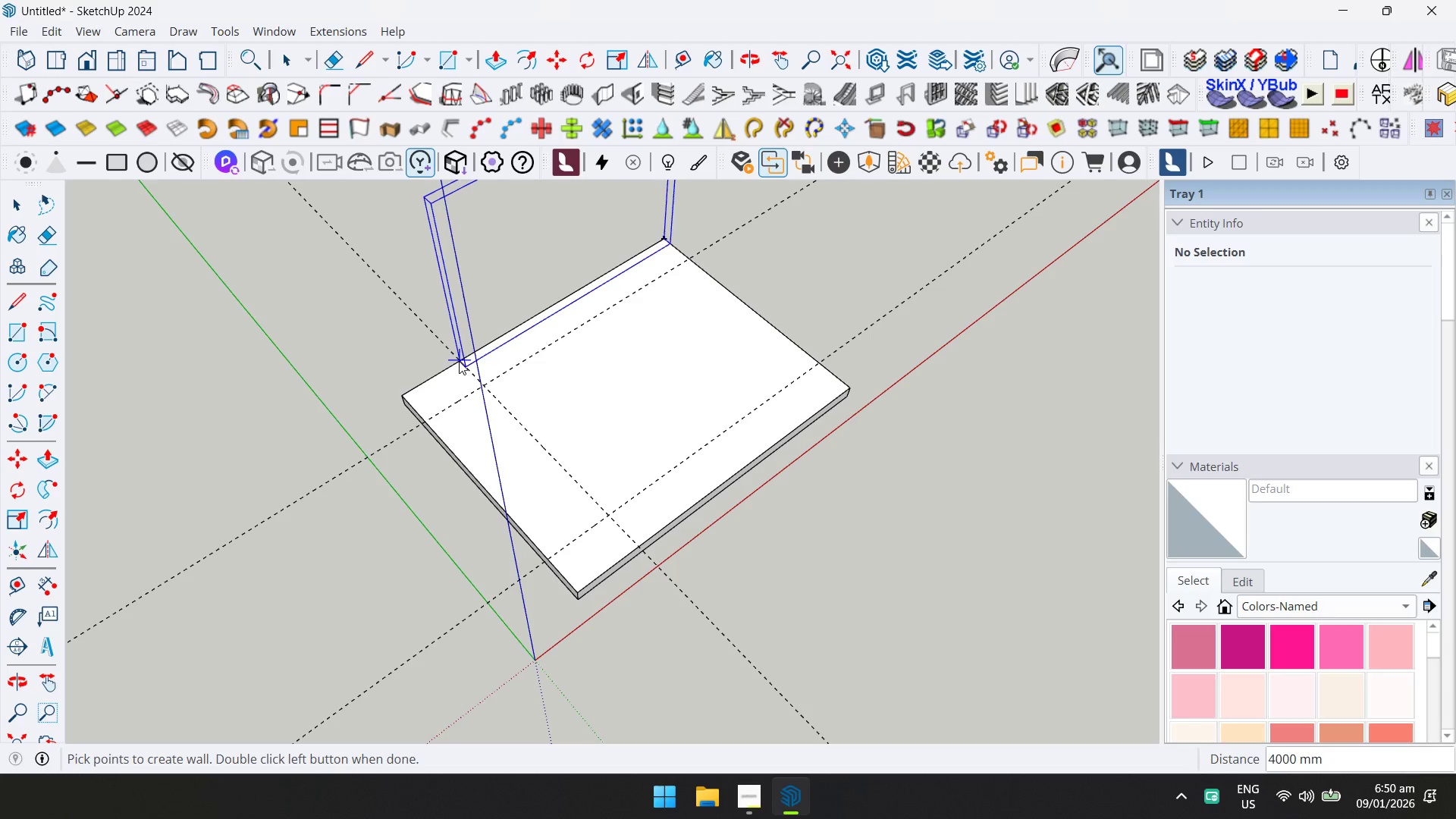 
left_click([459, 361])
 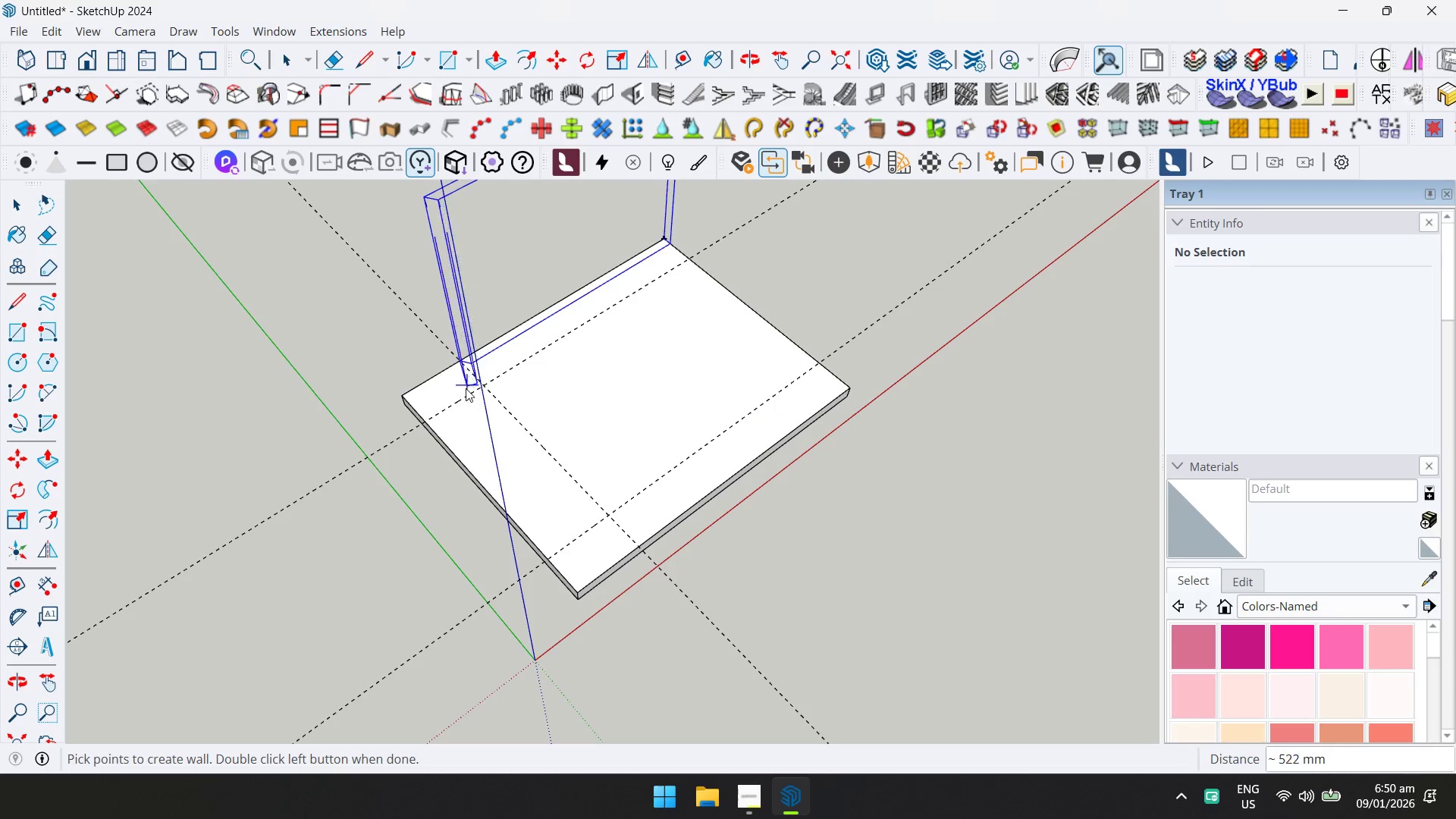 
left_click([490, 388])
 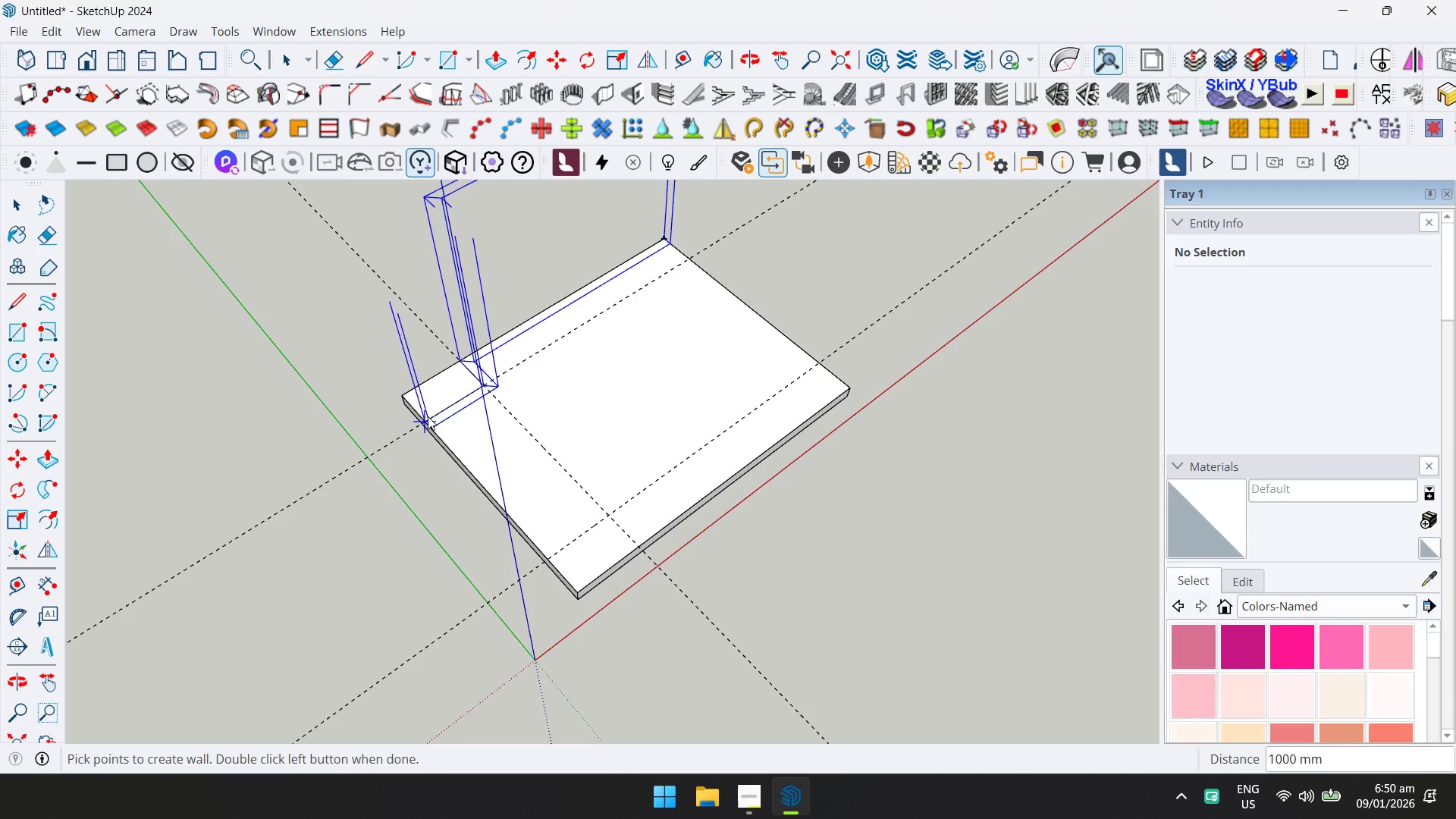 
left_click([428, 416])
 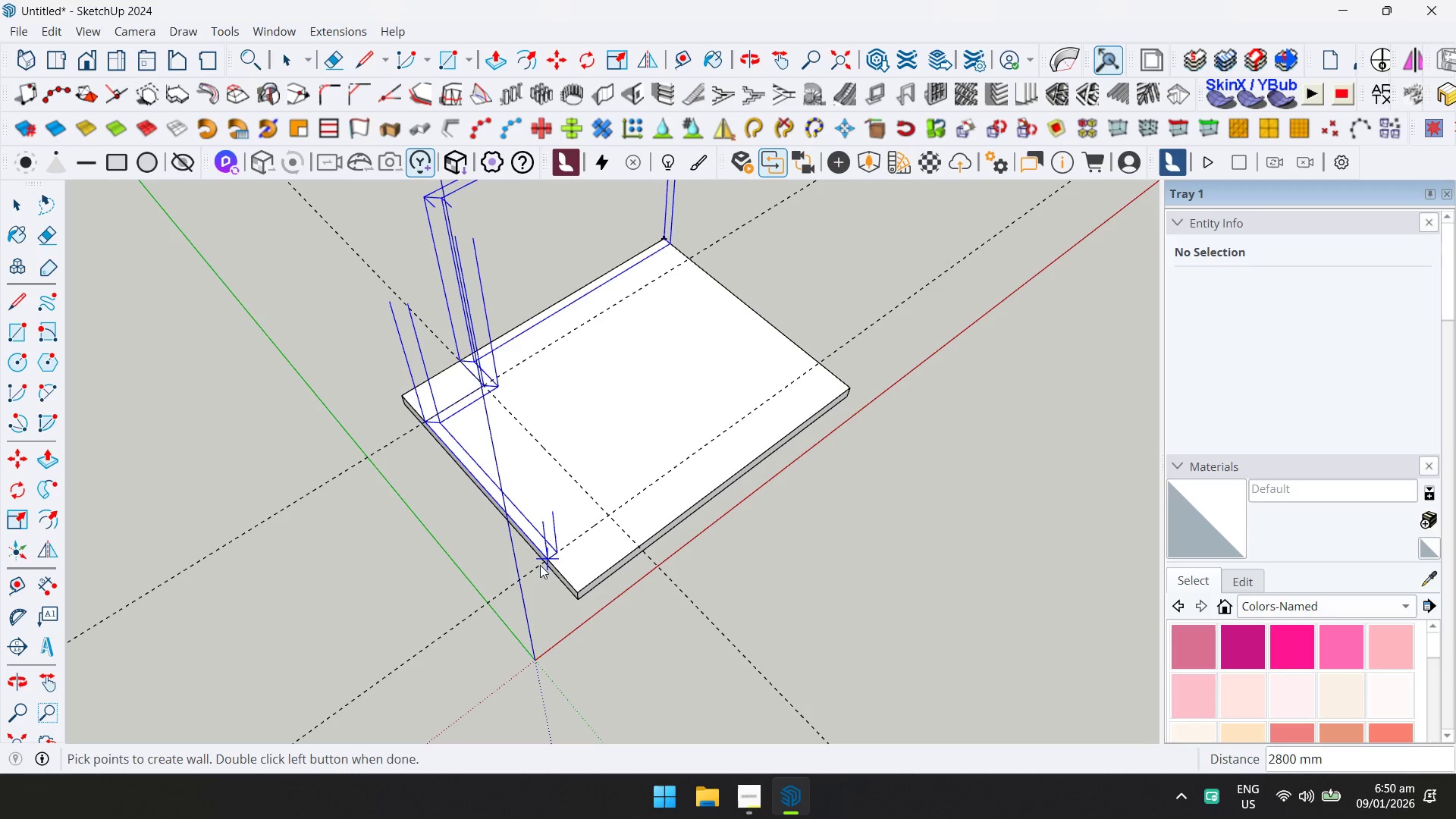 
wait(5.97)
 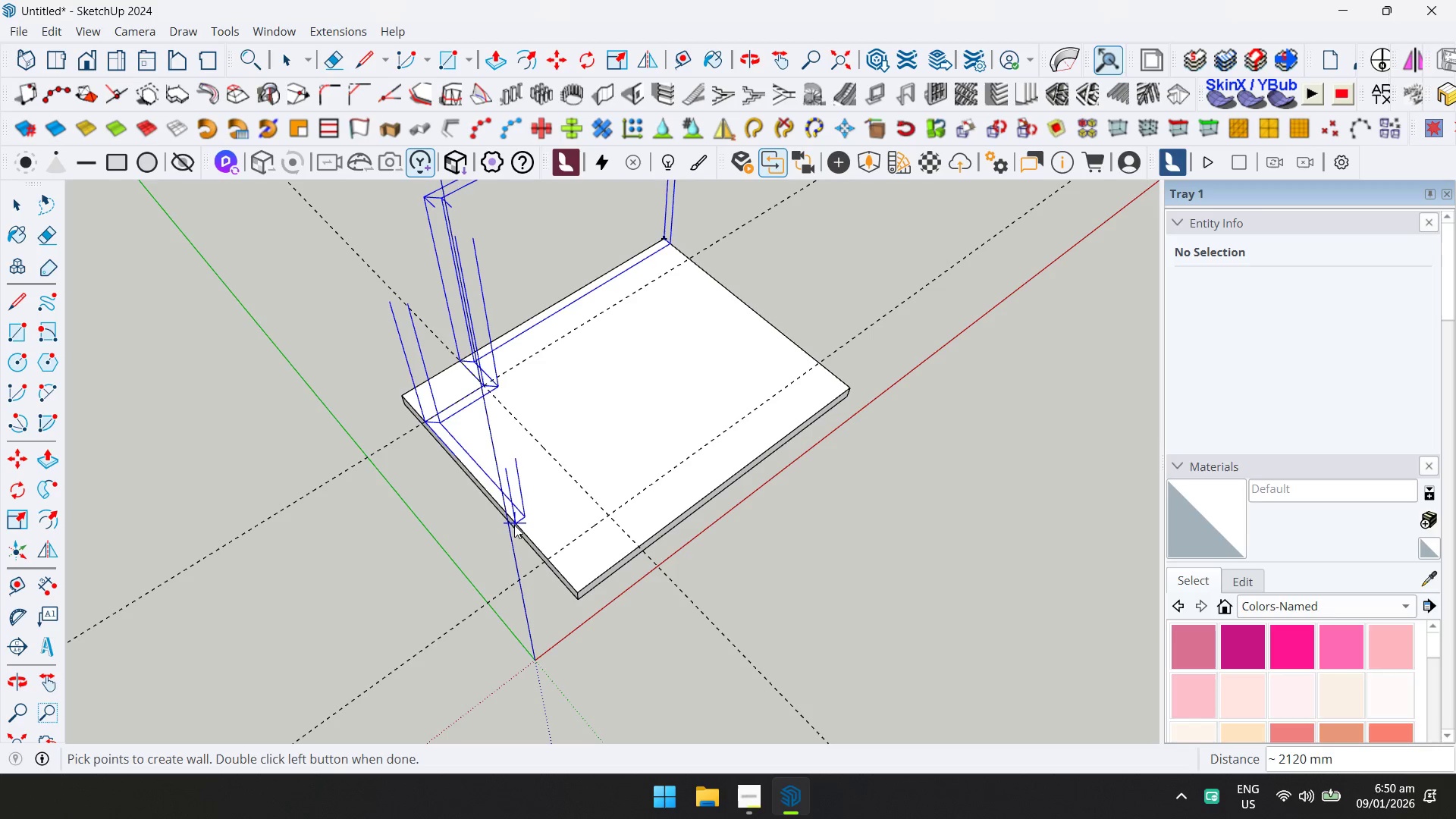 
left_click([544, 559])
 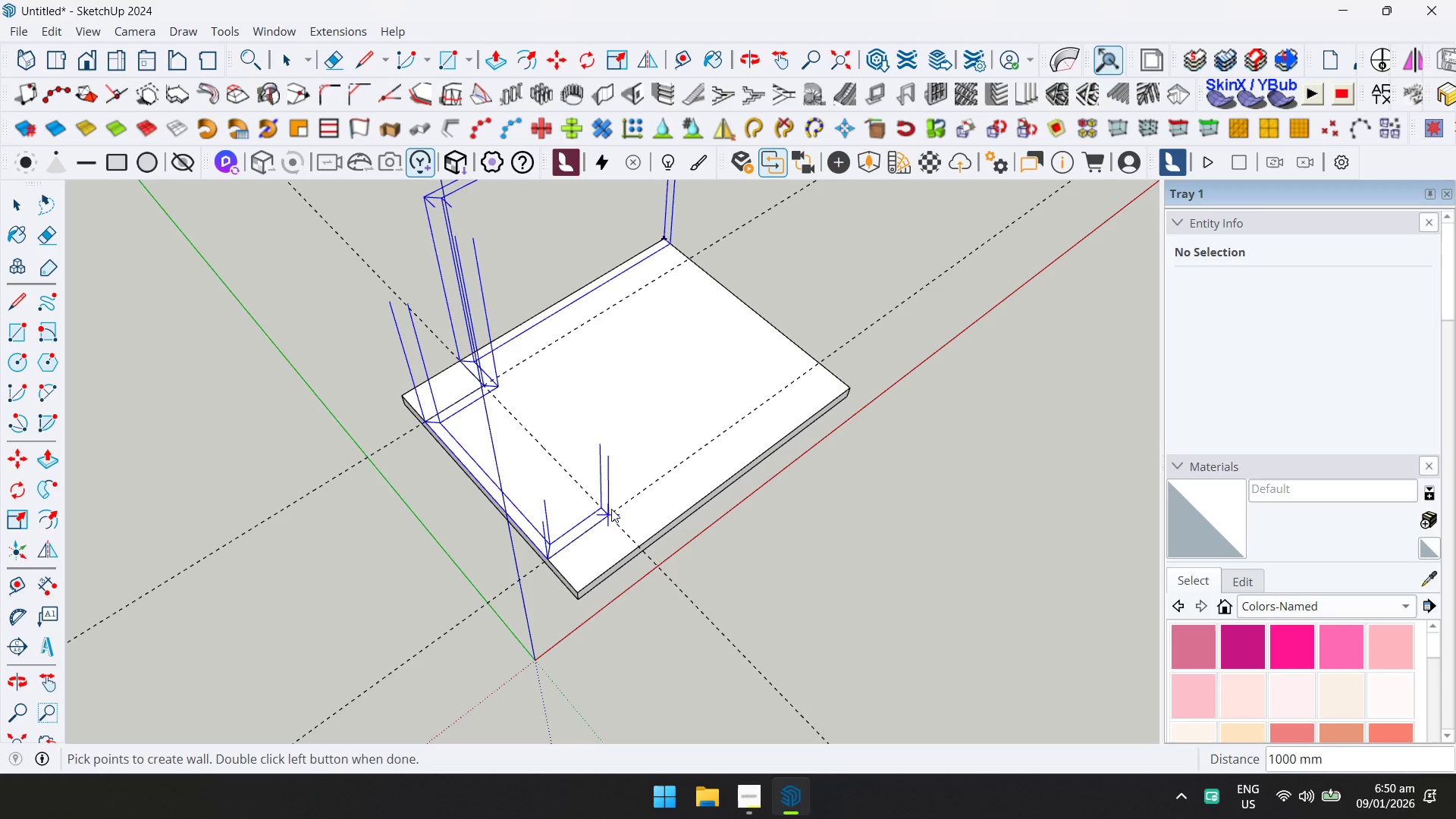 
left_click([607, 511])
 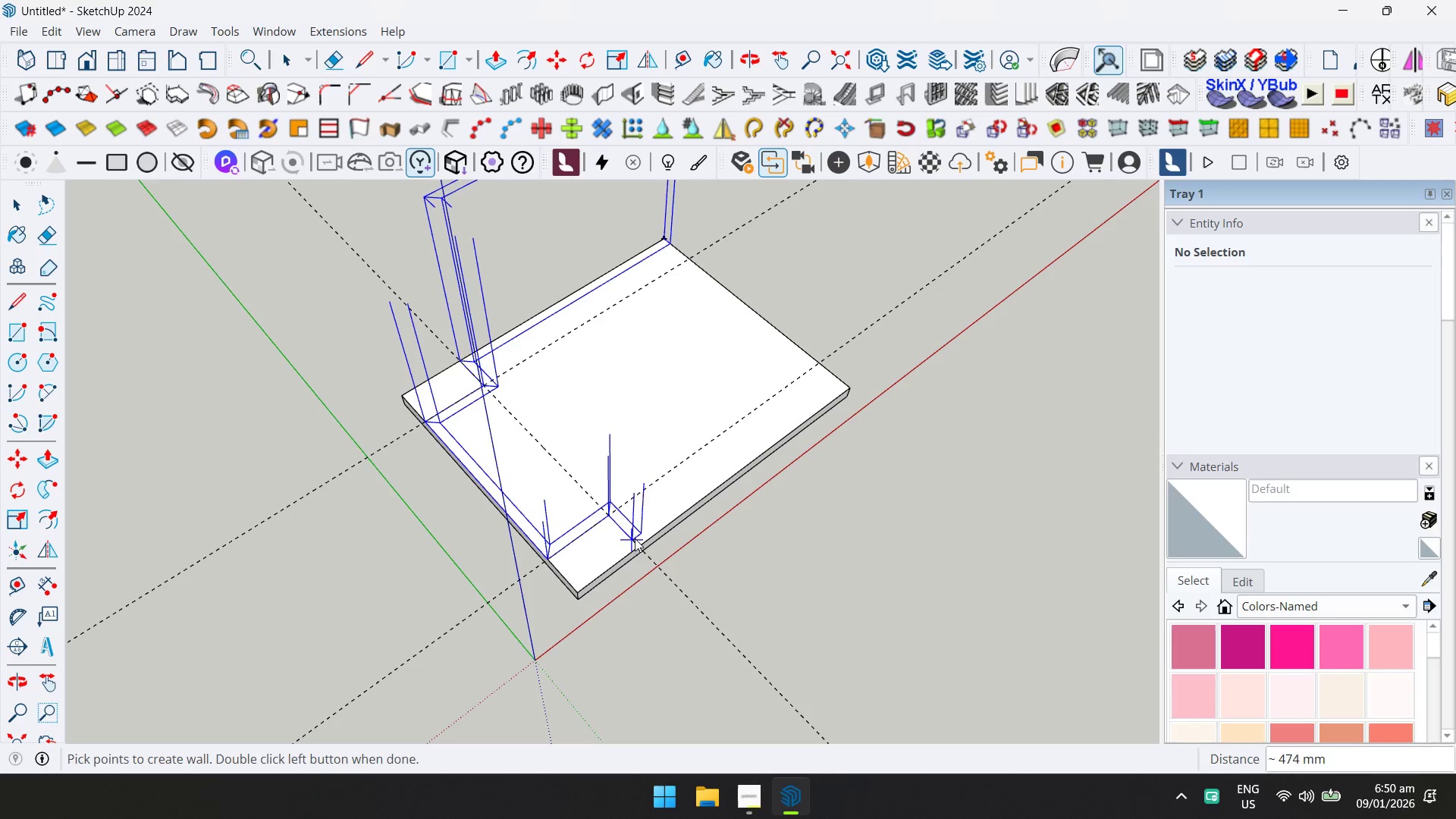 
left_click([639, 542])
 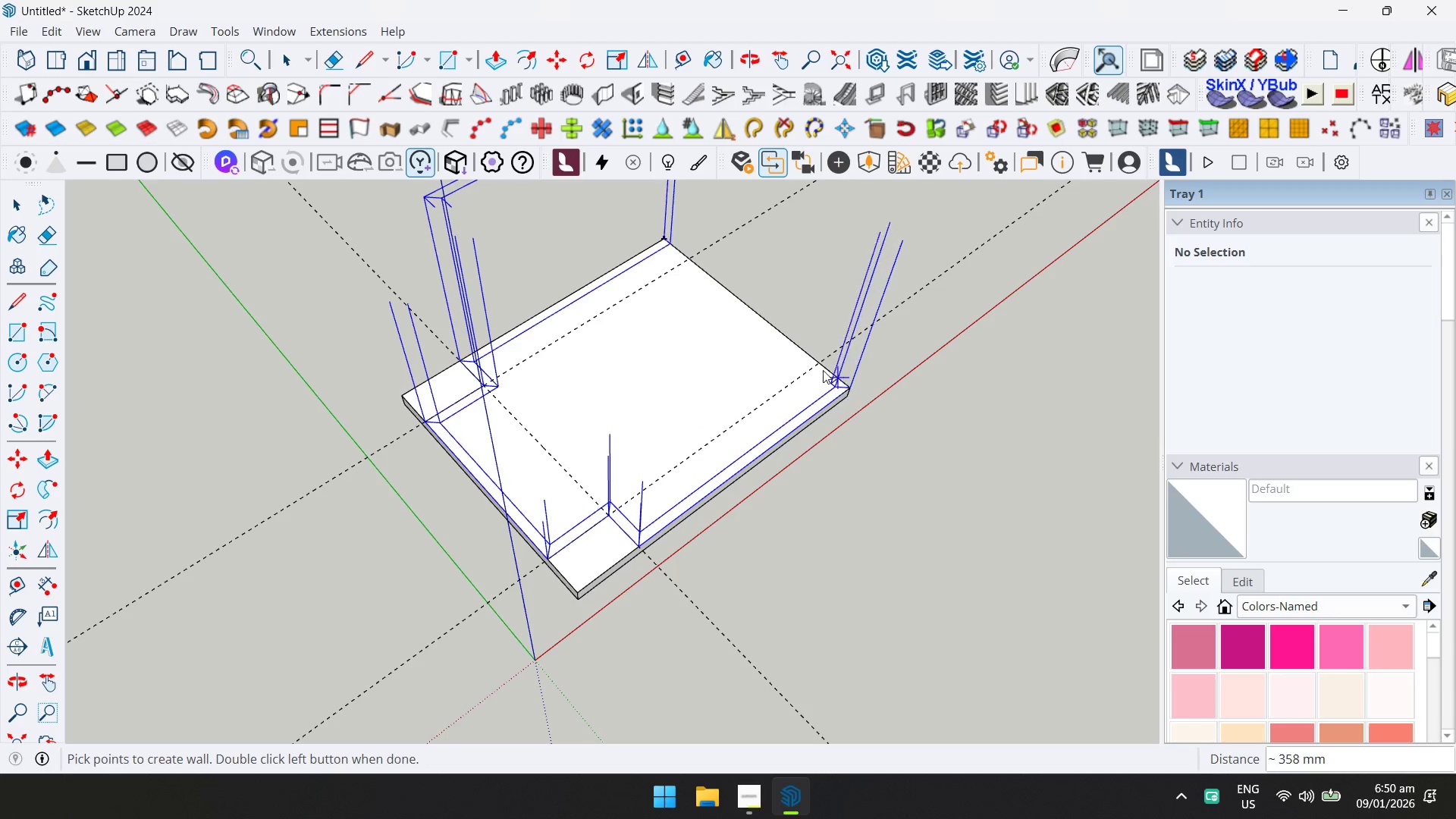 
scroll: coordinate [674, 236], scroll_direction: up, amount: 3.0
 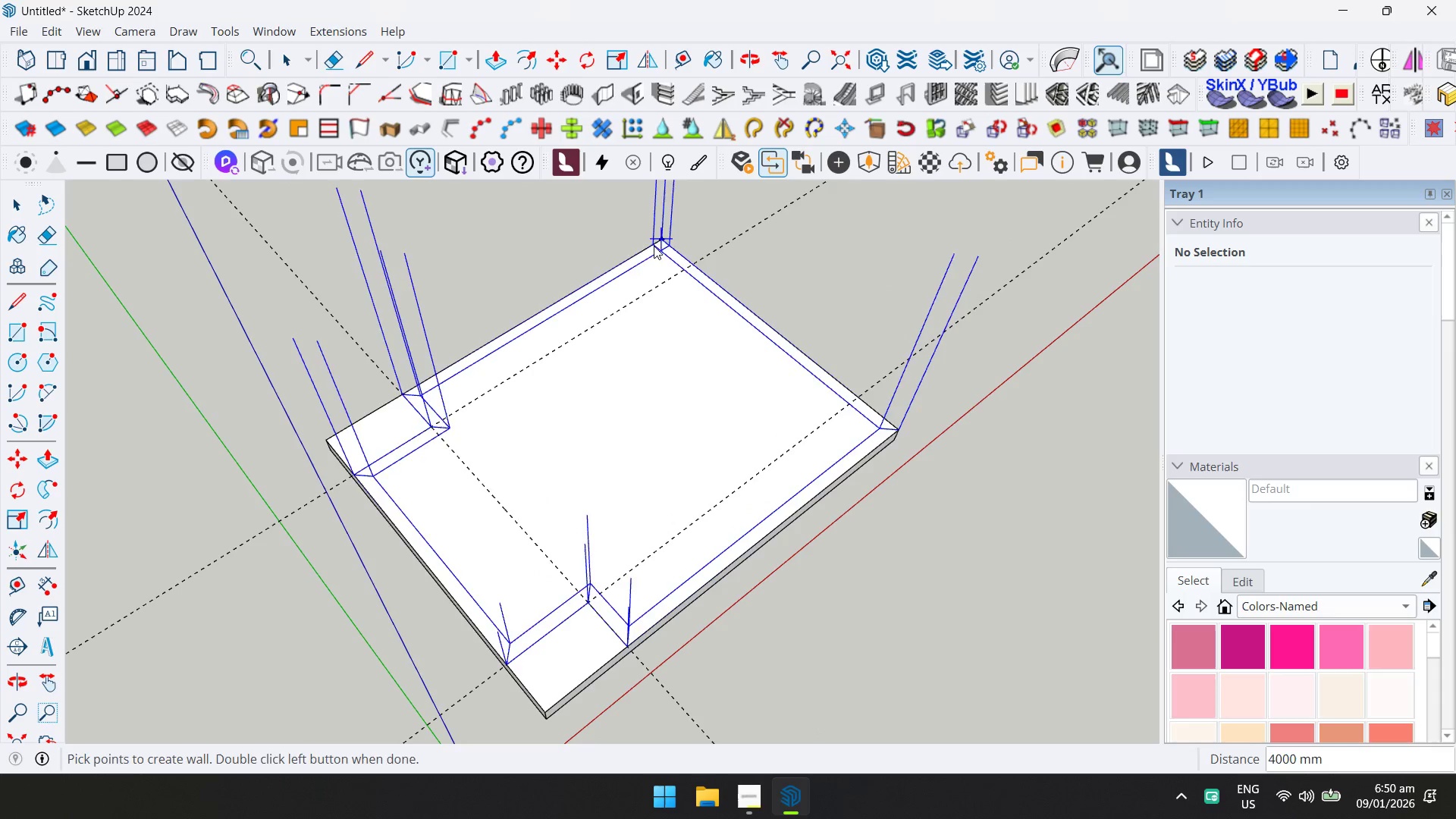 
double_click([654, 246])
 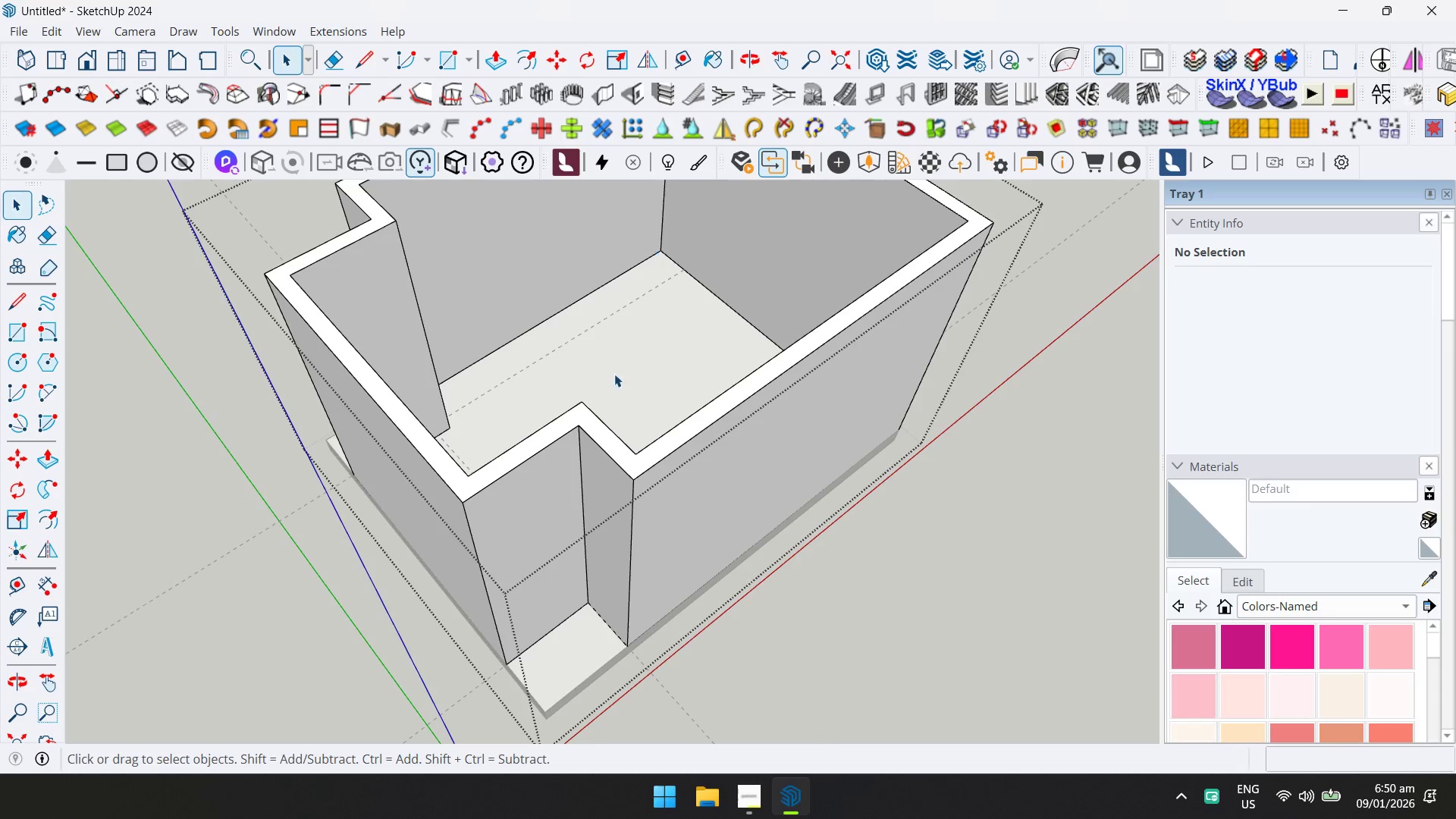 
key(Escape)
 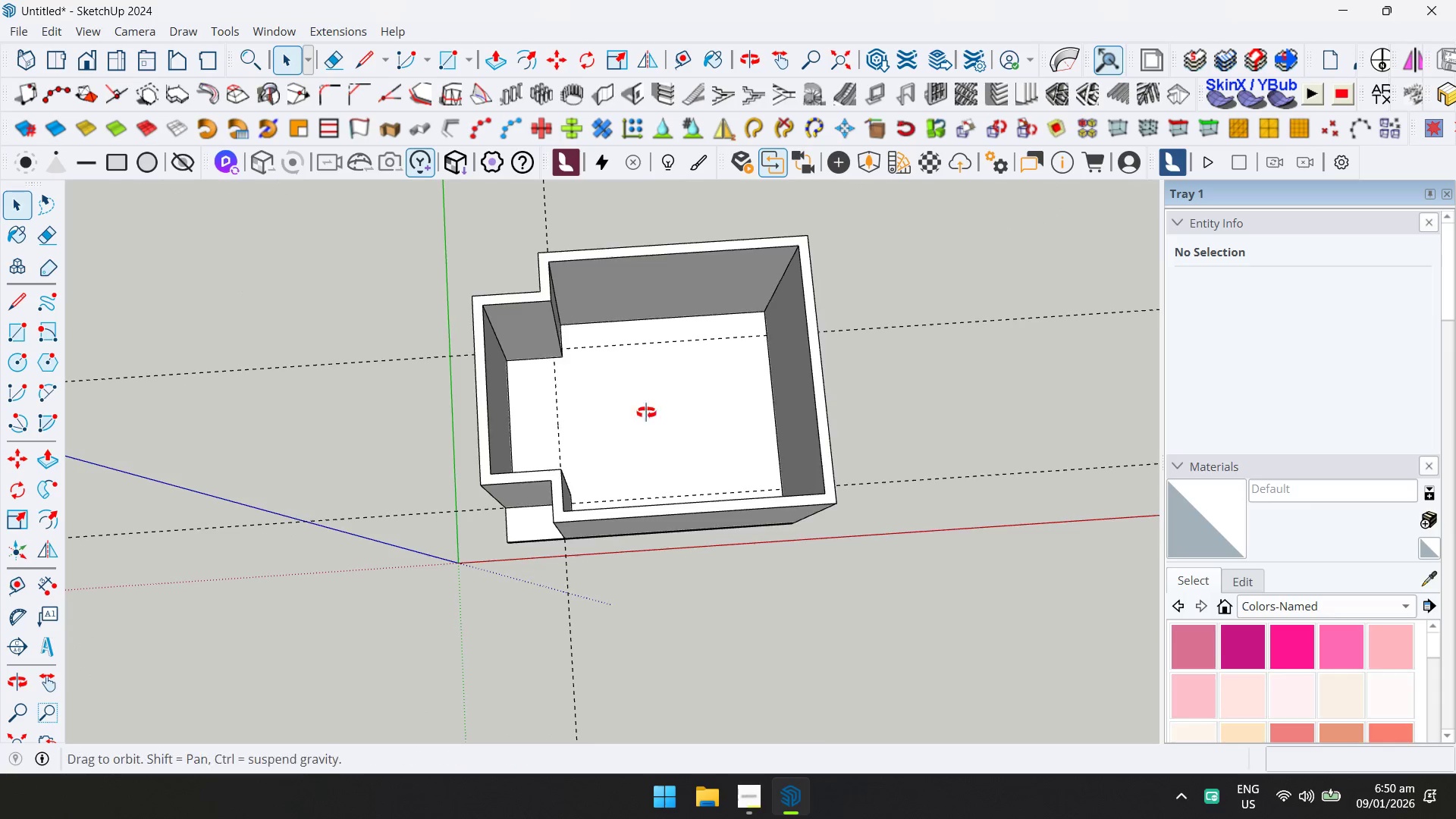 
scroll: coordinate [608, 400], scroll_direction: down, amount: 5.0
 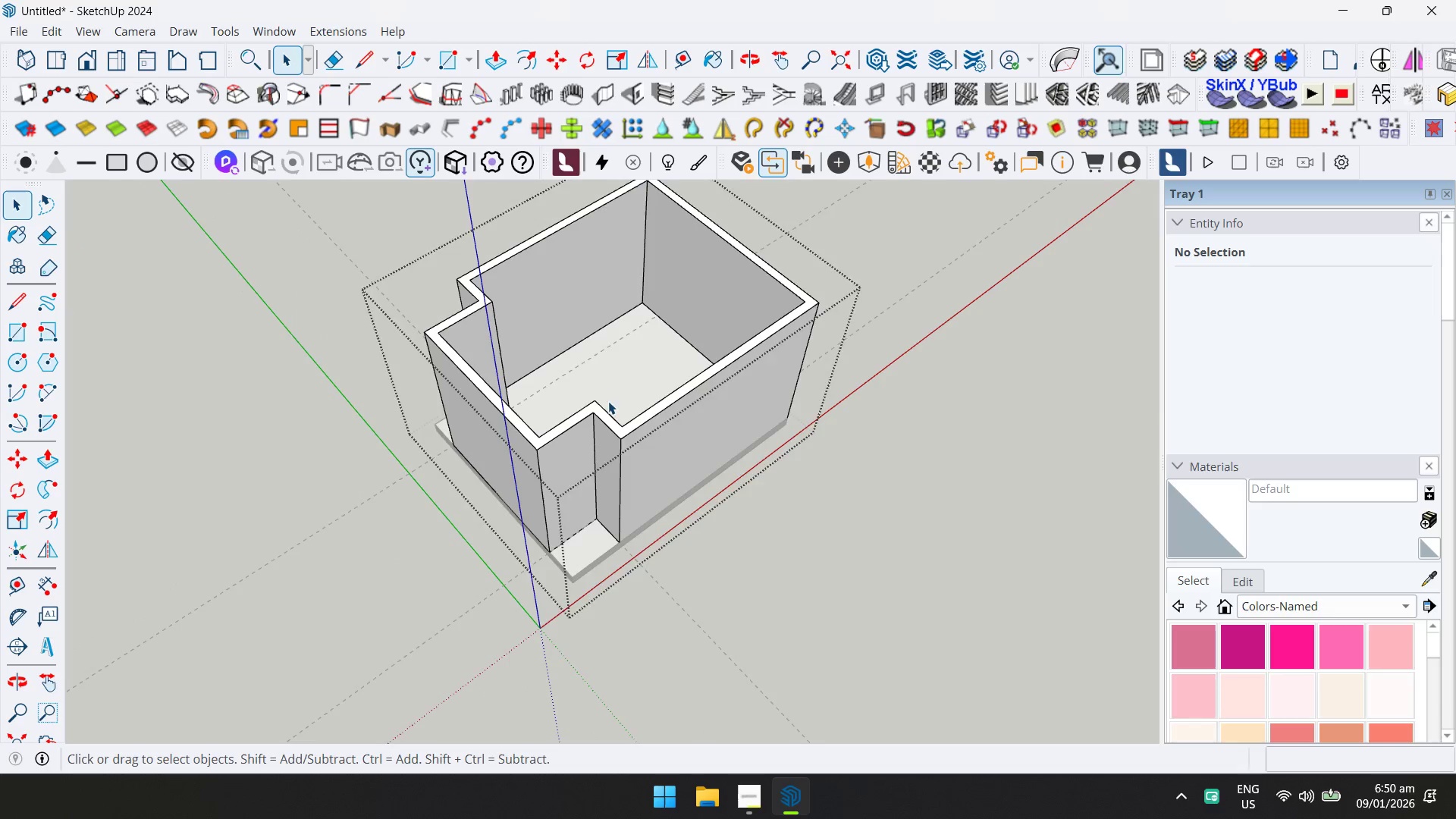 
scroll: coordinate [309, 240], scroll_direction: up, amount: 1.0
 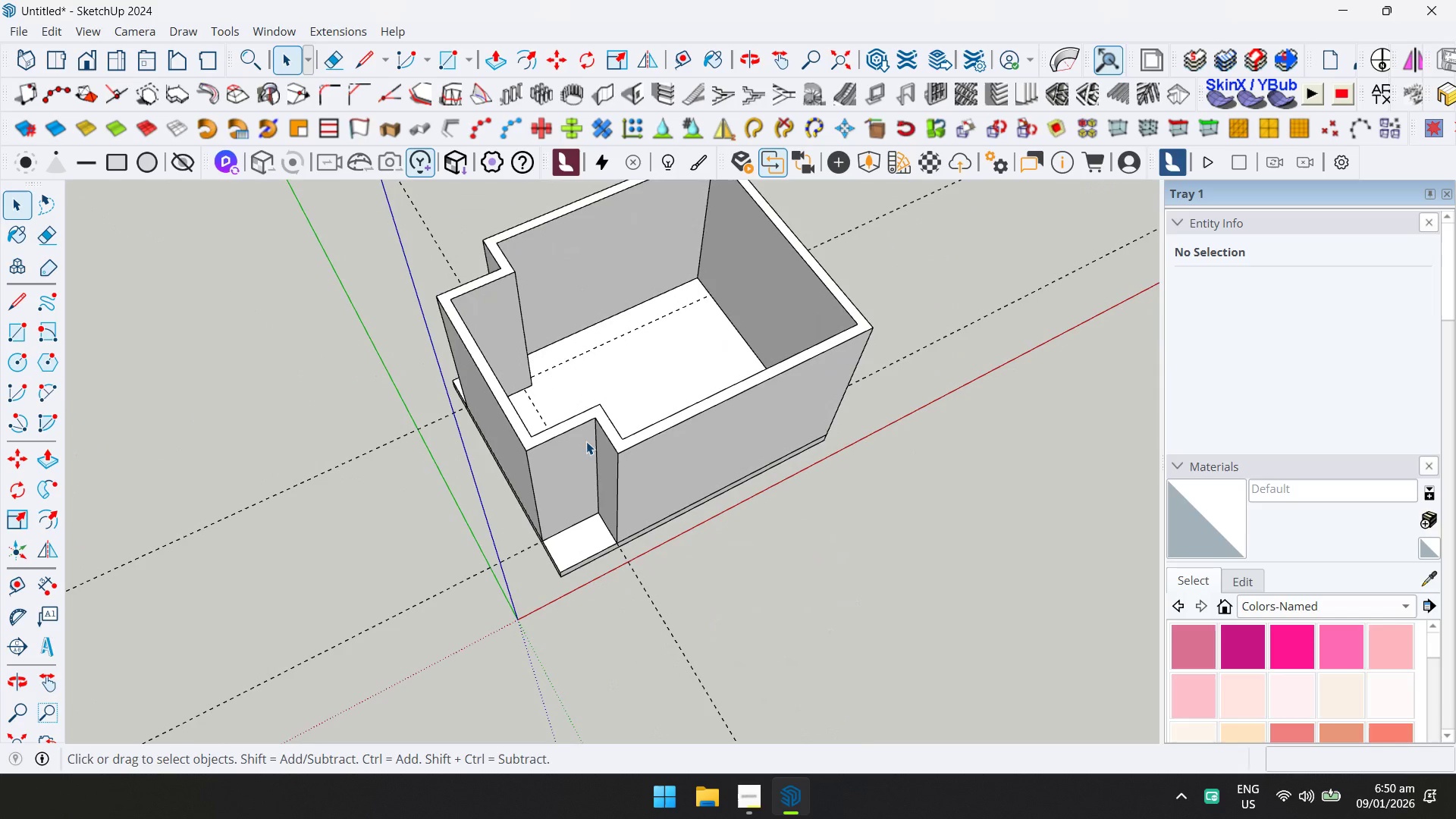 
double_click([576, 545])
 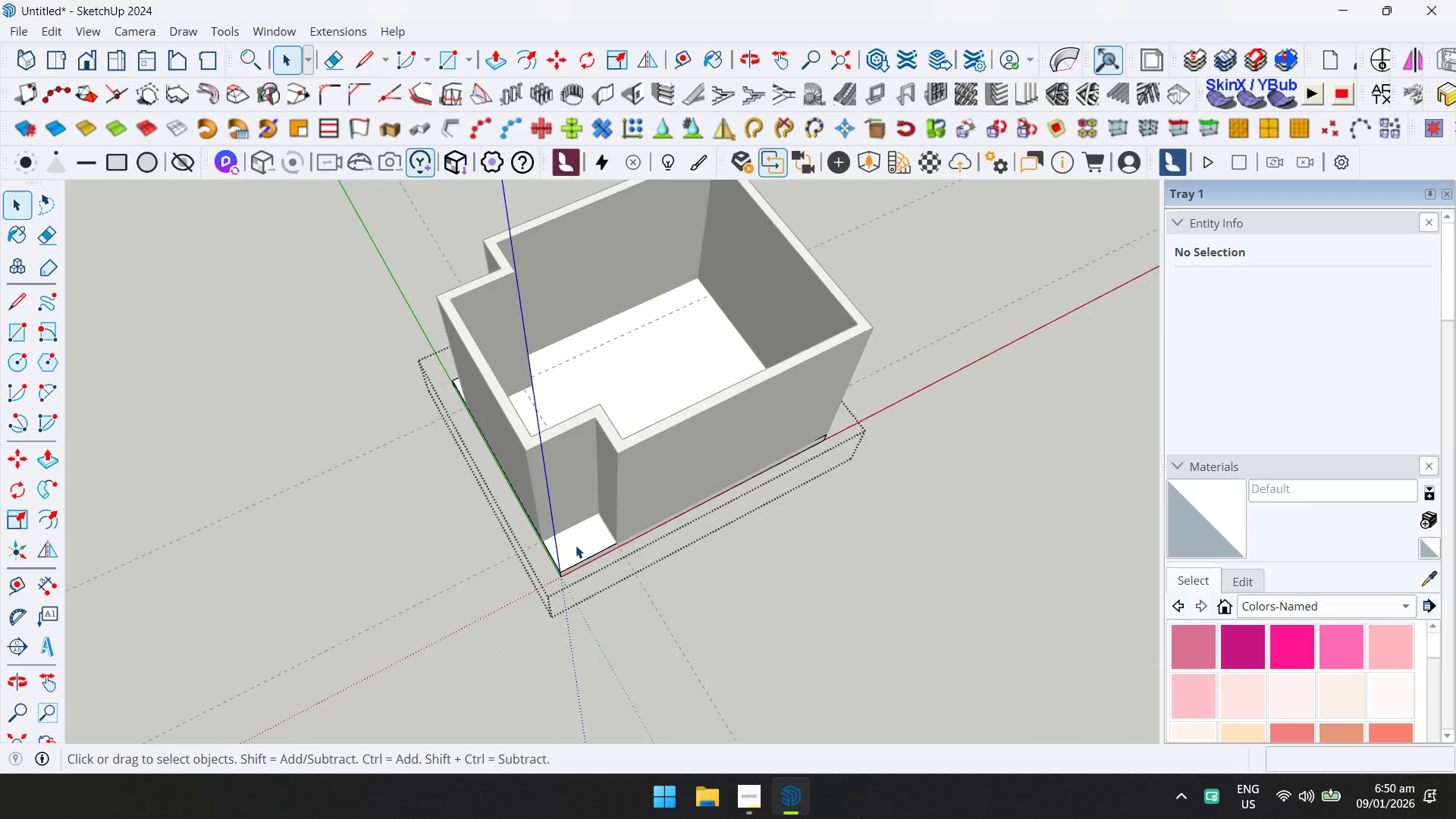 
left_click([578, 545])
 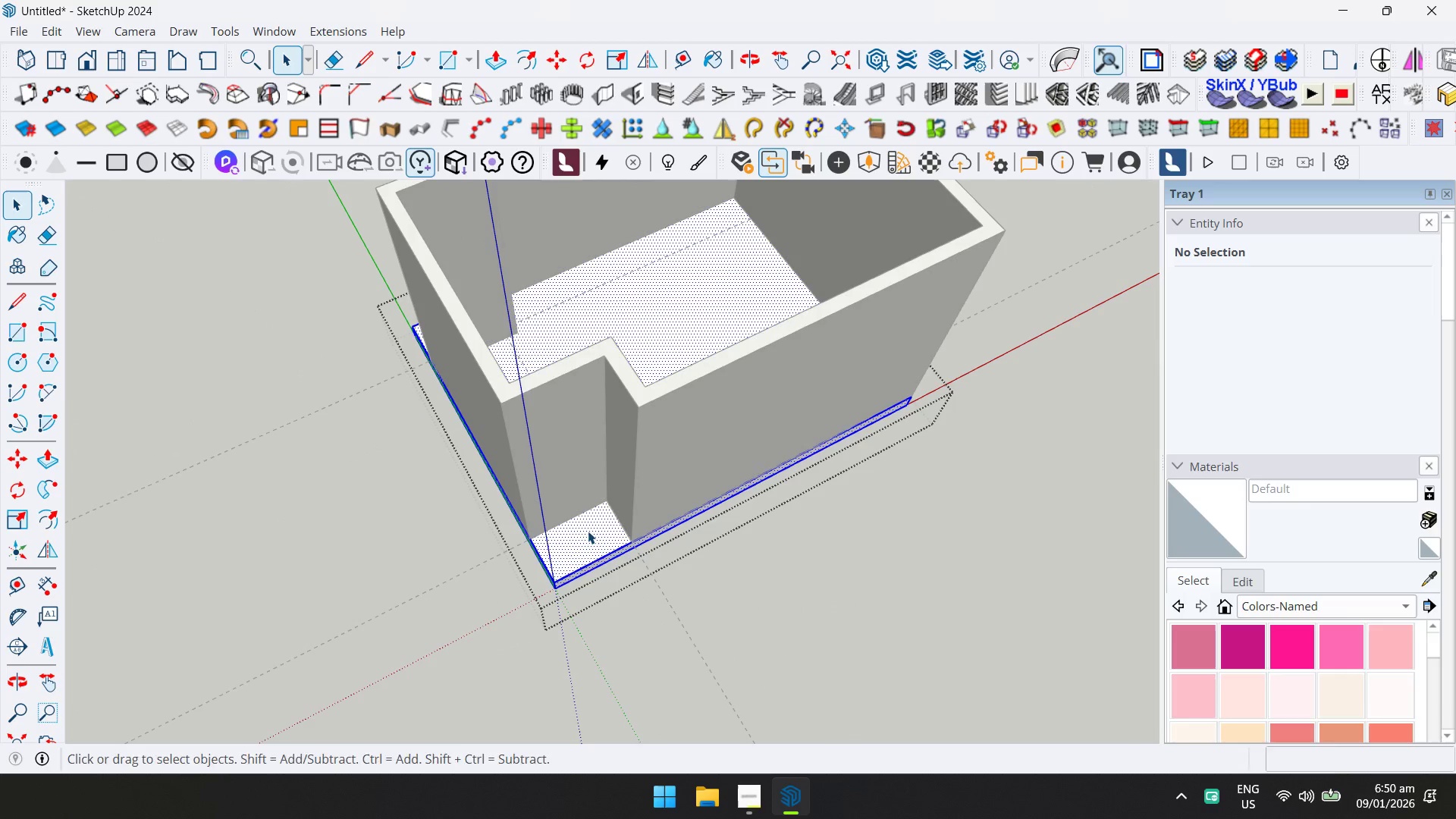 
key(R)
 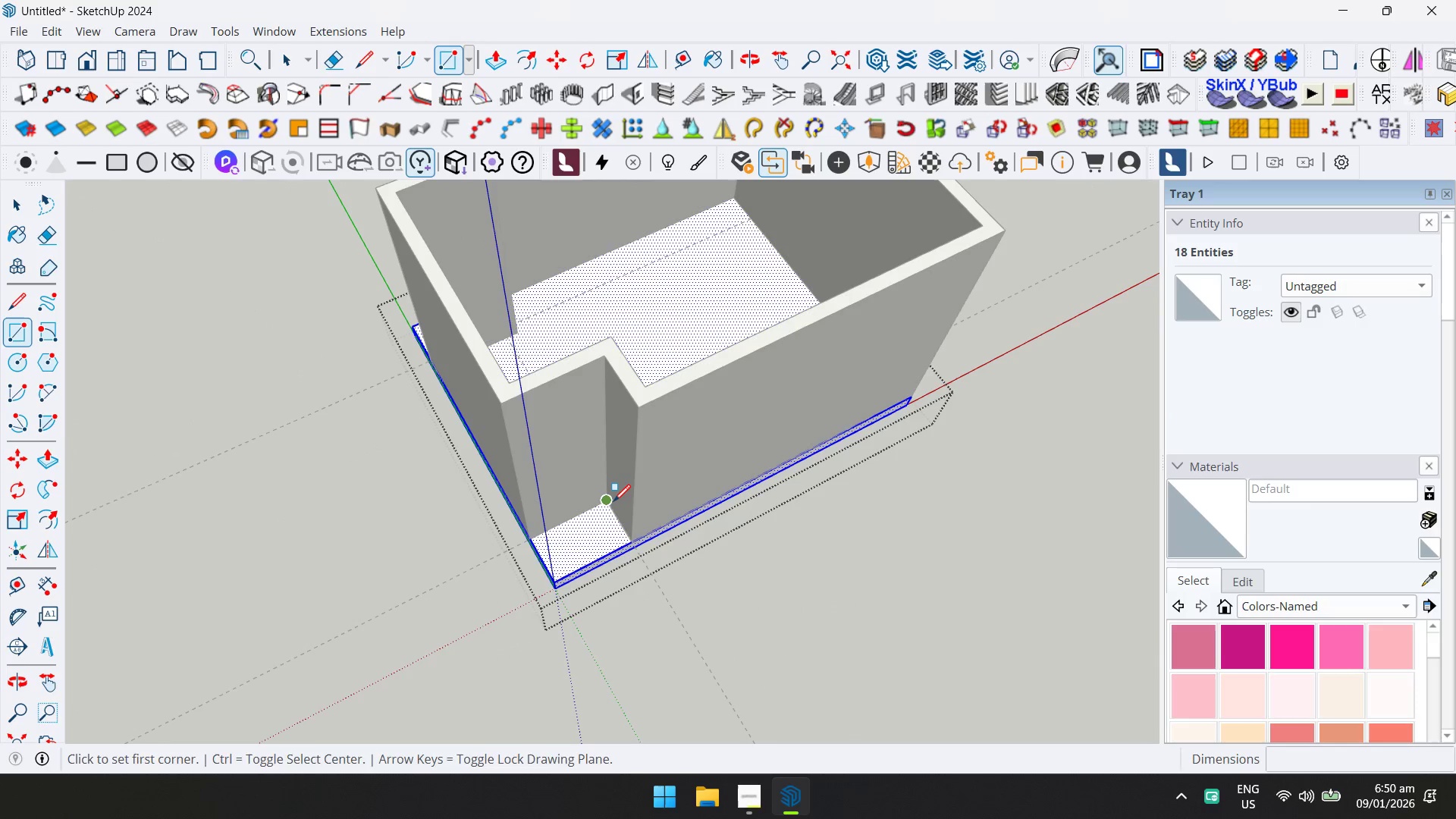 
scroll: coordinate [576, 545], scroll_direction: up, amount: 3.0
 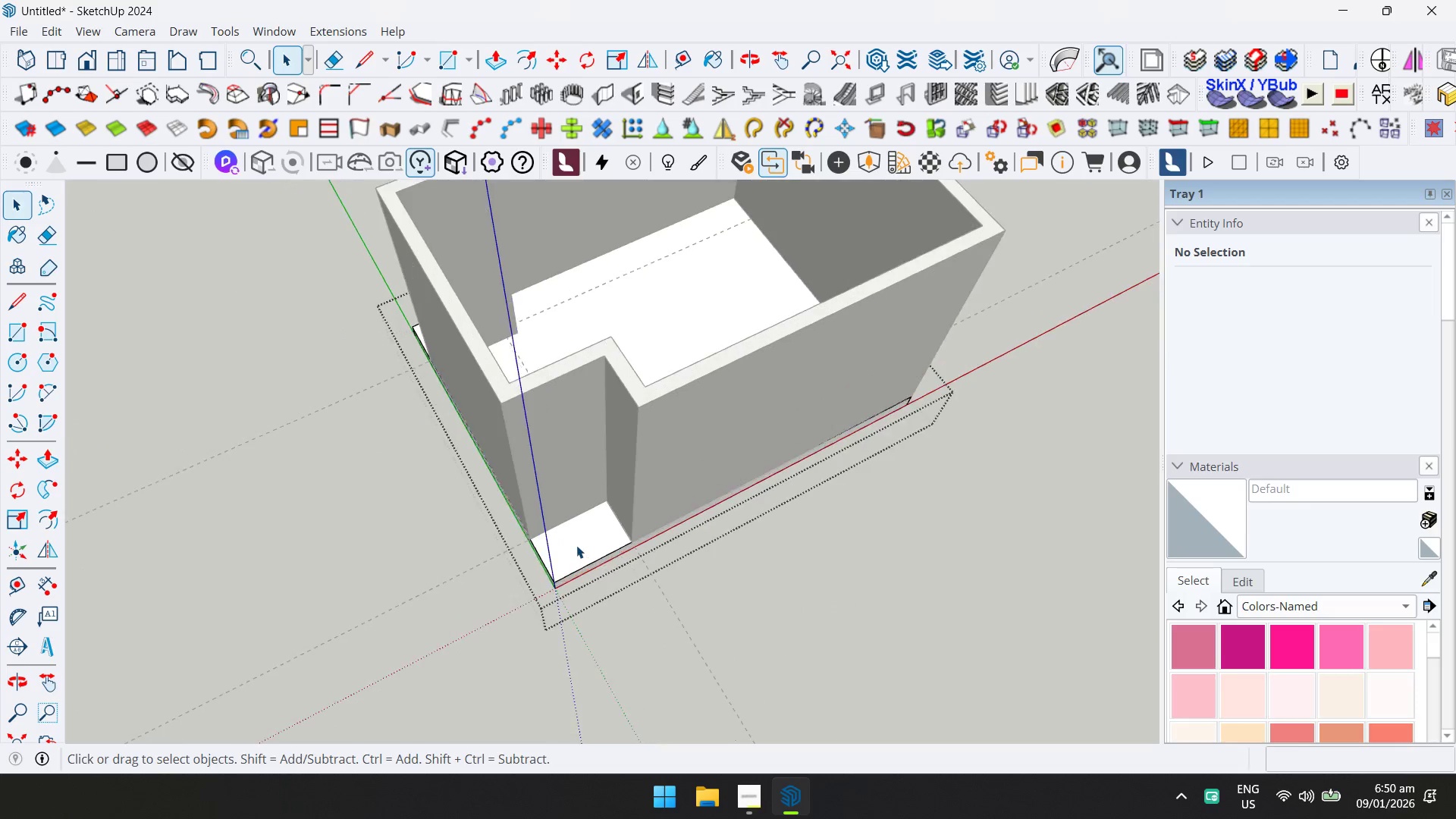 
left_click([613, 501])
 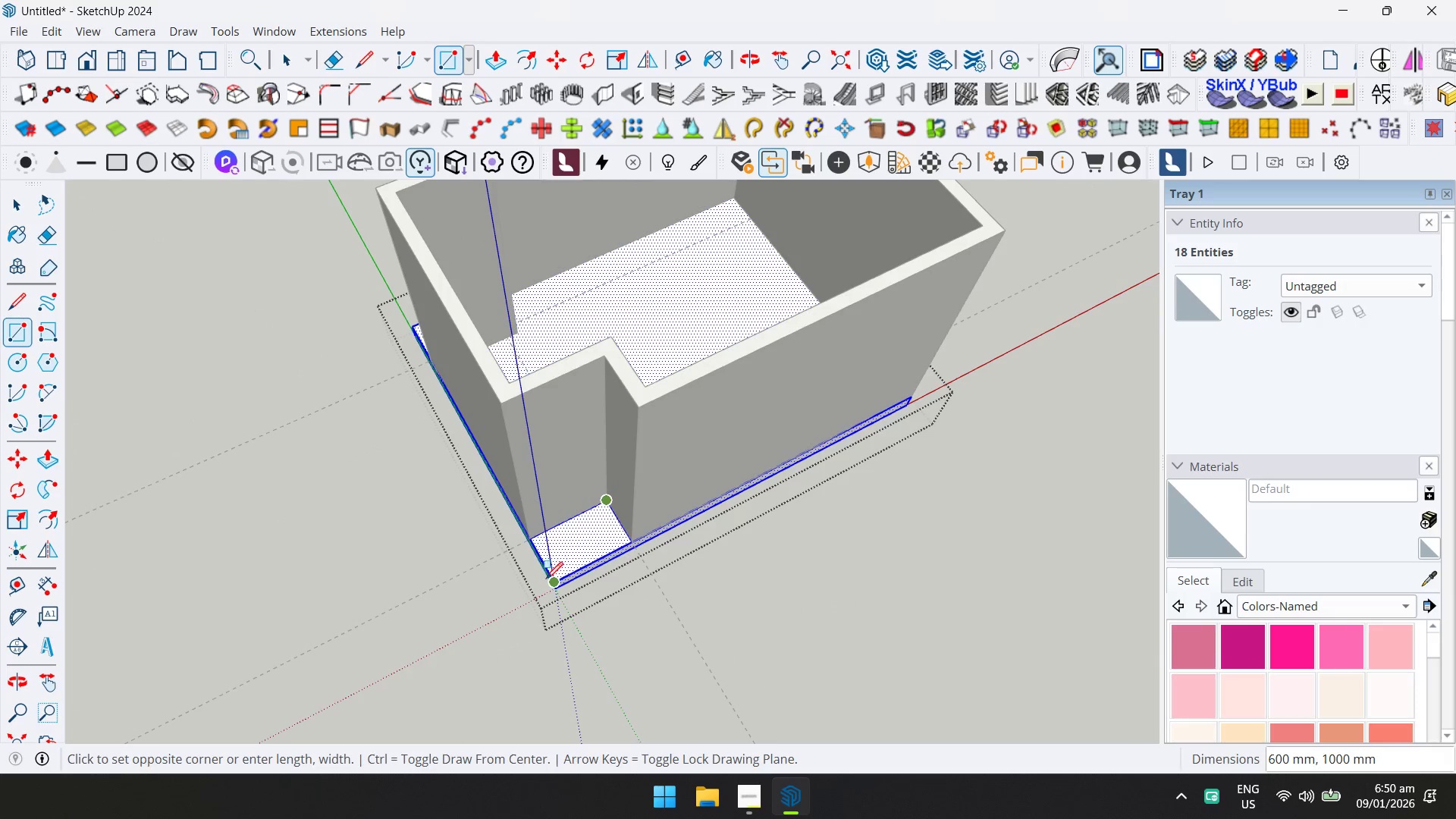 
left_click([548, 579])
 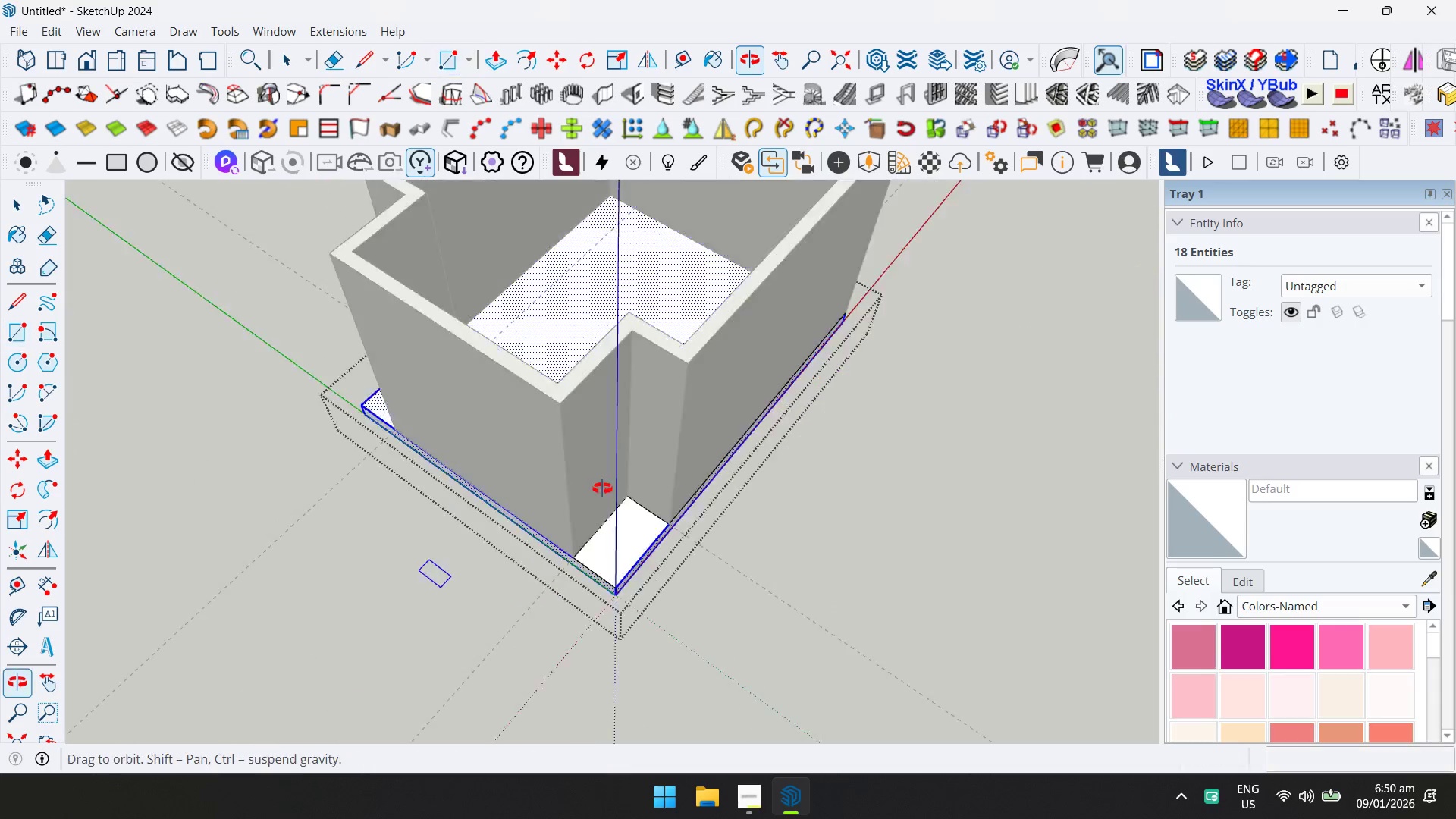 
key(Shift+ShiftLeft)
 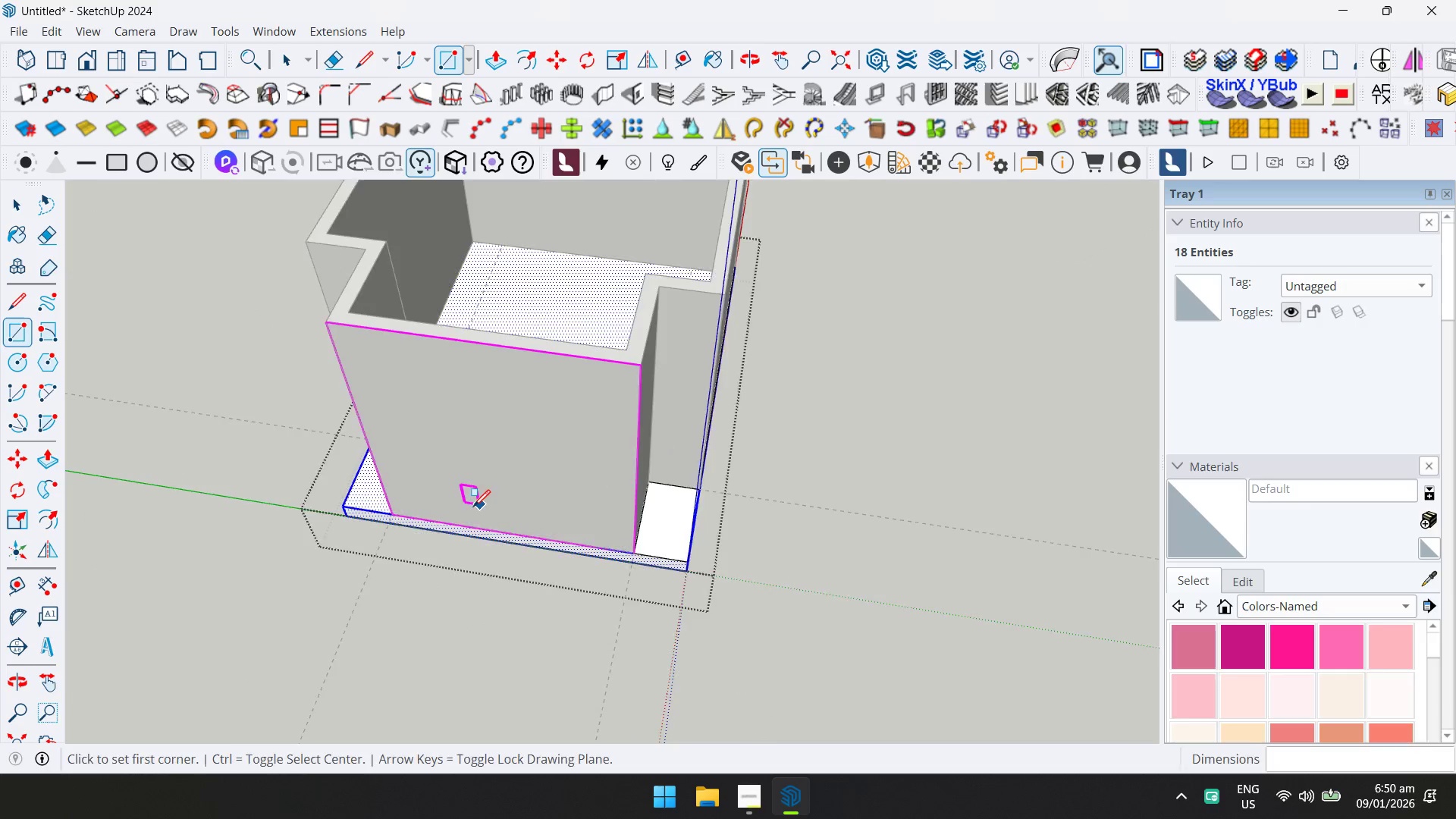 
scroll: coordinate [473, 507], scroll_direction: up, amount: 1.0
 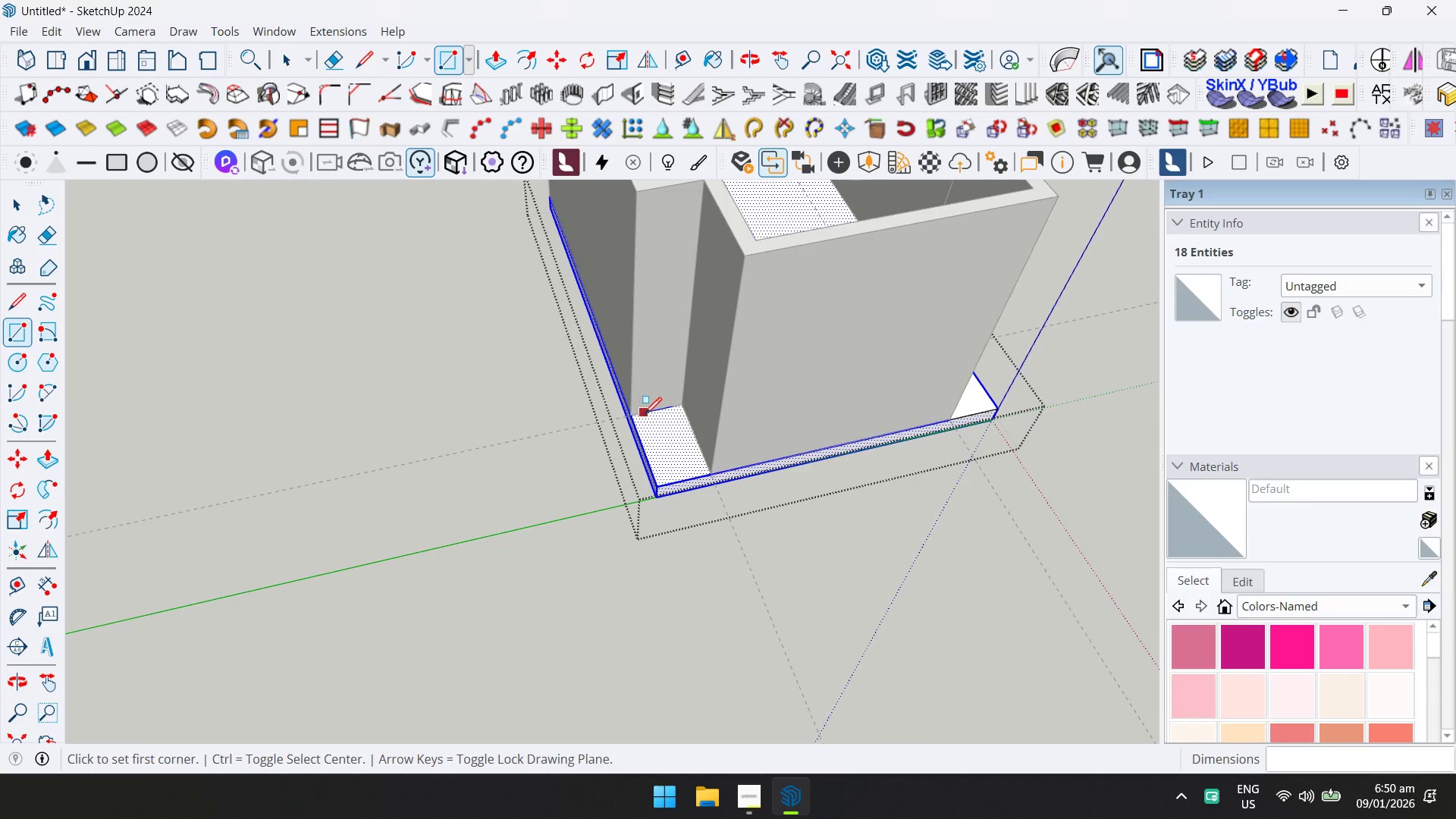 
left_click([635, 416])
 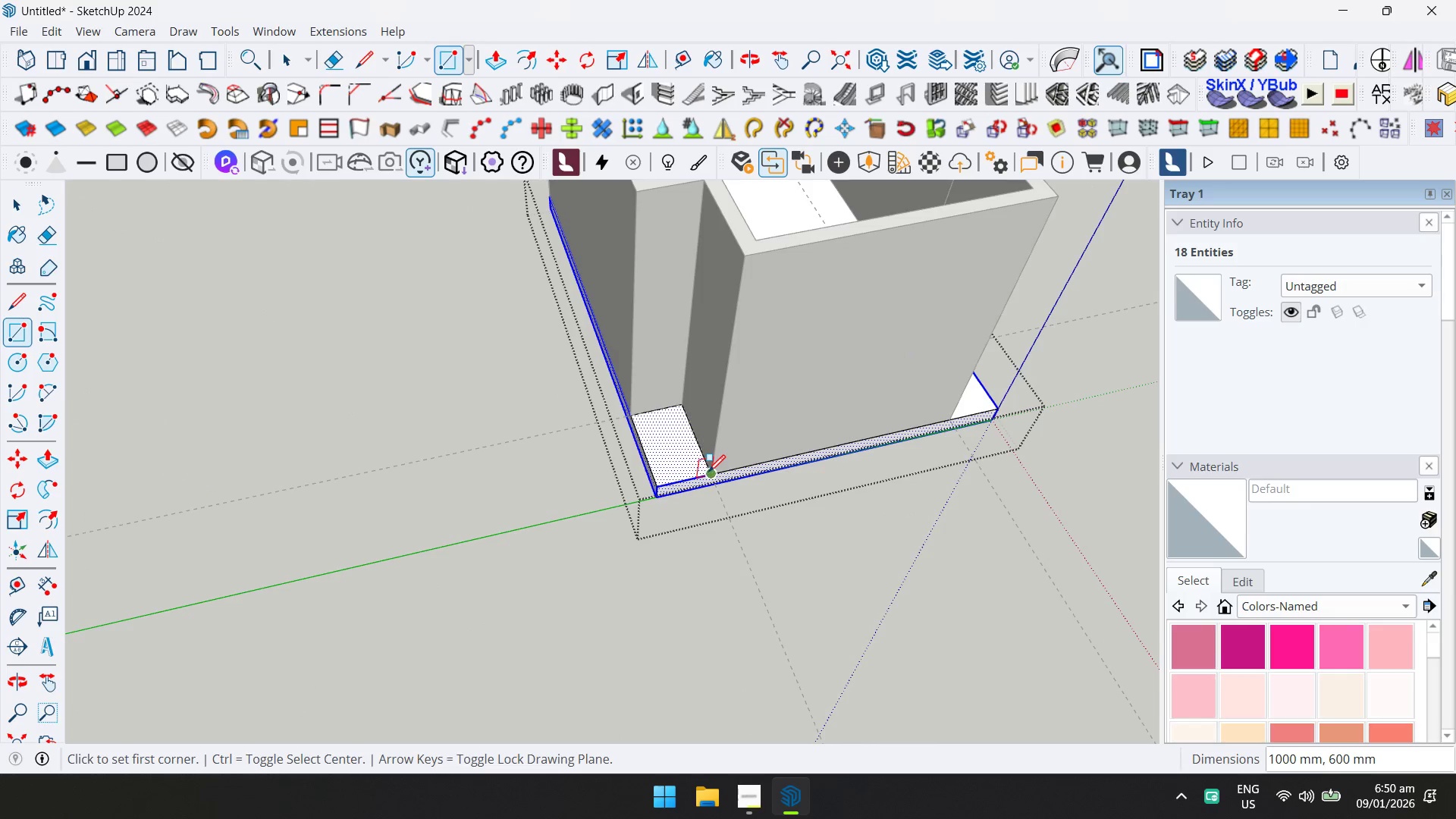 
key(P)
 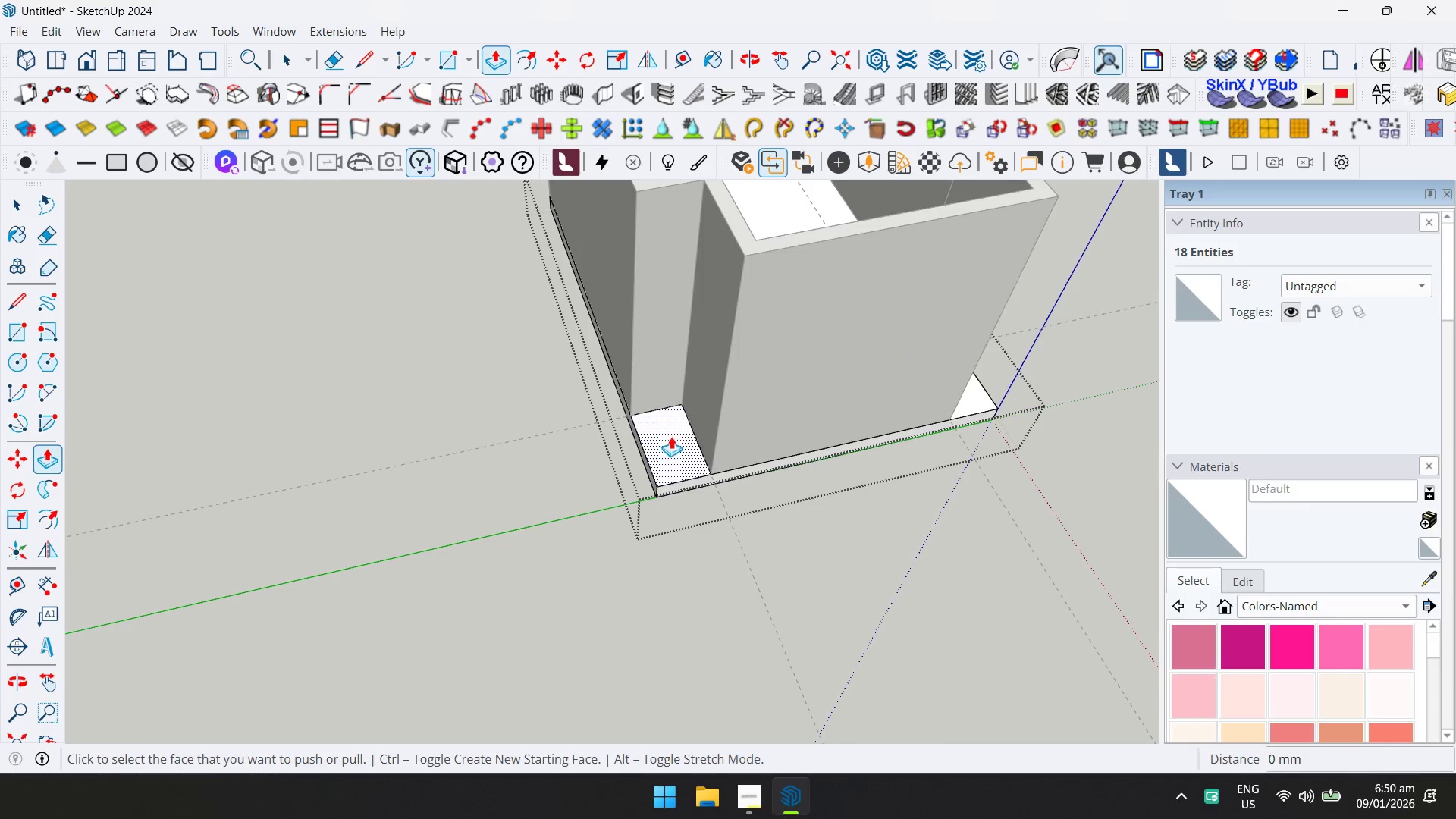 
left_click([670, 443])
 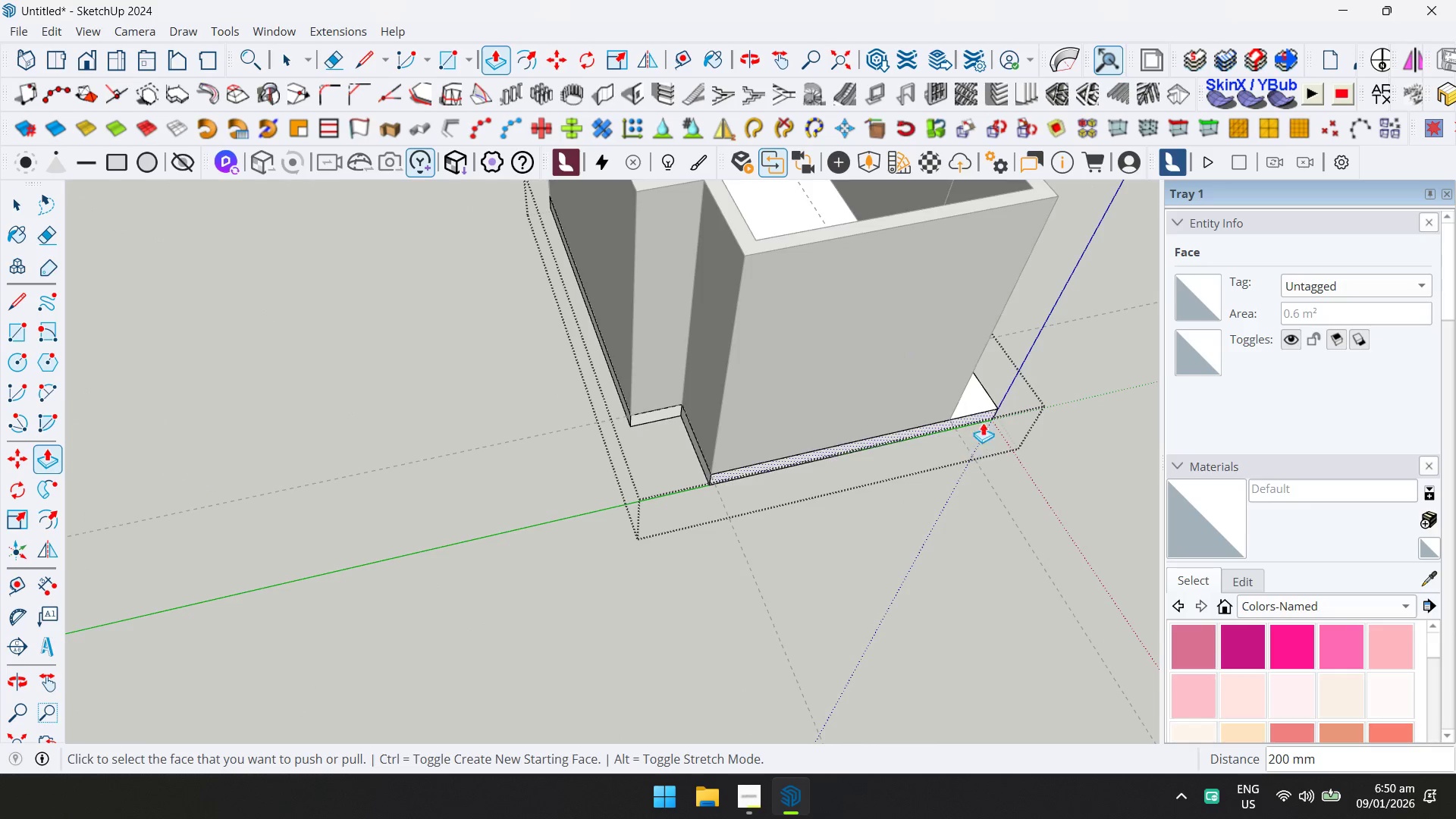 
double_click([971, 399])
 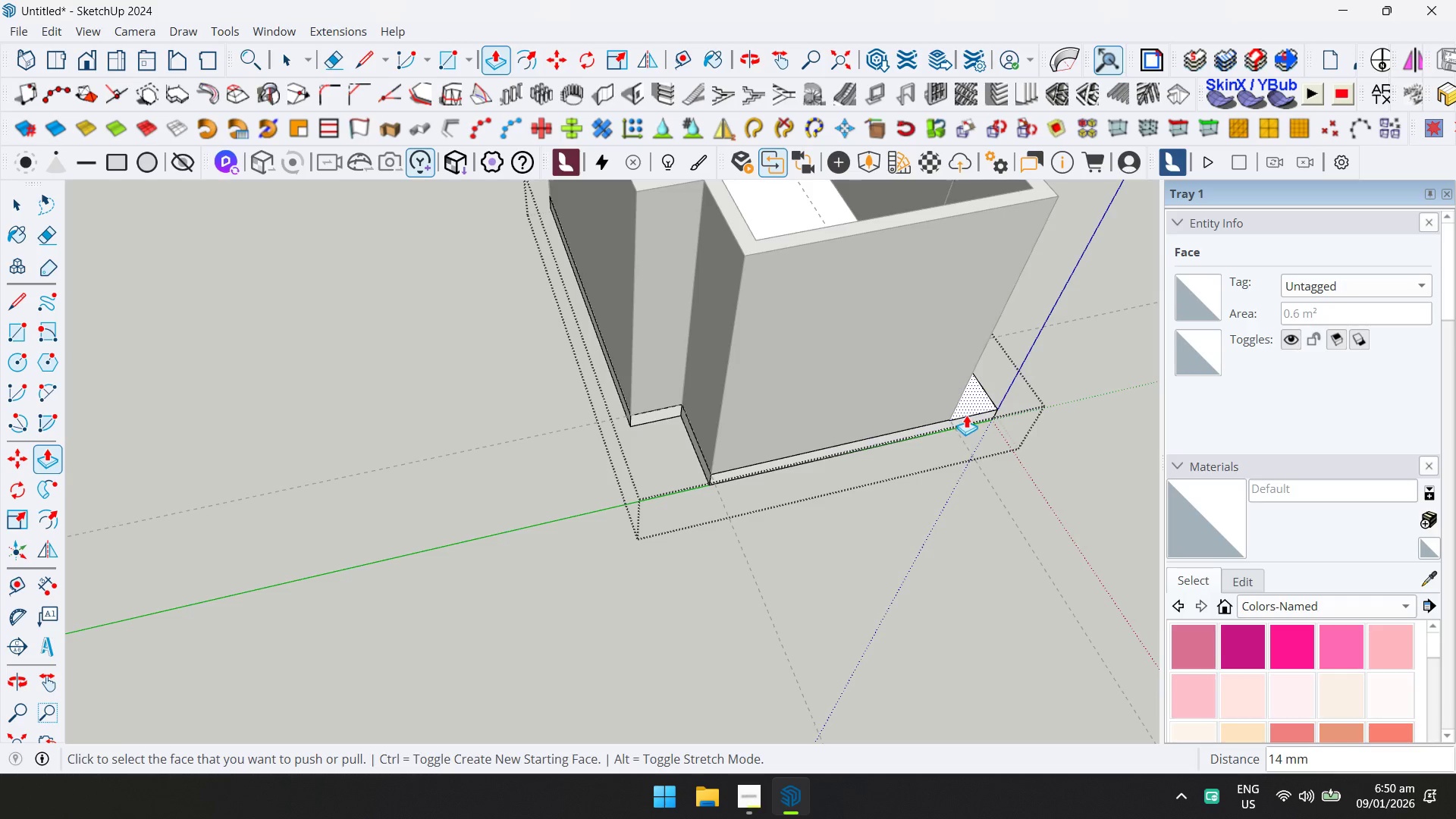 
key(Control+ControlLeft)
 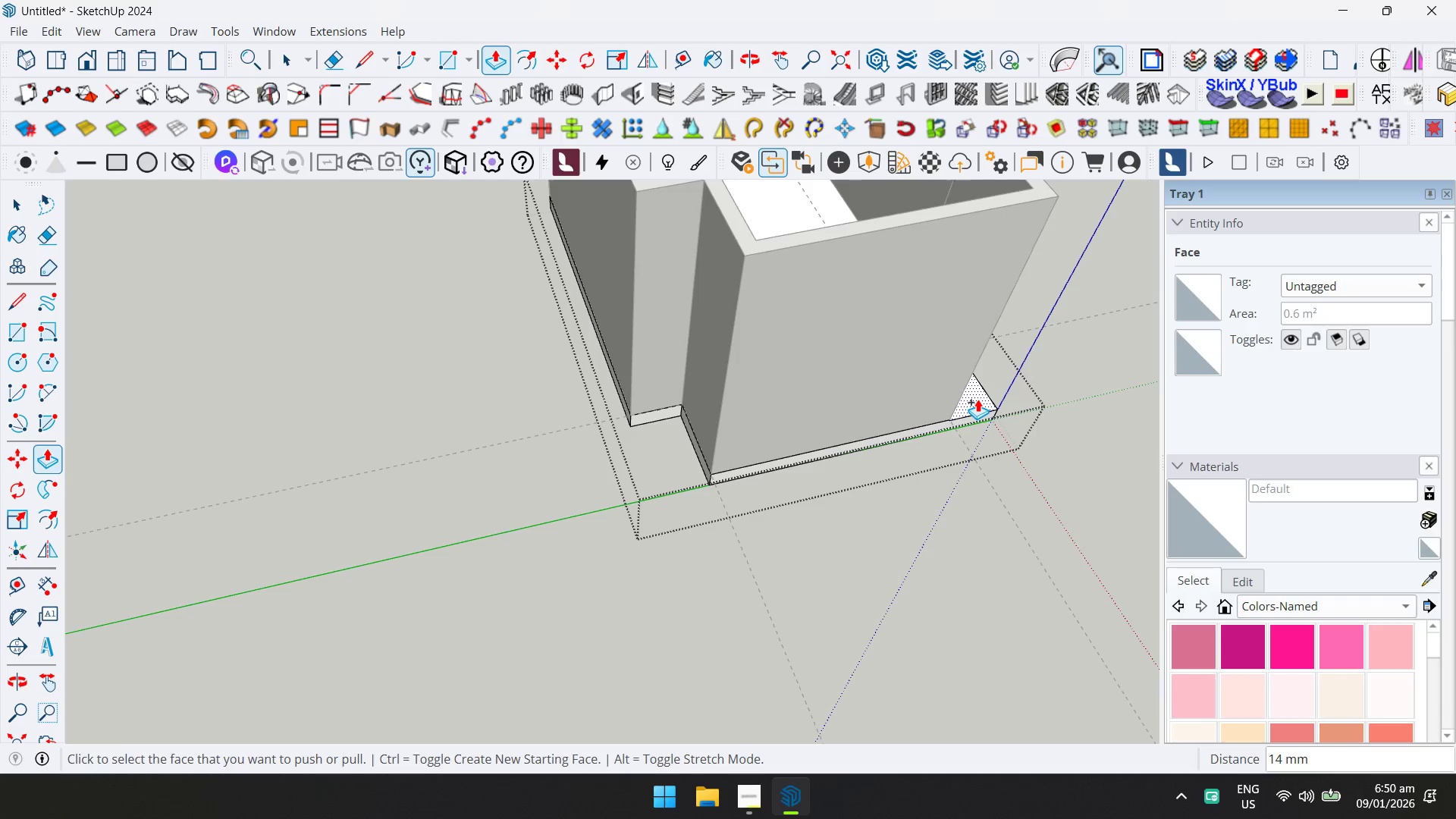 
key(Control+ControlLeft)
 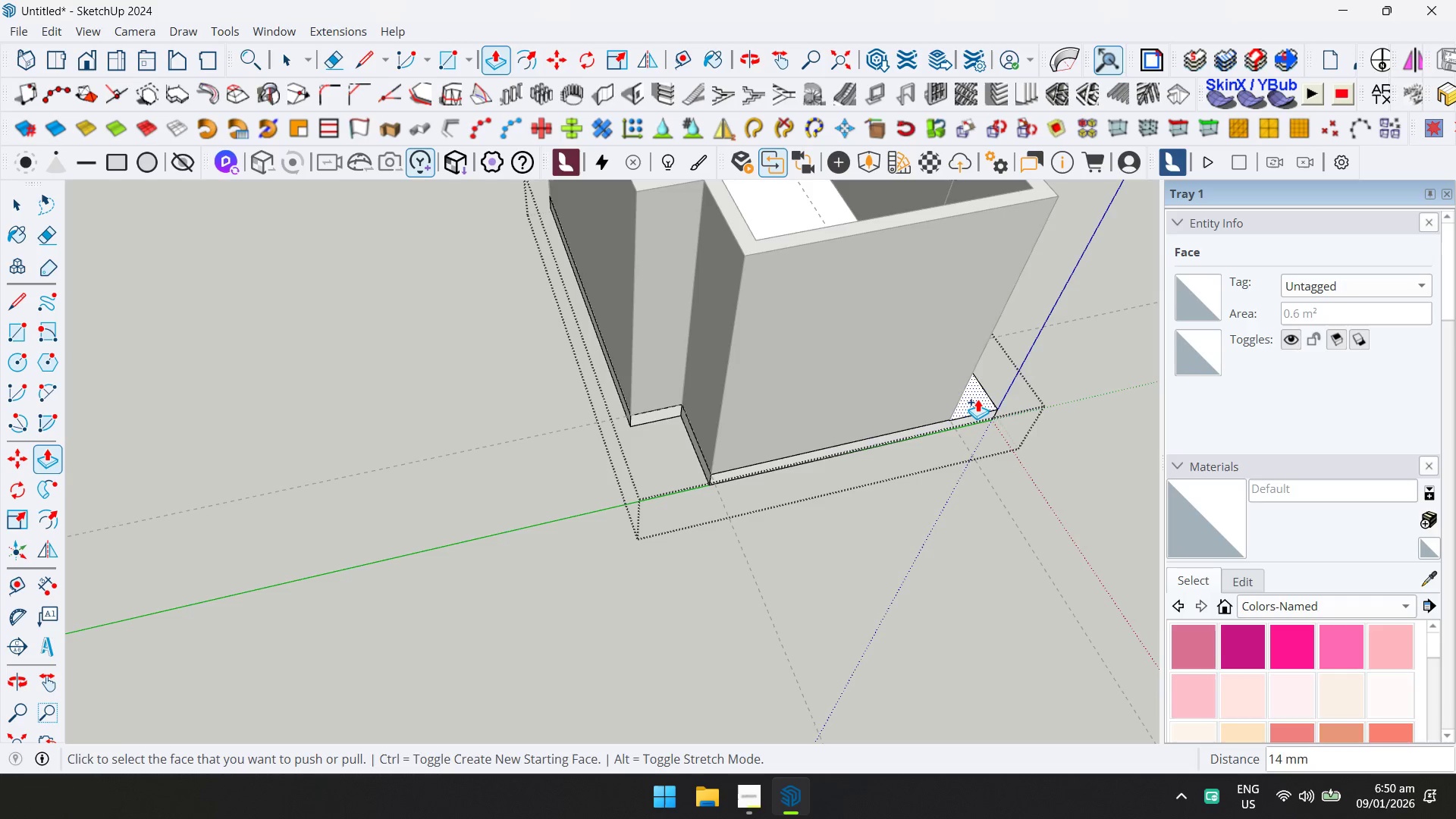 
key(Control+Z)
 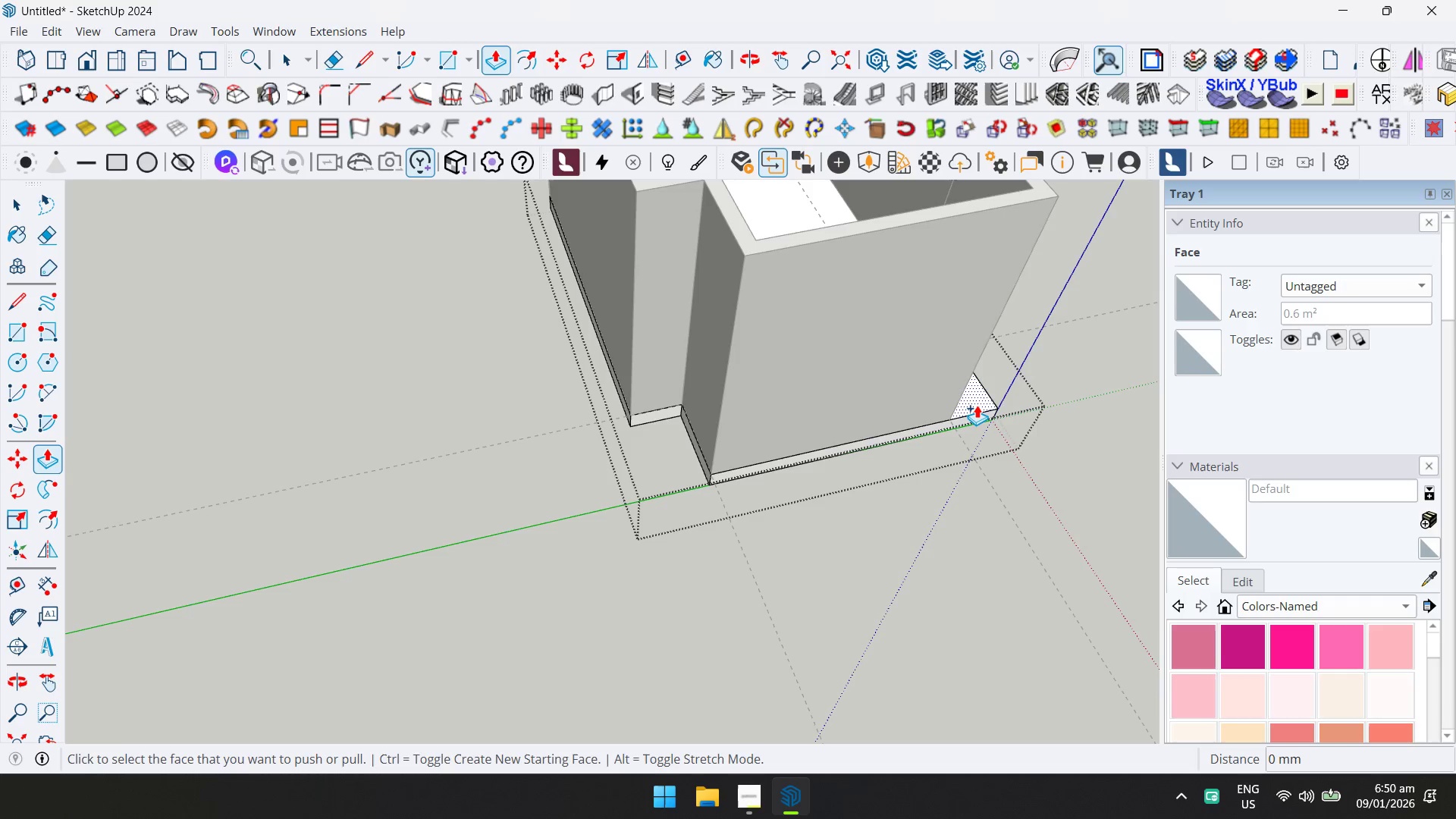 
key(Control+ControlLeft)
 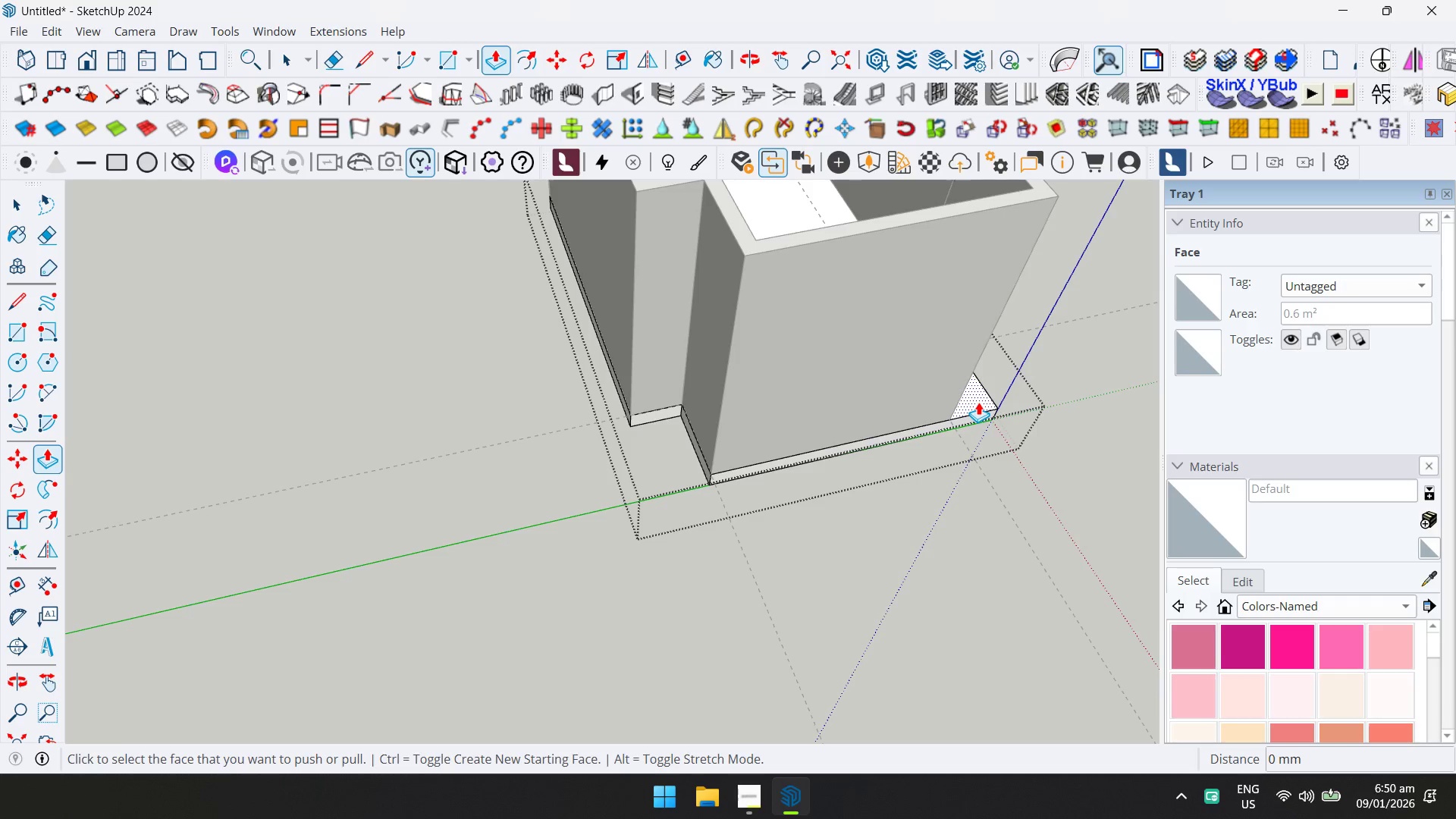 
left_click([978, 402])
 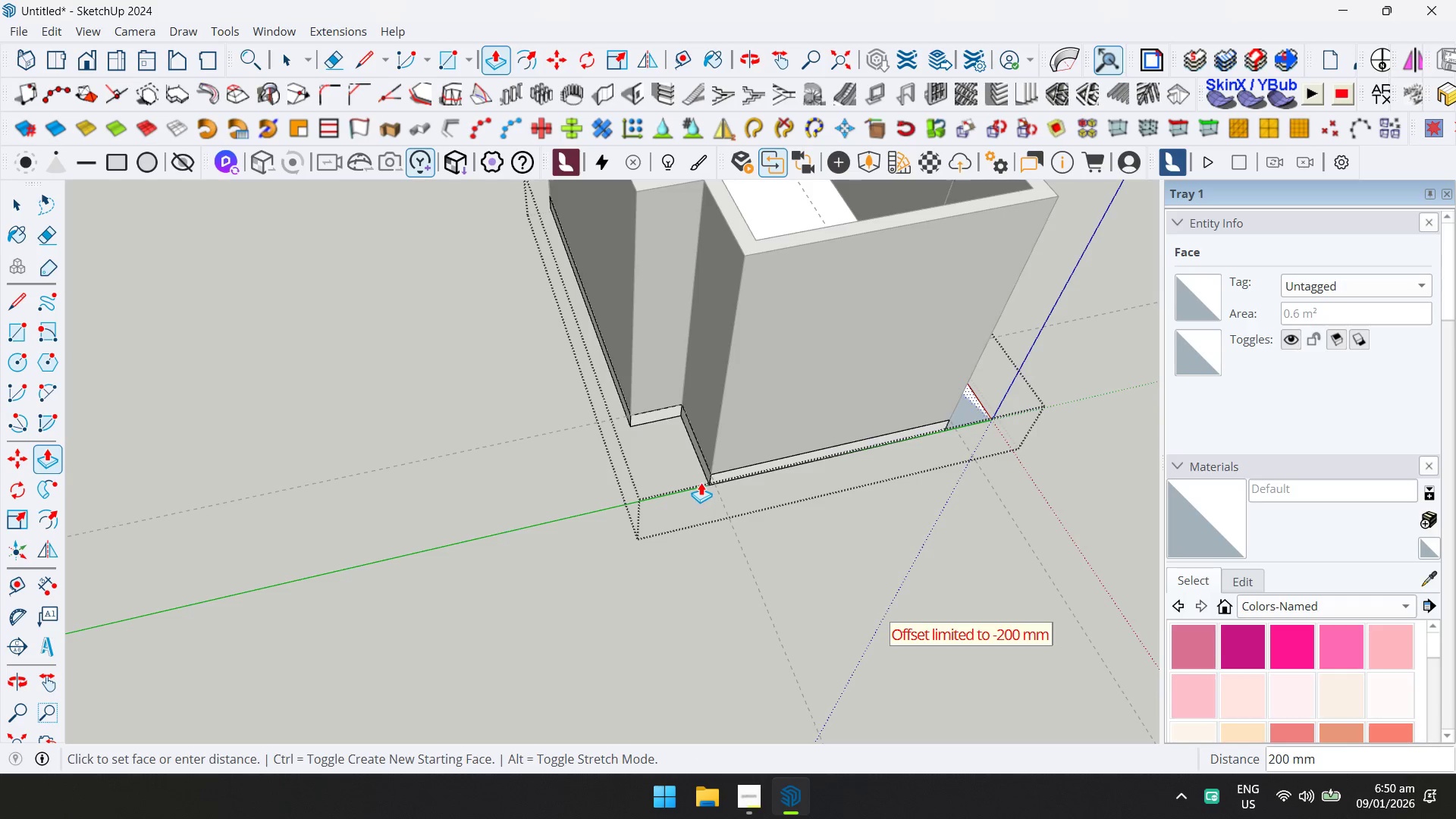 
left_click([703, 482])
 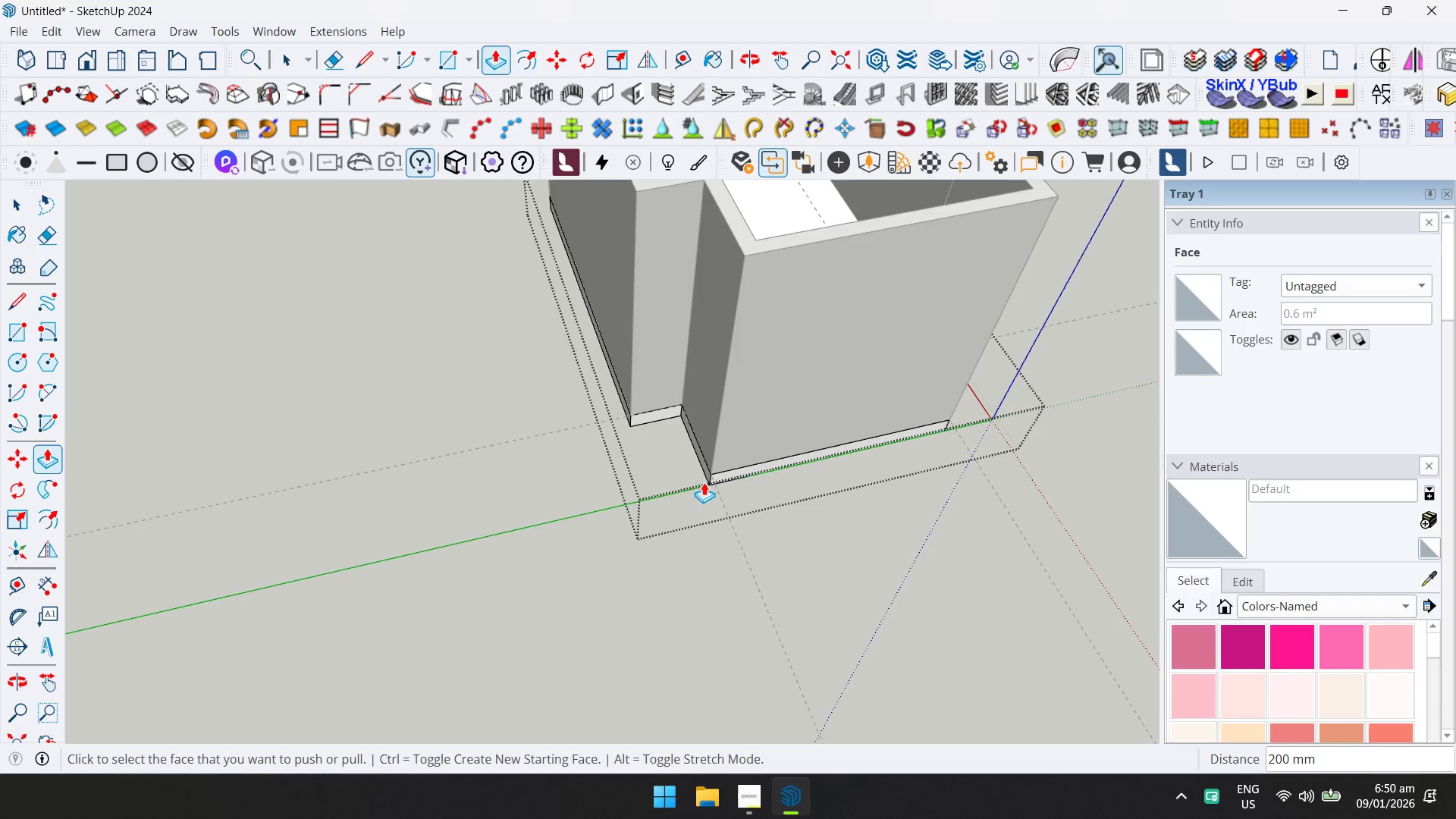 
key(Shift+ShiftLeft)
 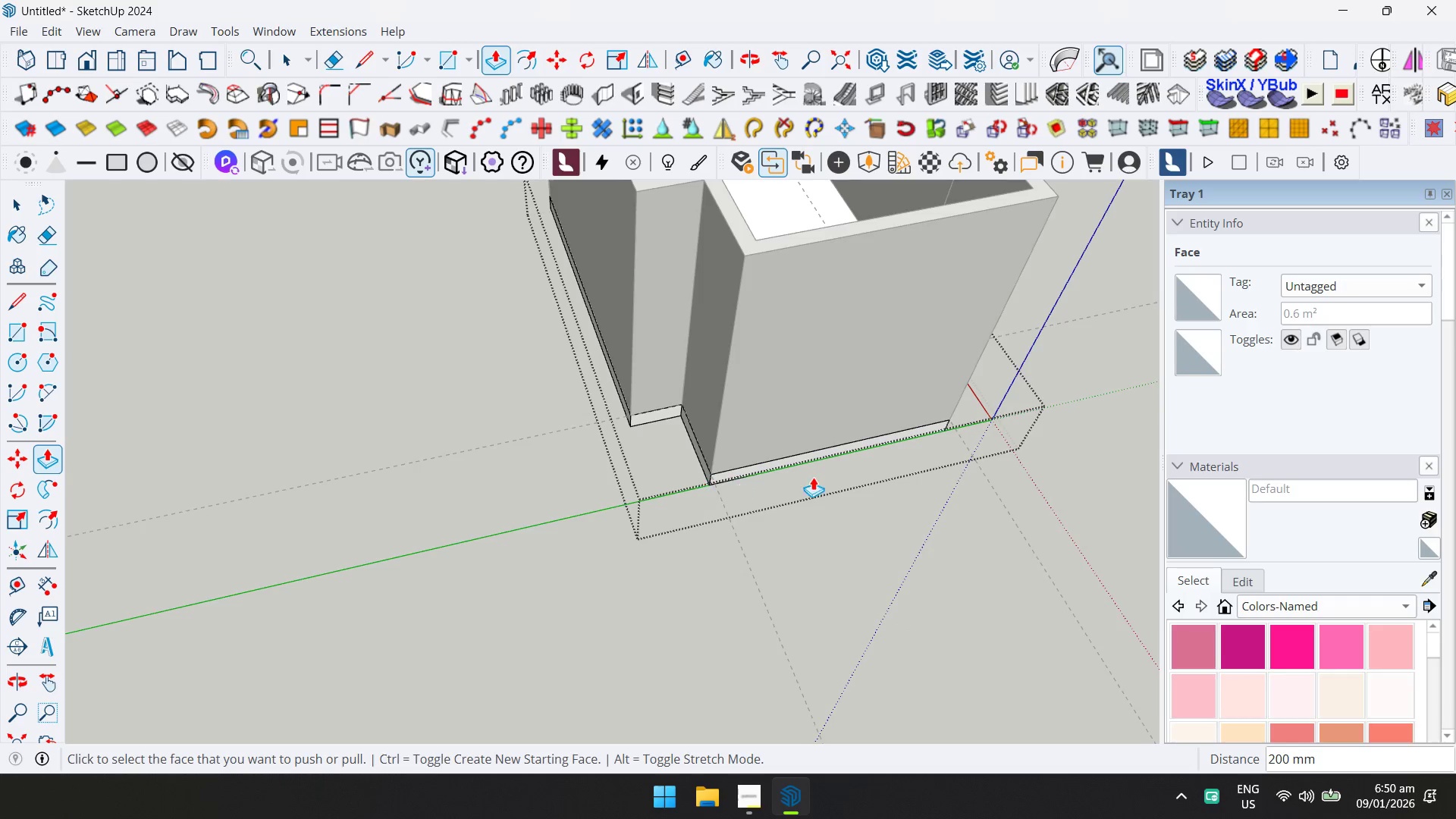 
scroll: coordinate [849, 488], scroll_direction: down, amount: 2.0
 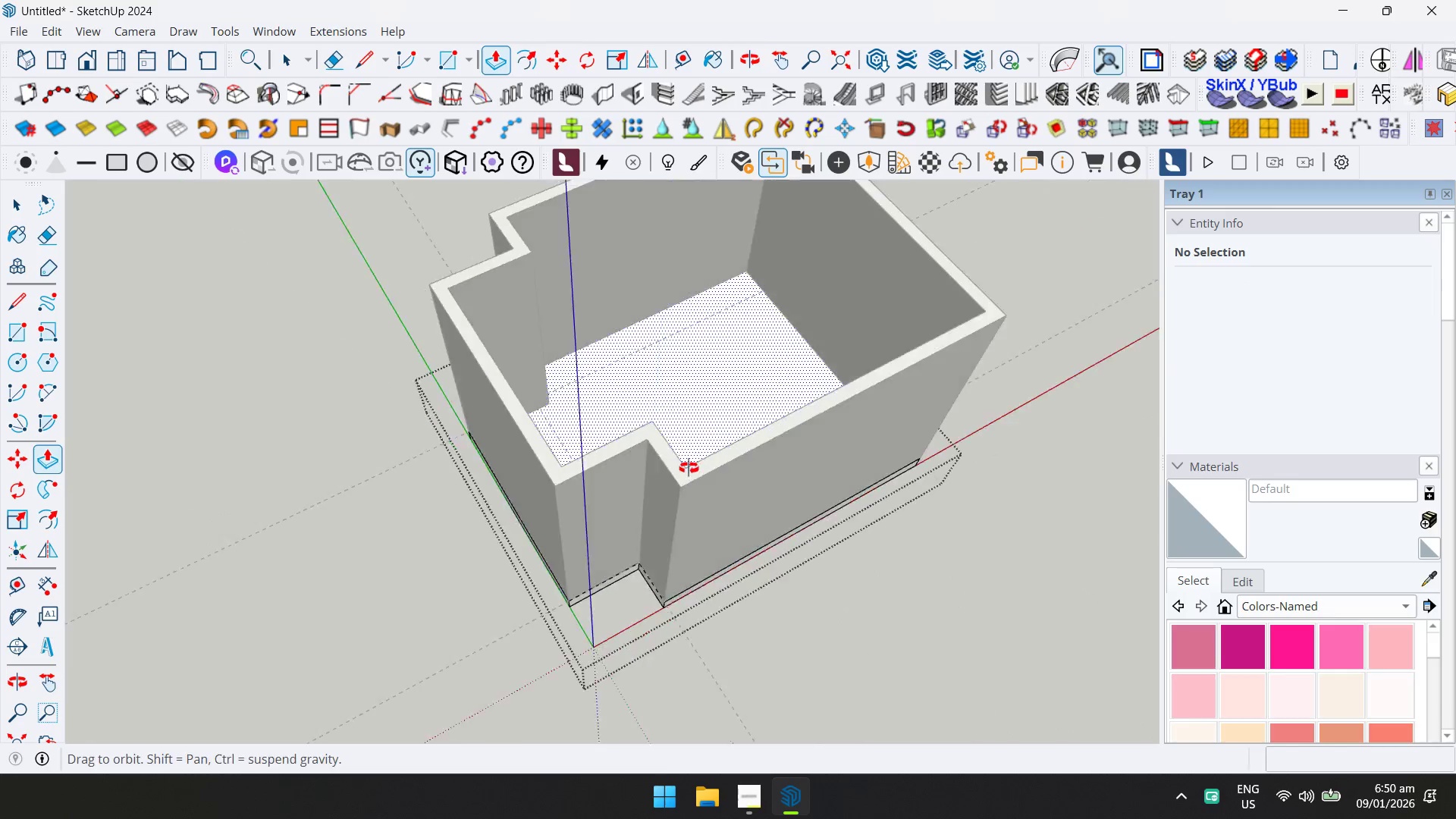 
key(Escape)
 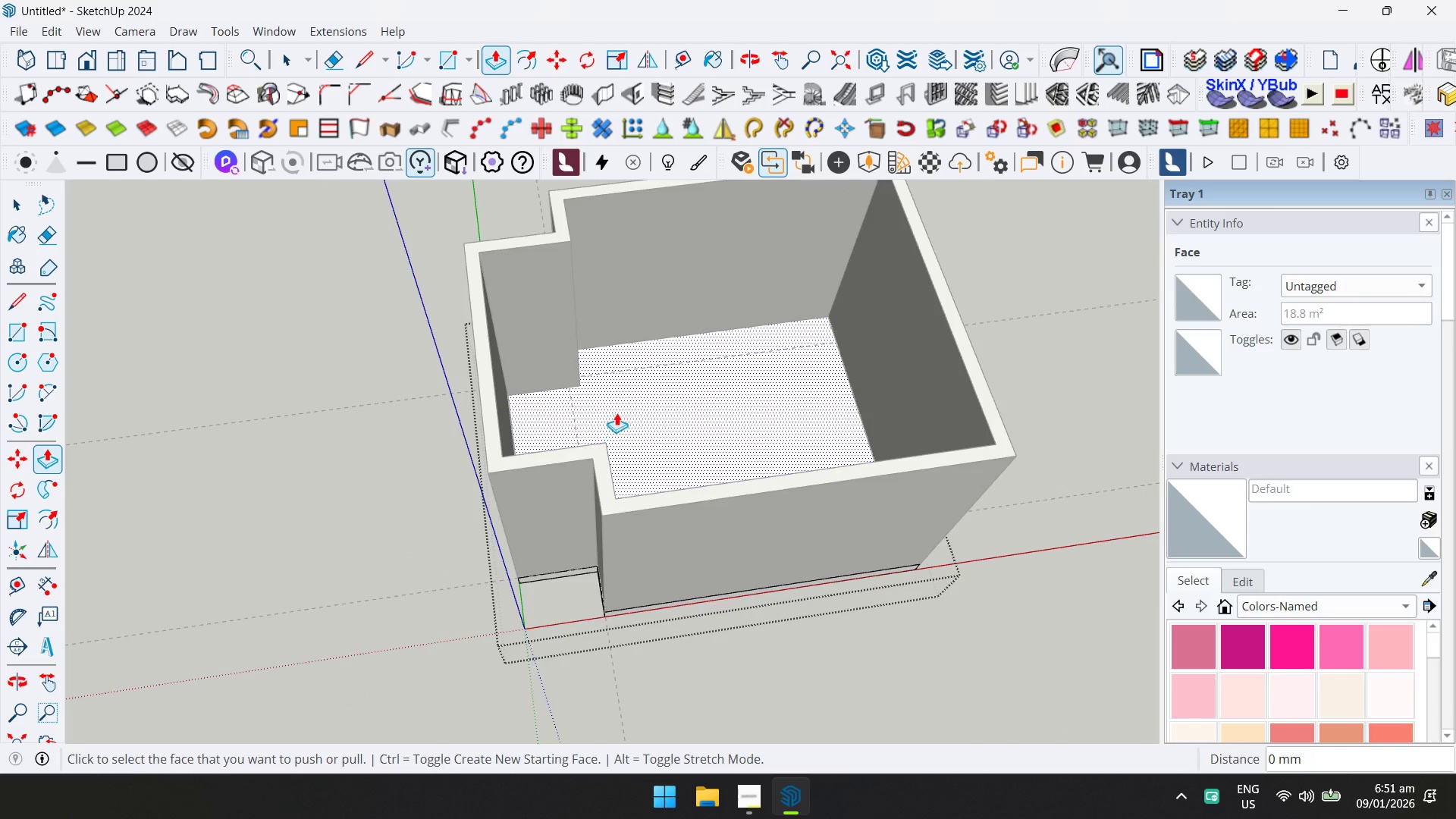 
key(Space)
 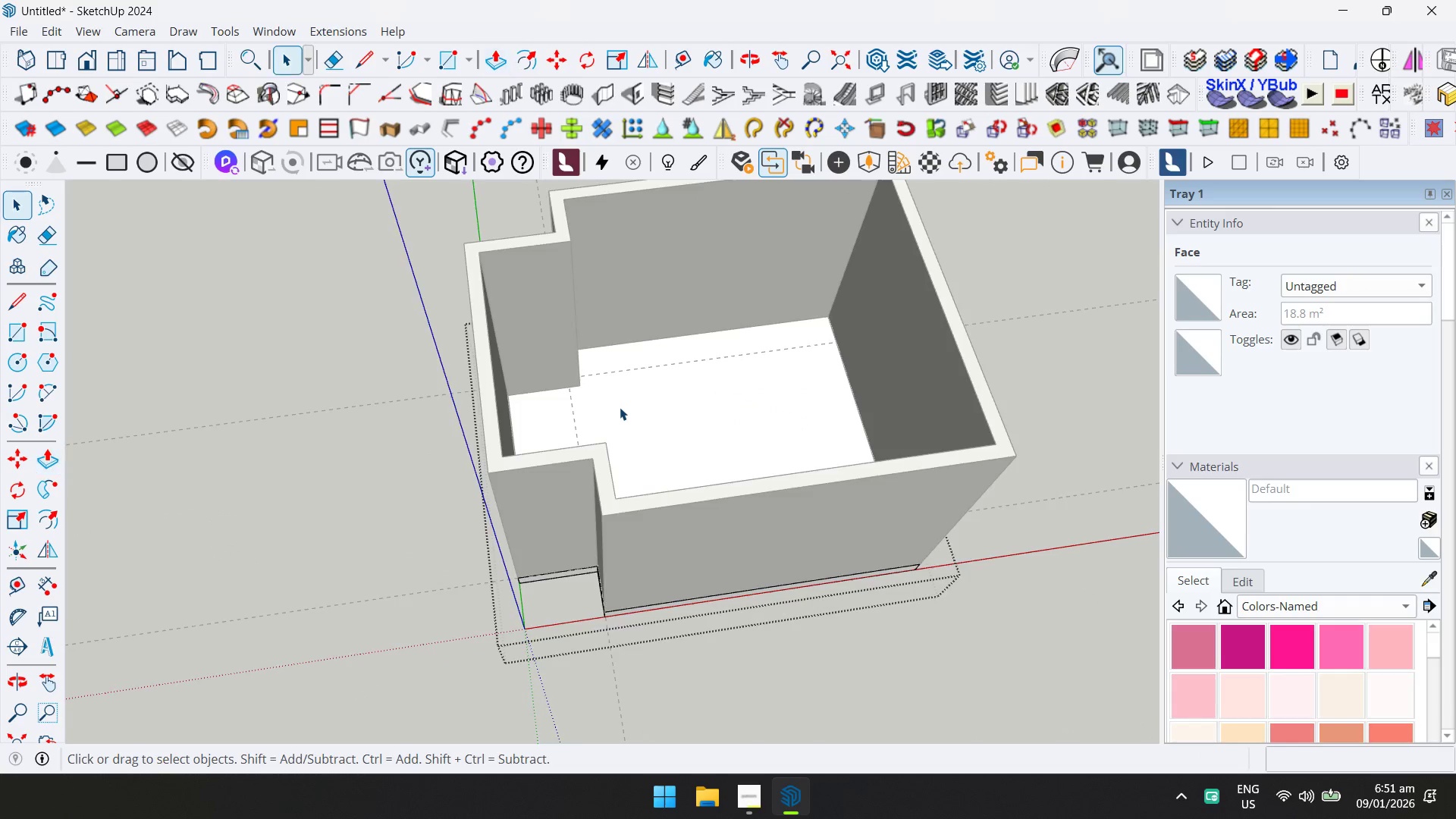 
key(Escape)
 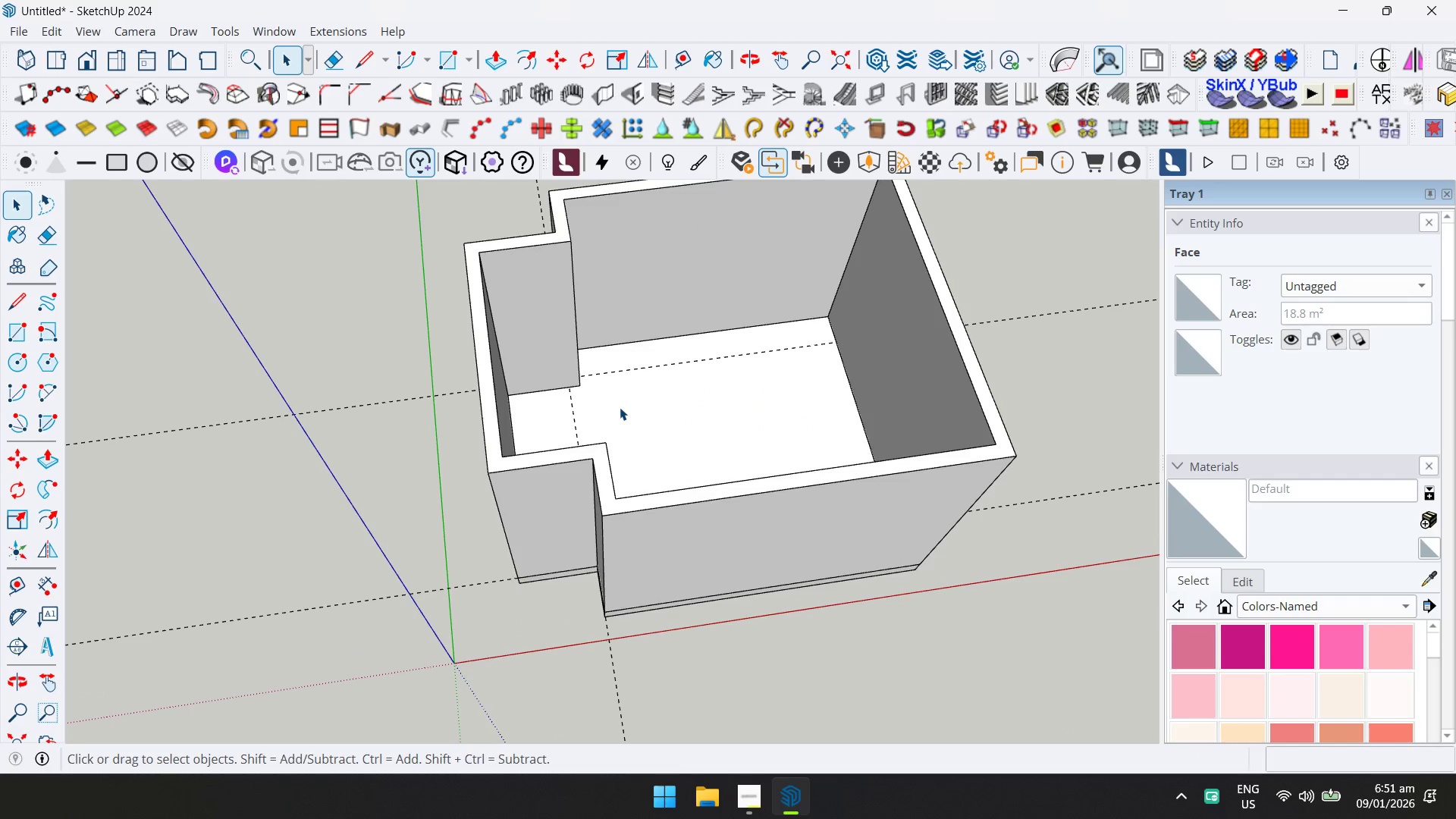 
key(Shift+1)
 